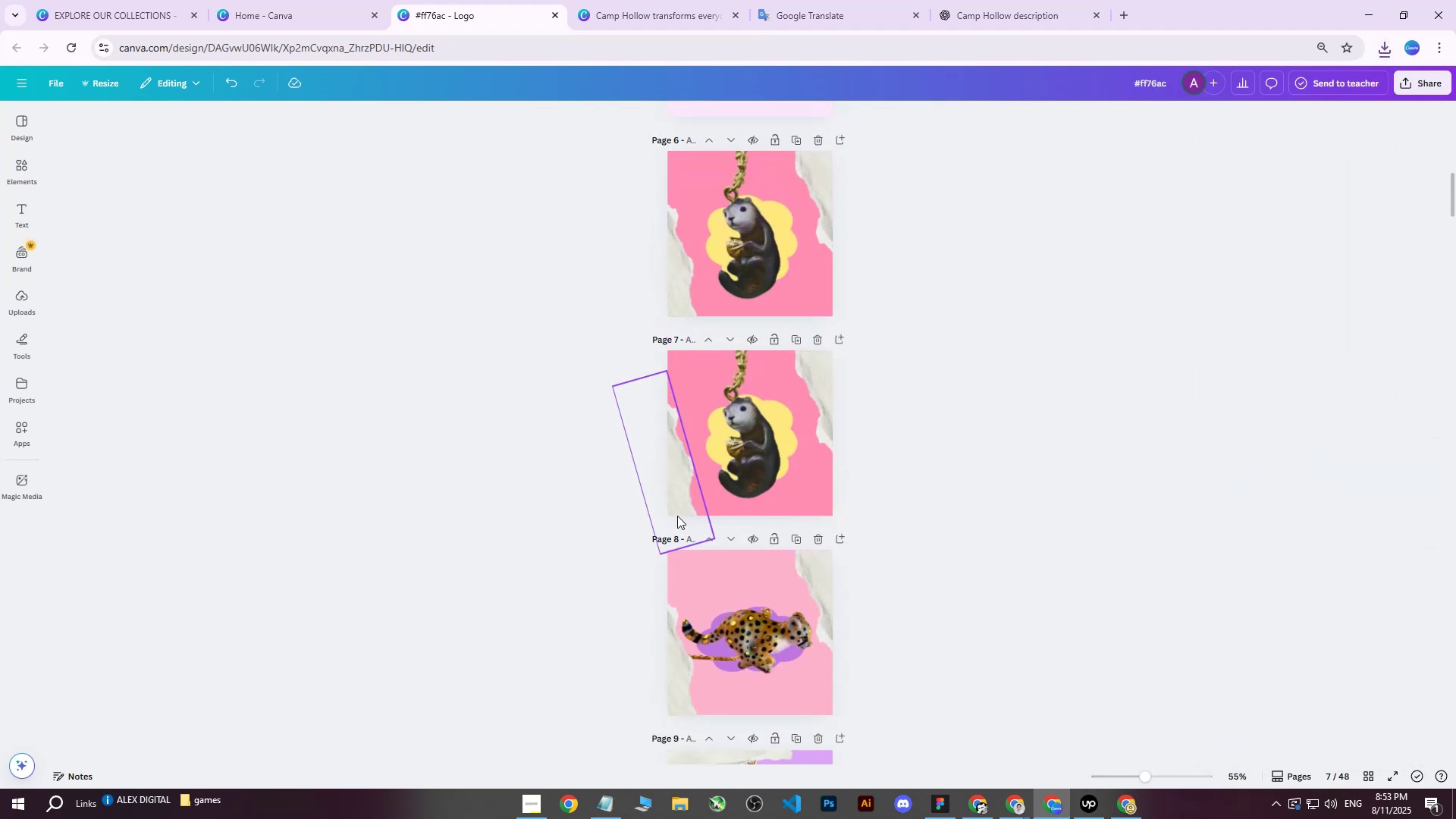 
left_click([677, 516])
 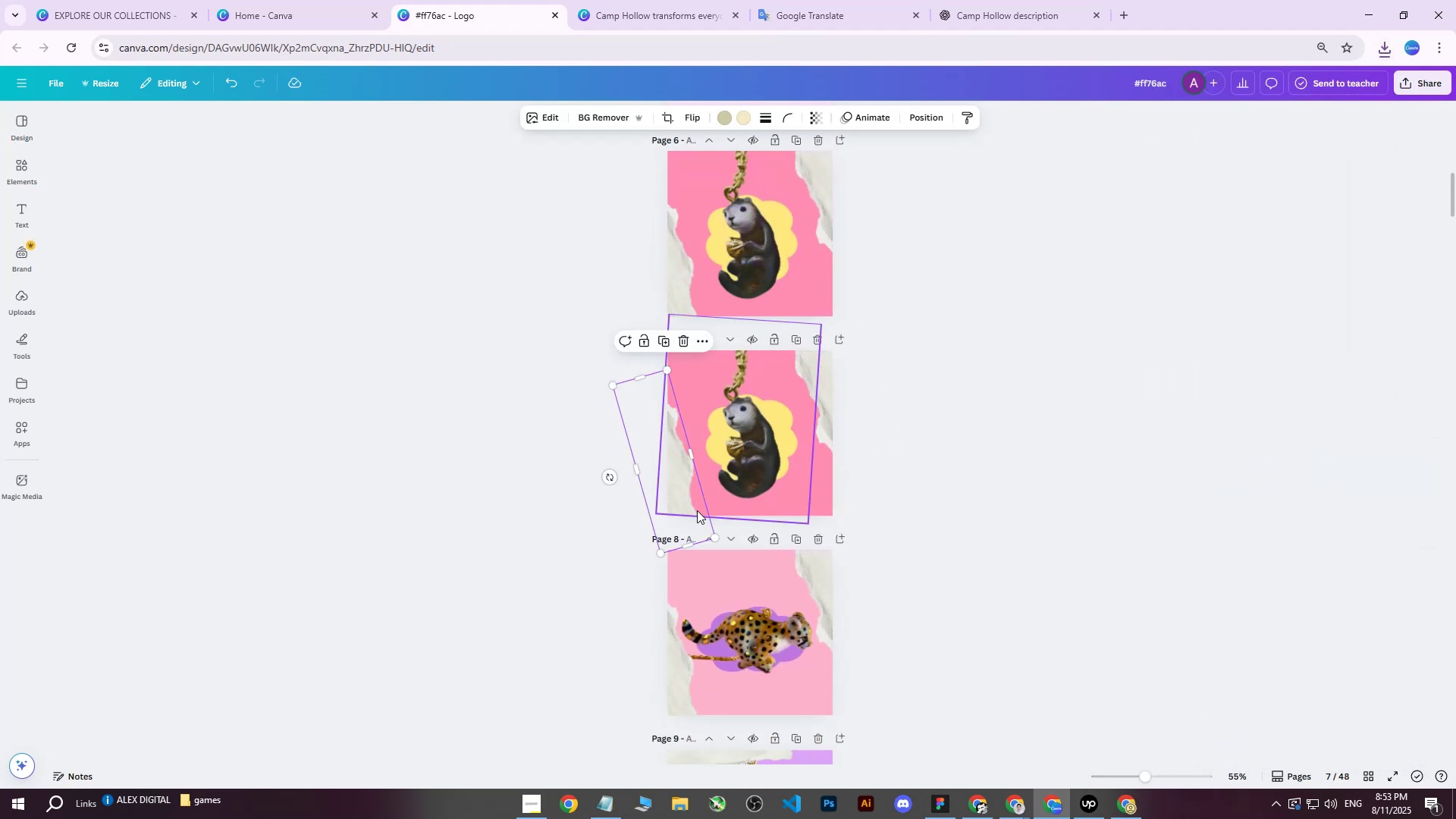 
key(Delete)
 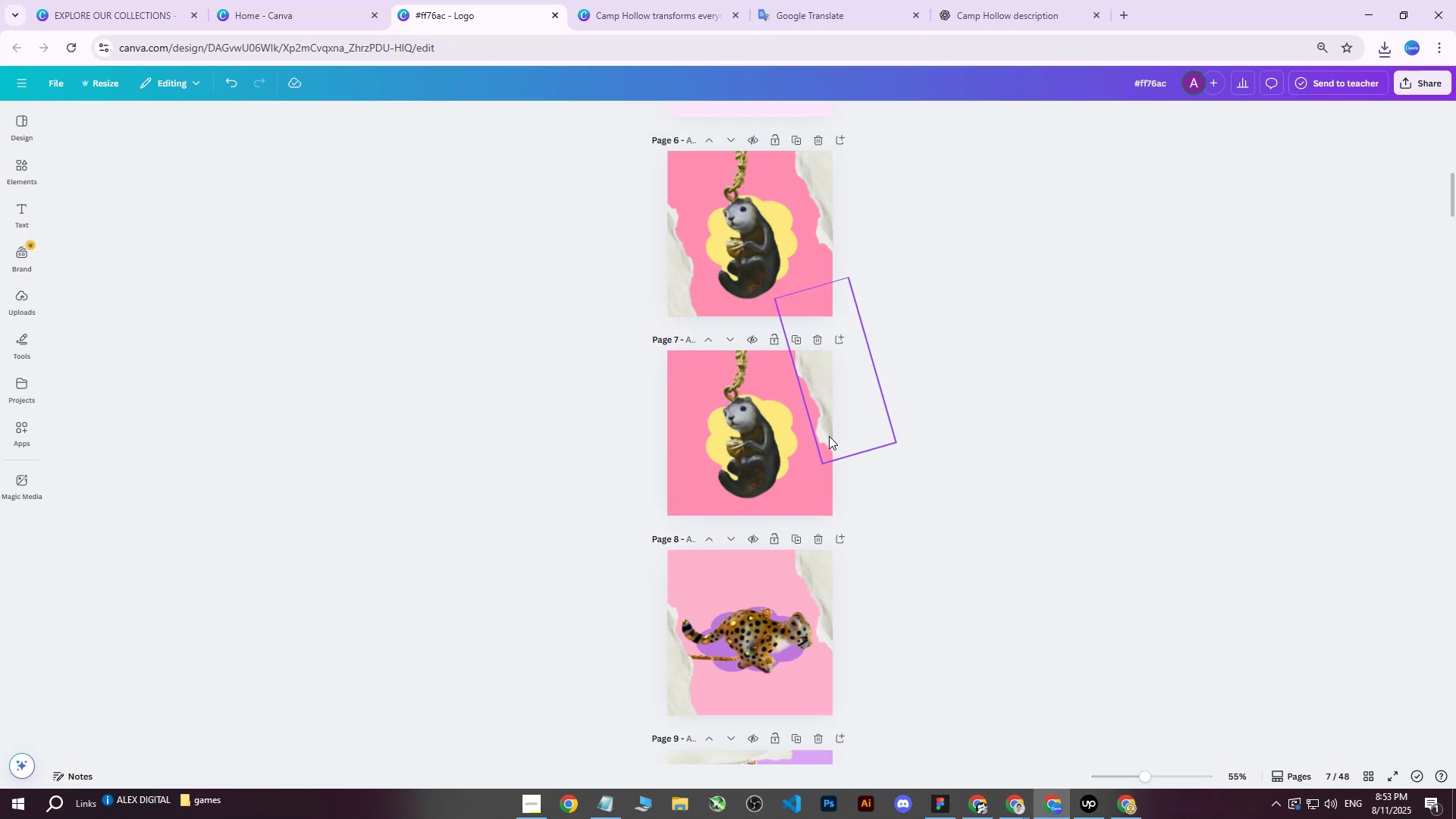 
left_click([829, 436])
 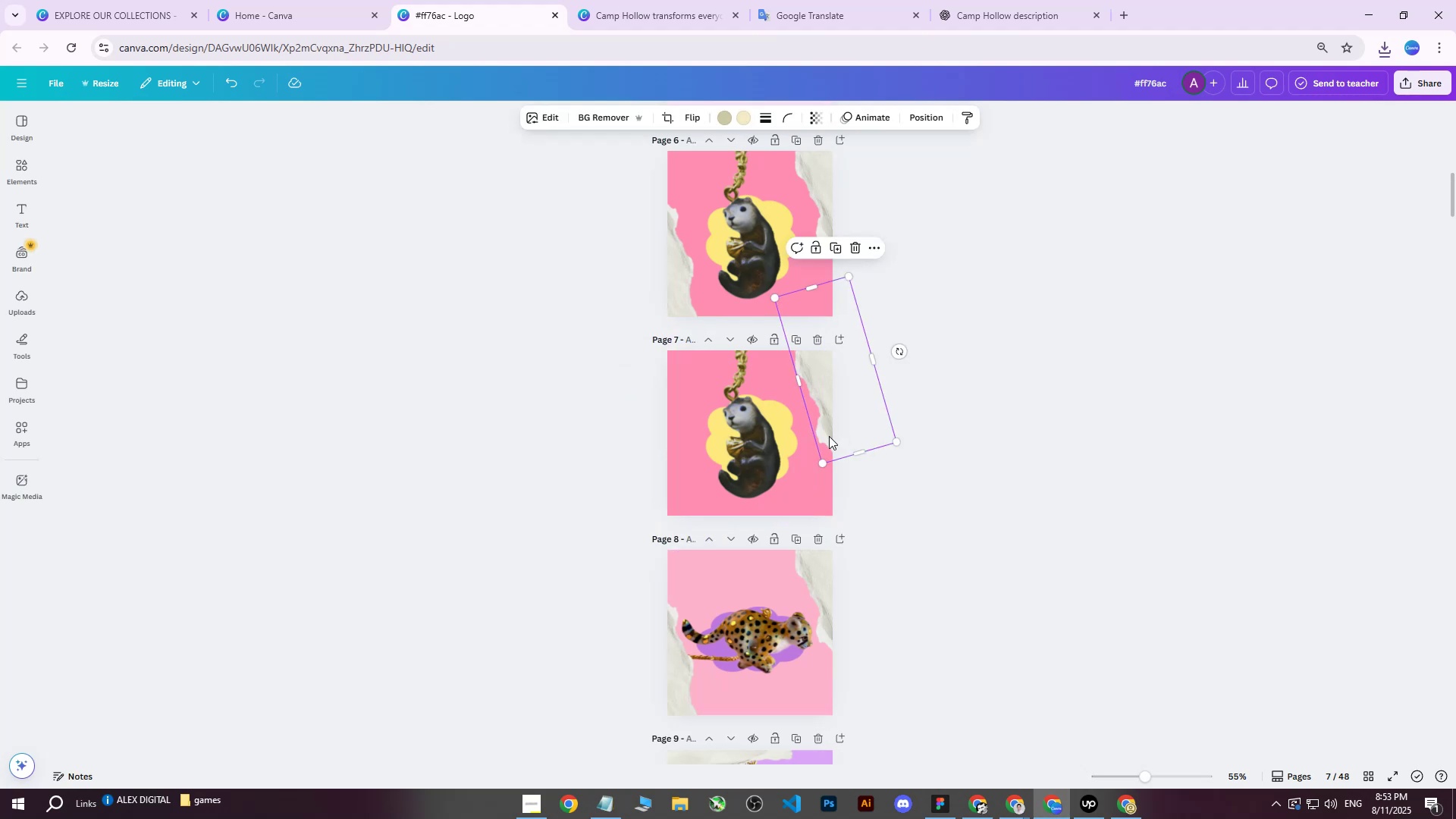 
key(Delete)
 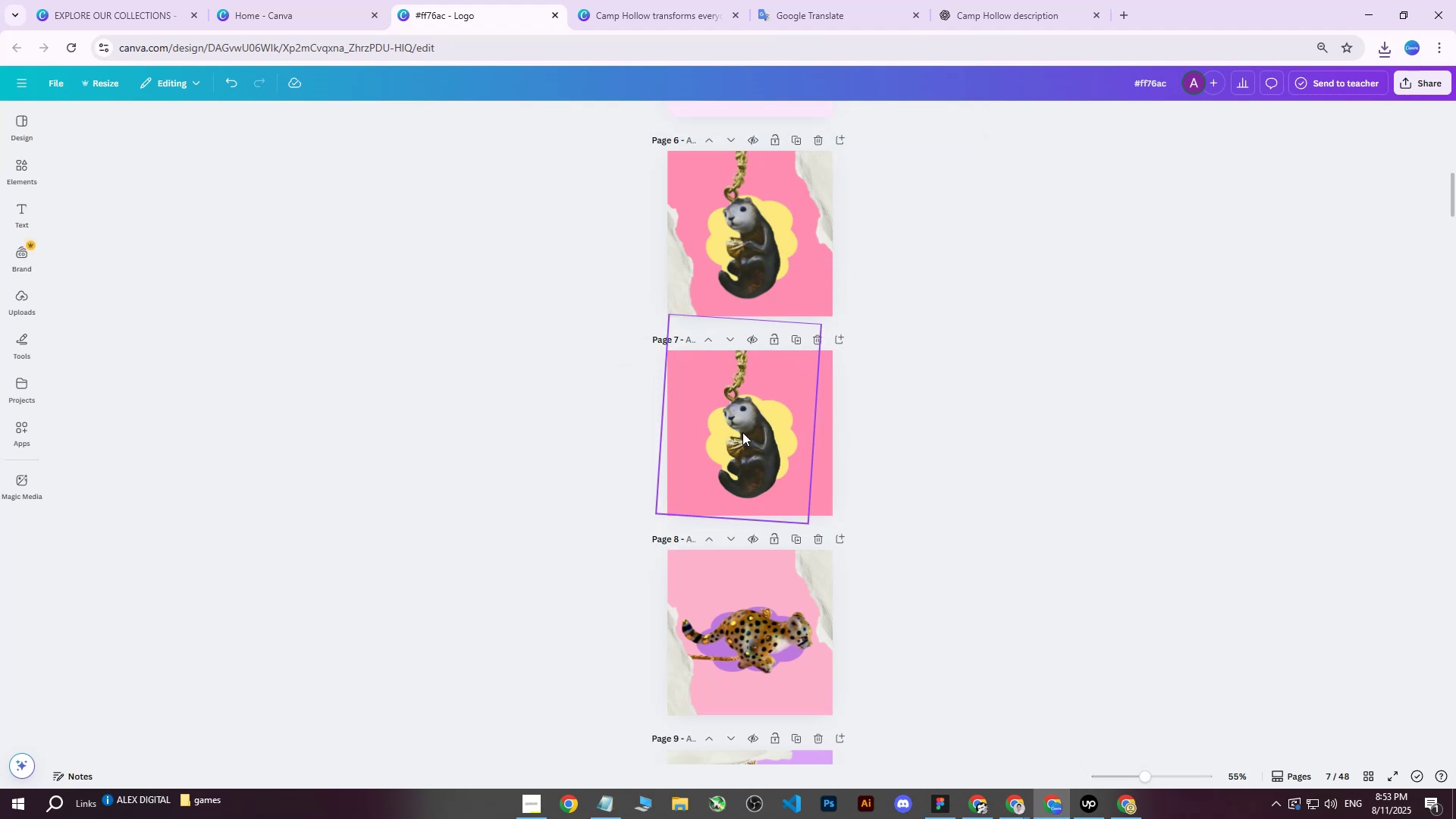 
left_click([742, 432])
 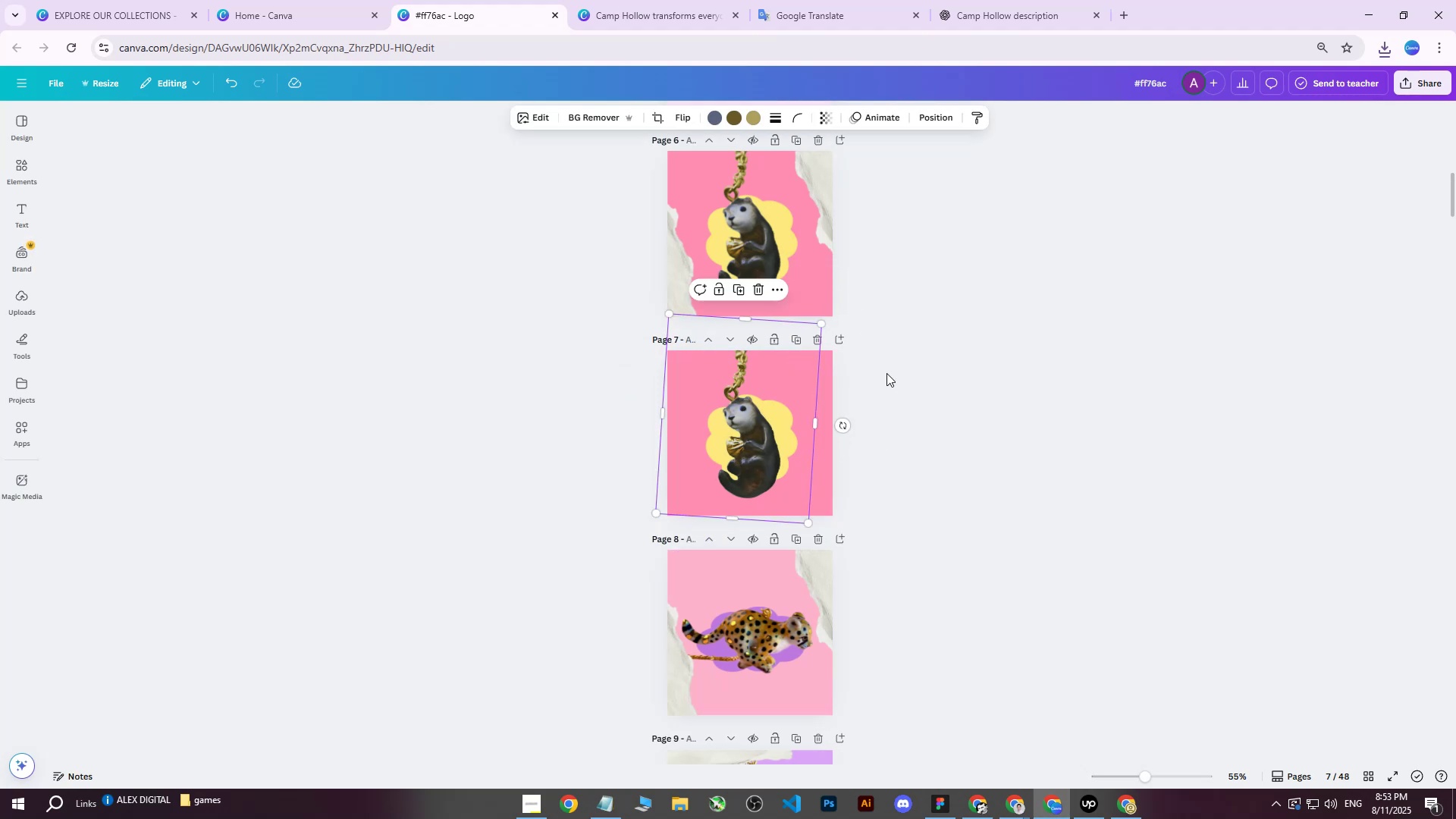 
left_click([886, 373])
 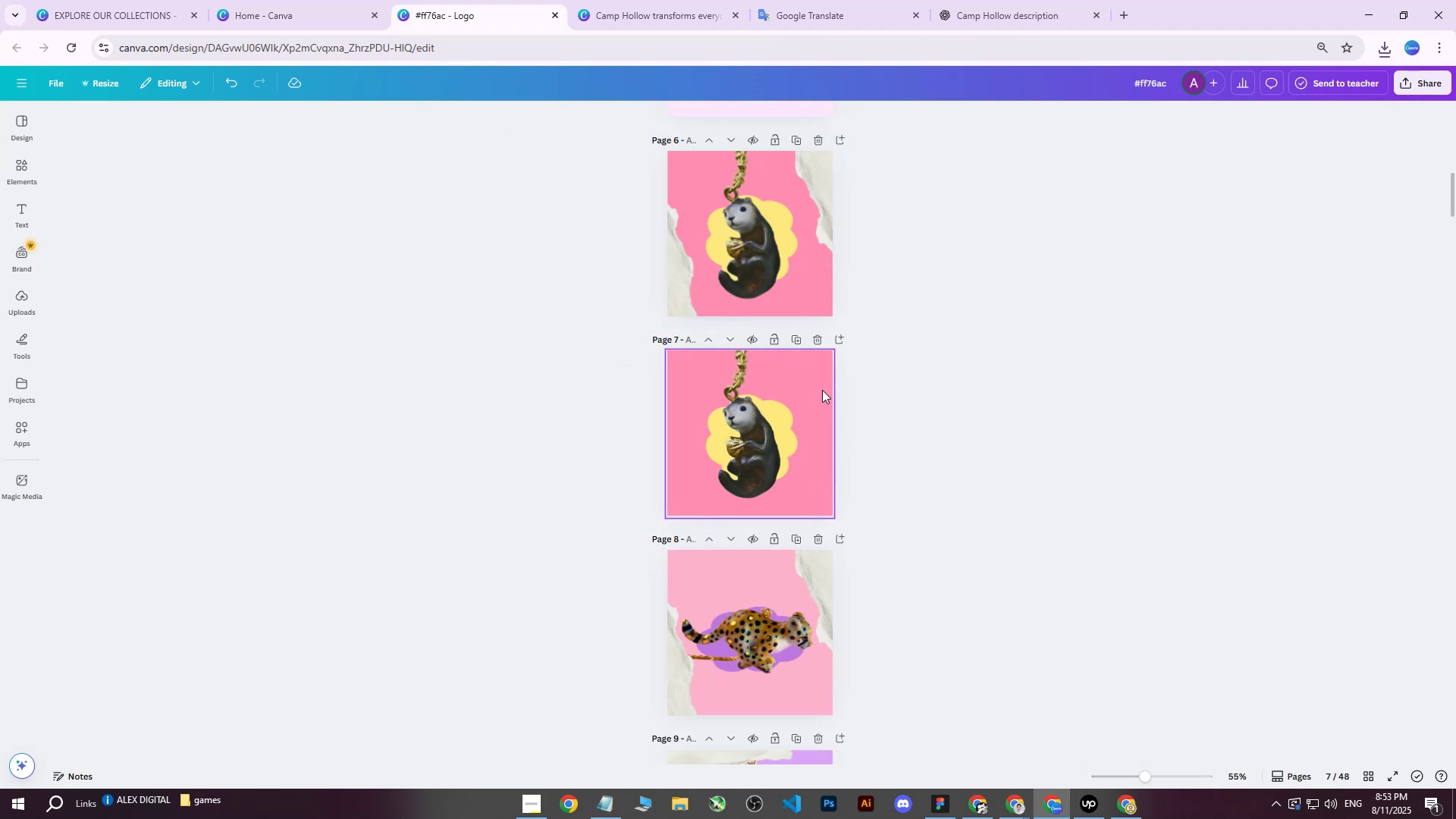 
left_click([822, 390])
 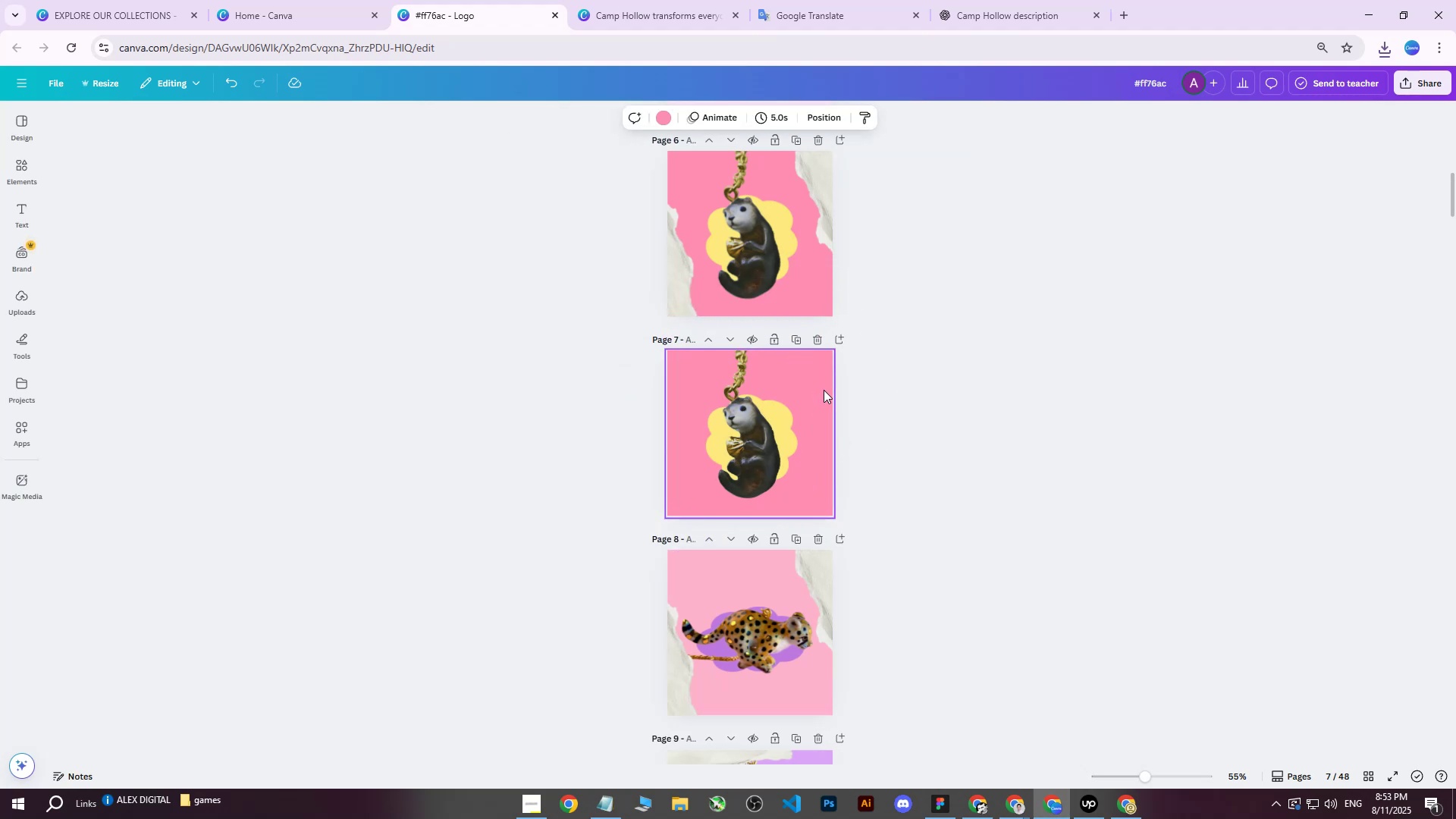 
scroll: coordinate [824, 393], scroll_direction: up, amount: 4.0
 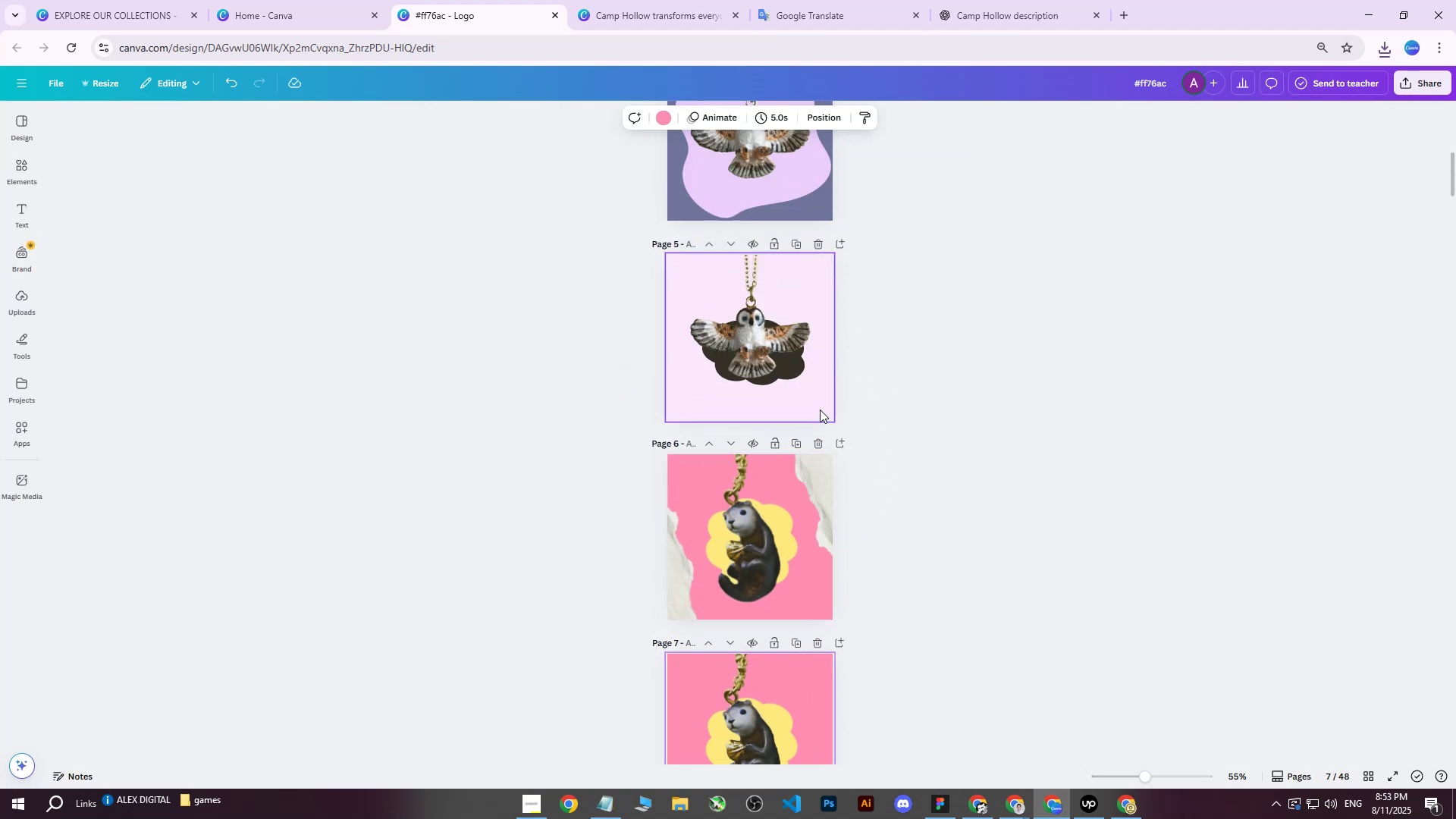 
scroll: coordinate [821, 410], scroll_direction: down, amount: 3.0
 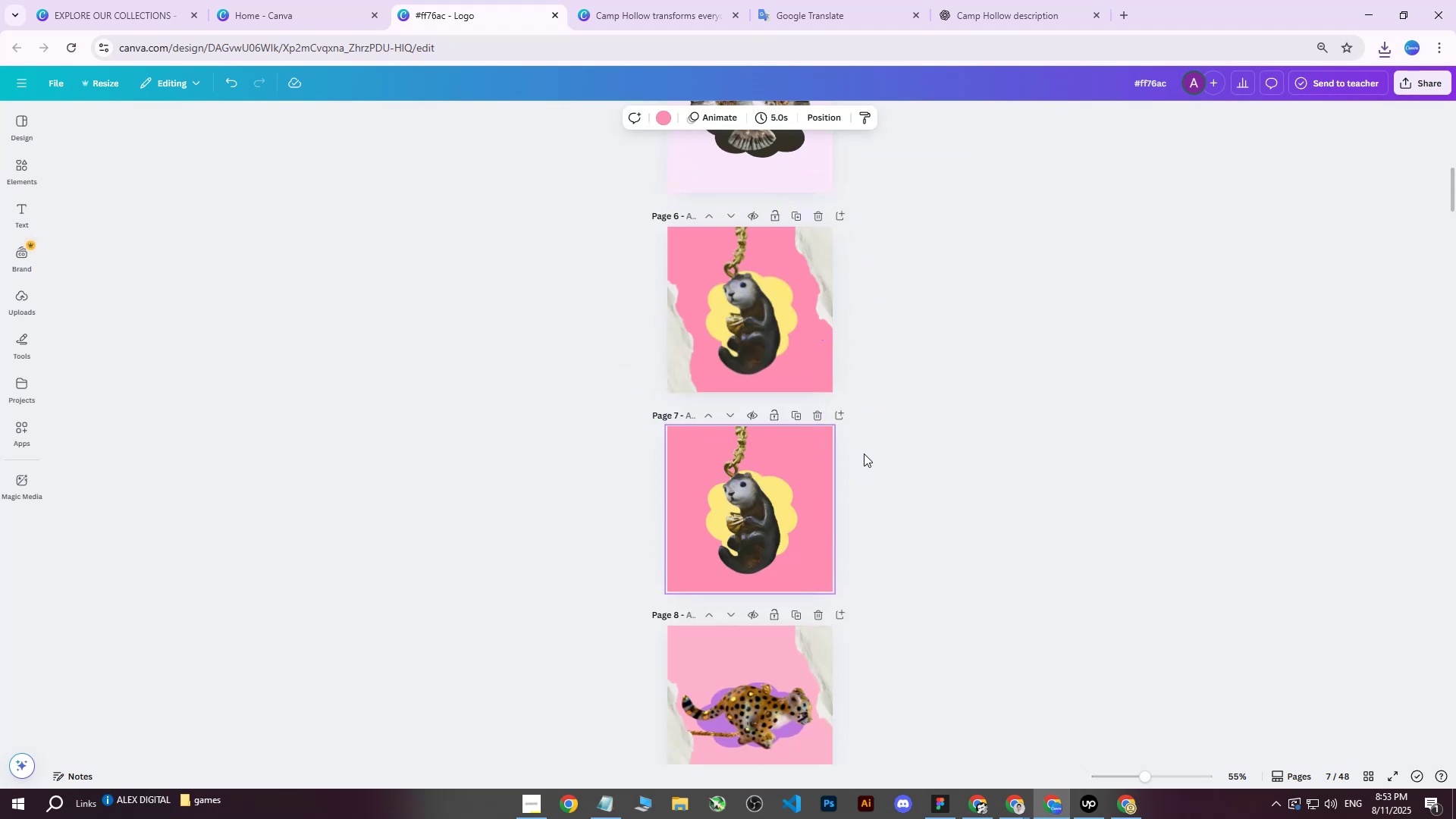 
scroll: coordinate [865, 451], scroll_direction: up, amount: 9.0
 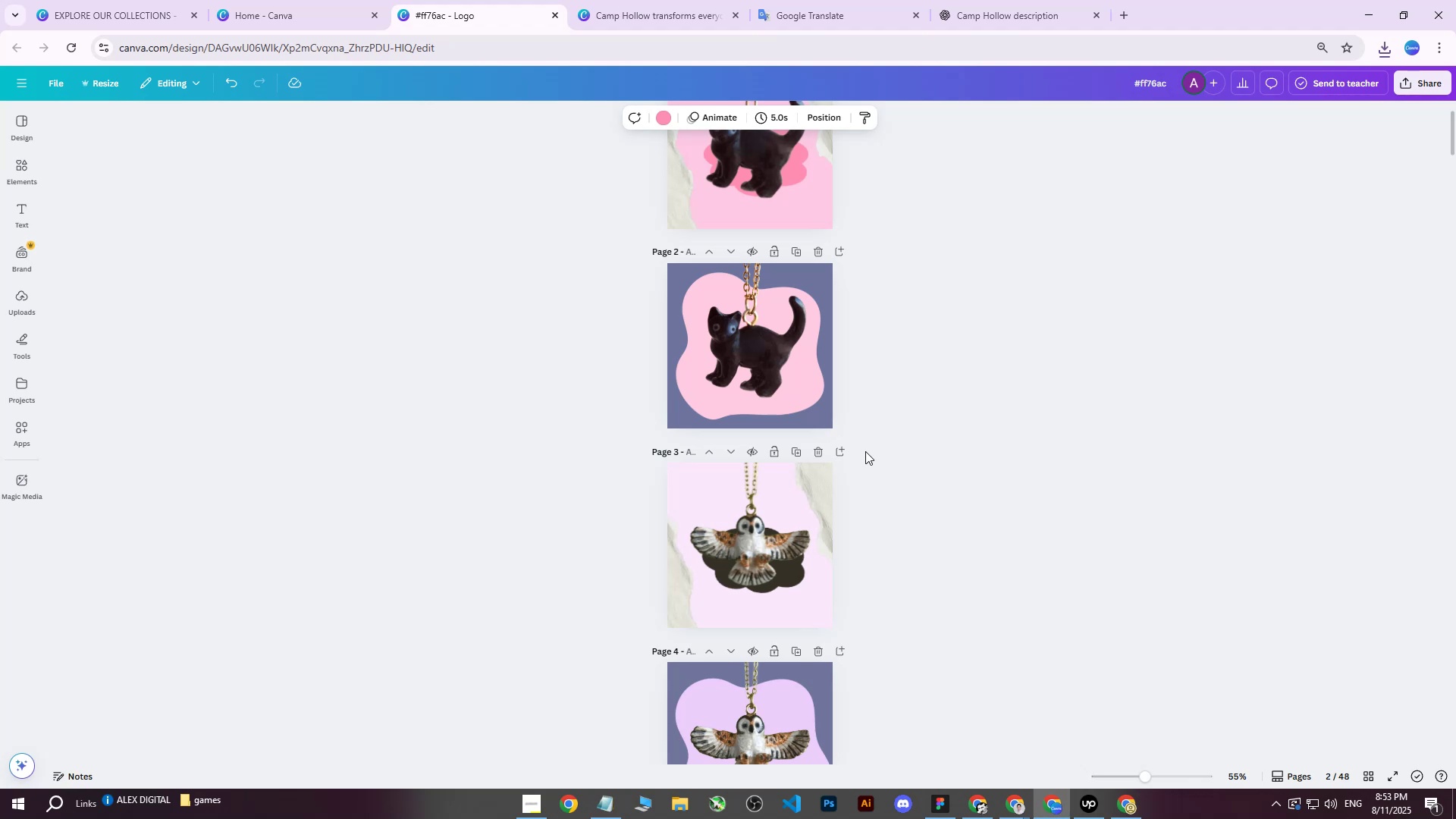 
wait(8.03)
 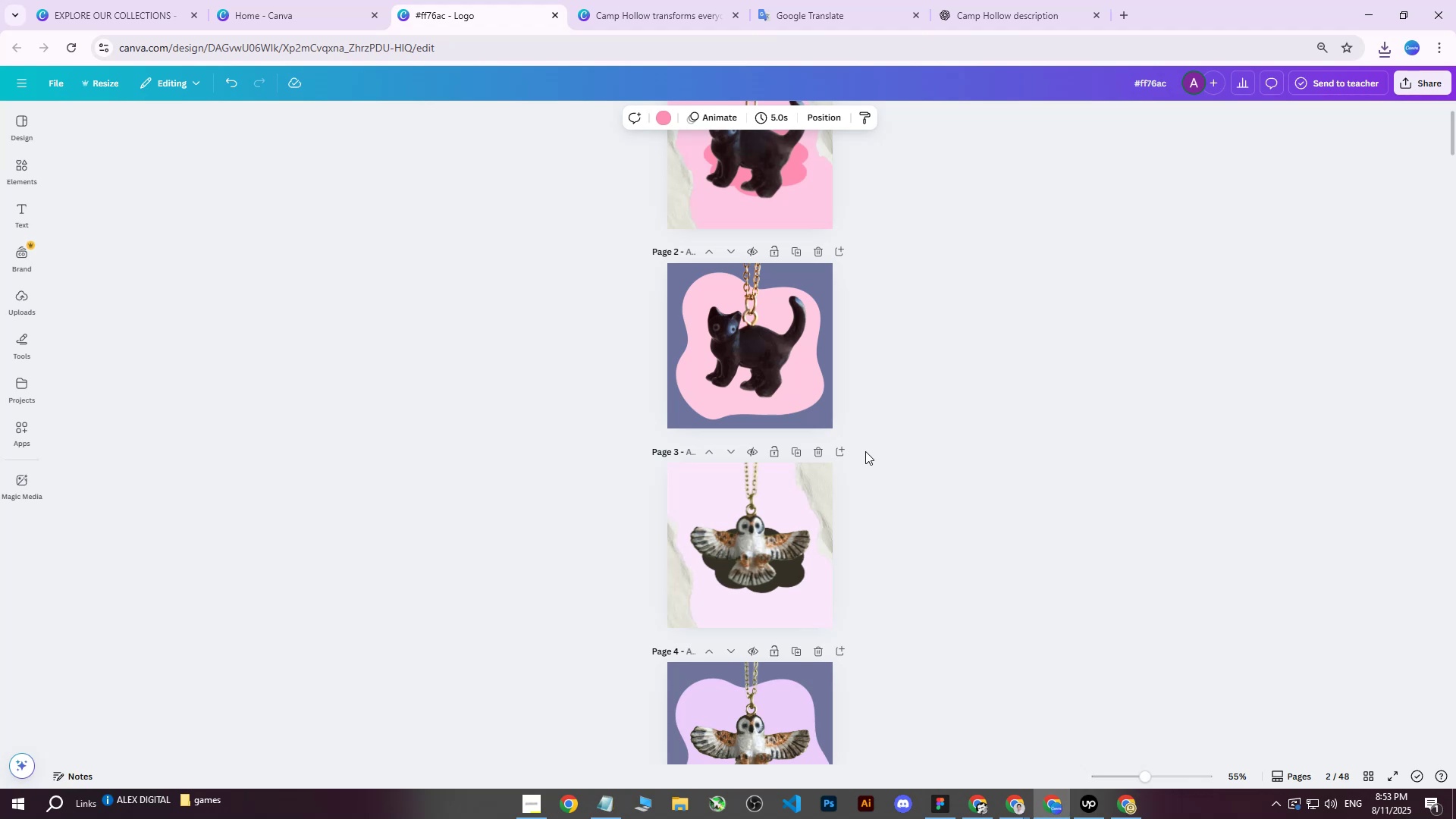 
scroll: coordinate [765, 592], scroll_direction: down, amount: 12.0
 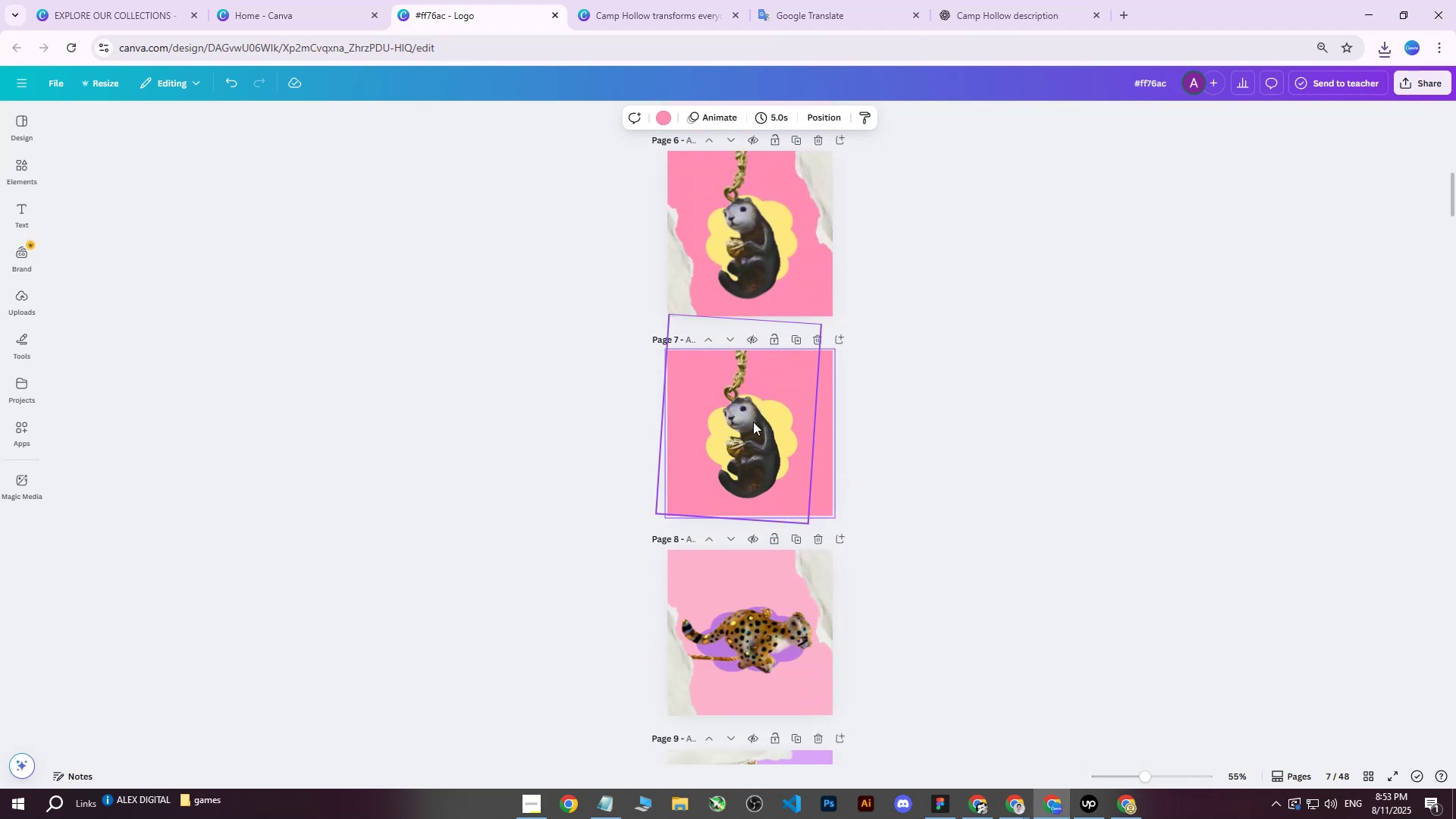 
left_click([736, 434])
 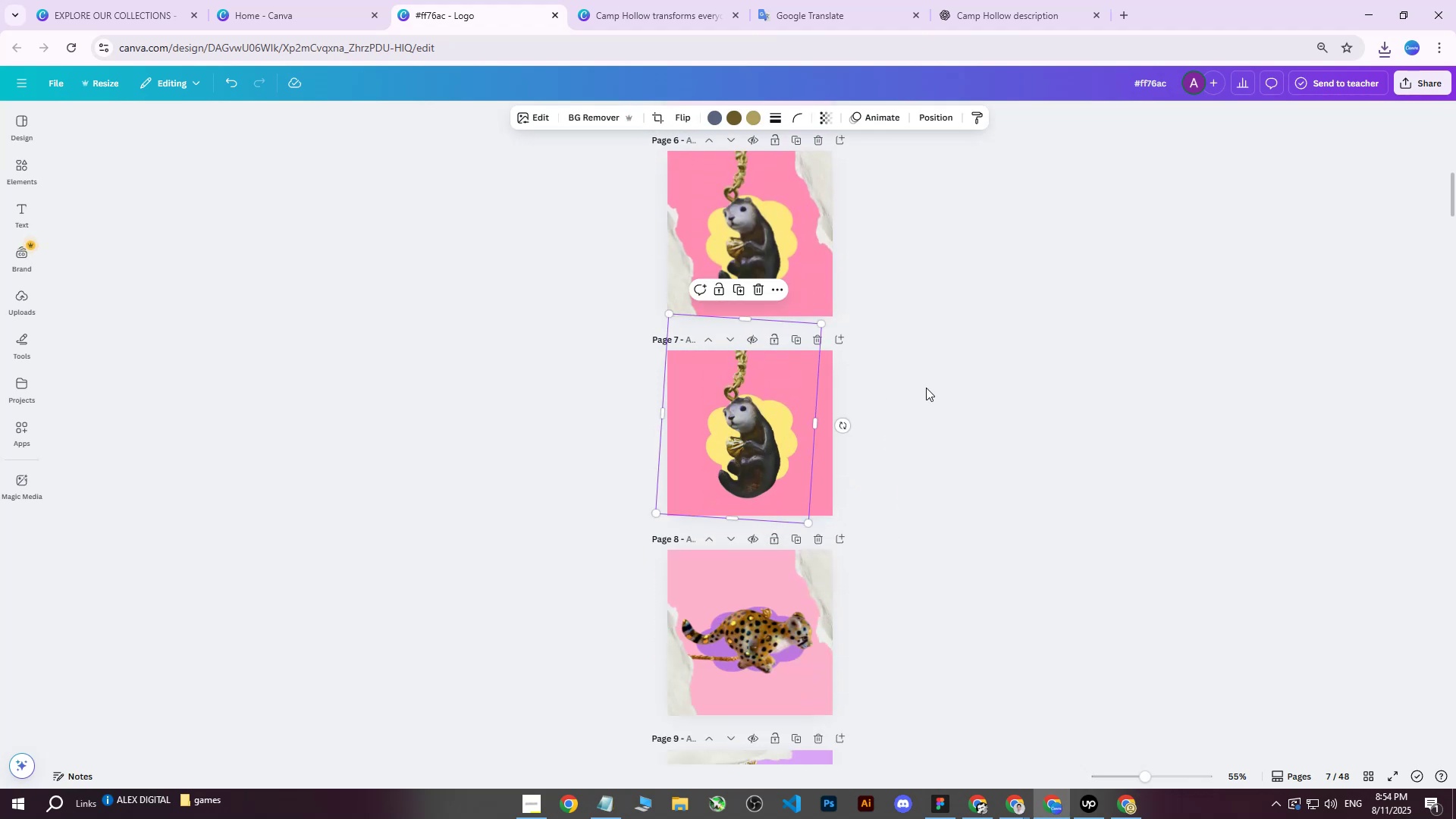 
left_click([955, 379])
 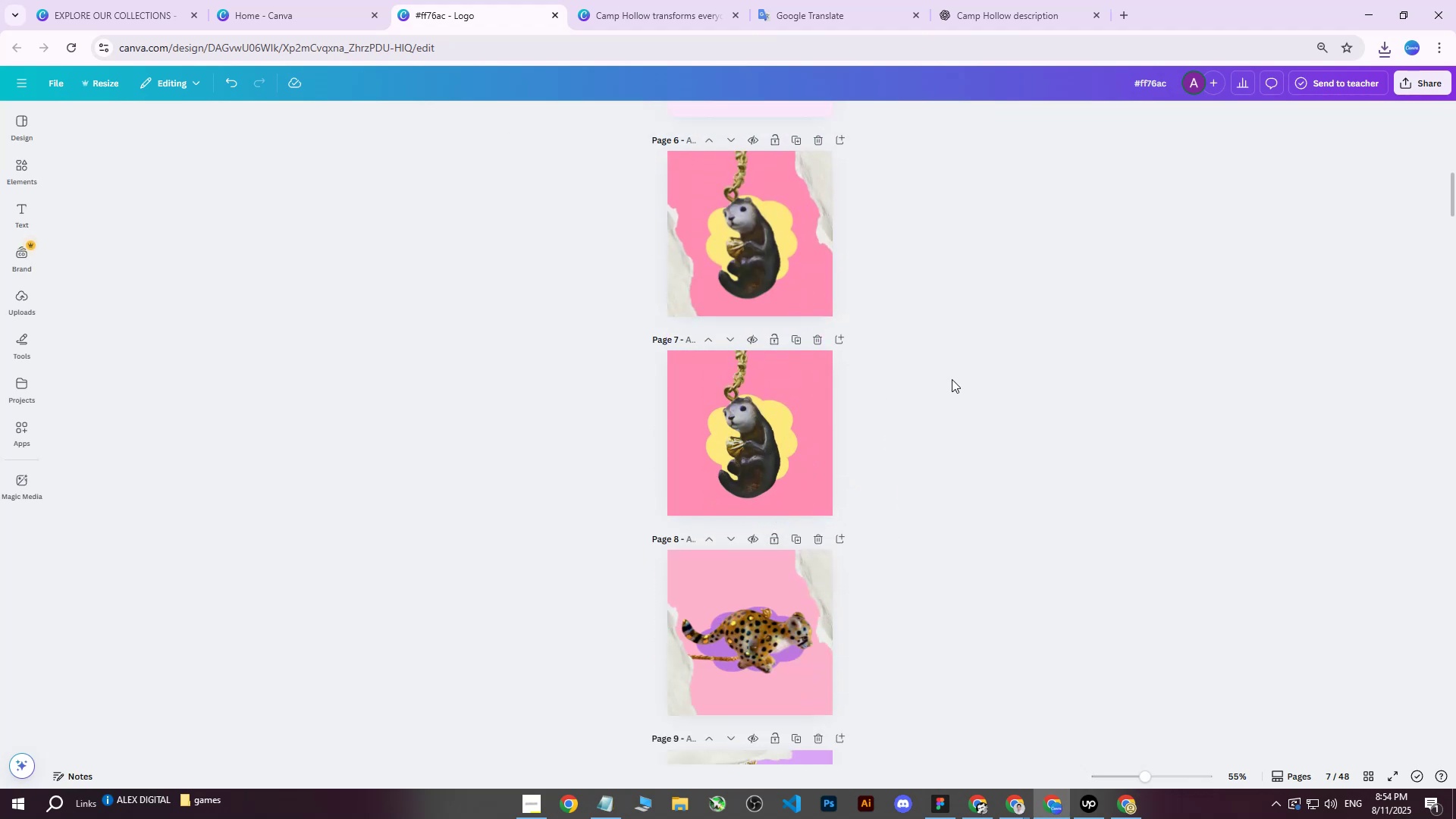 
scroll: coordinate [939, 390], scroll_direction: up, amount: 3.0
 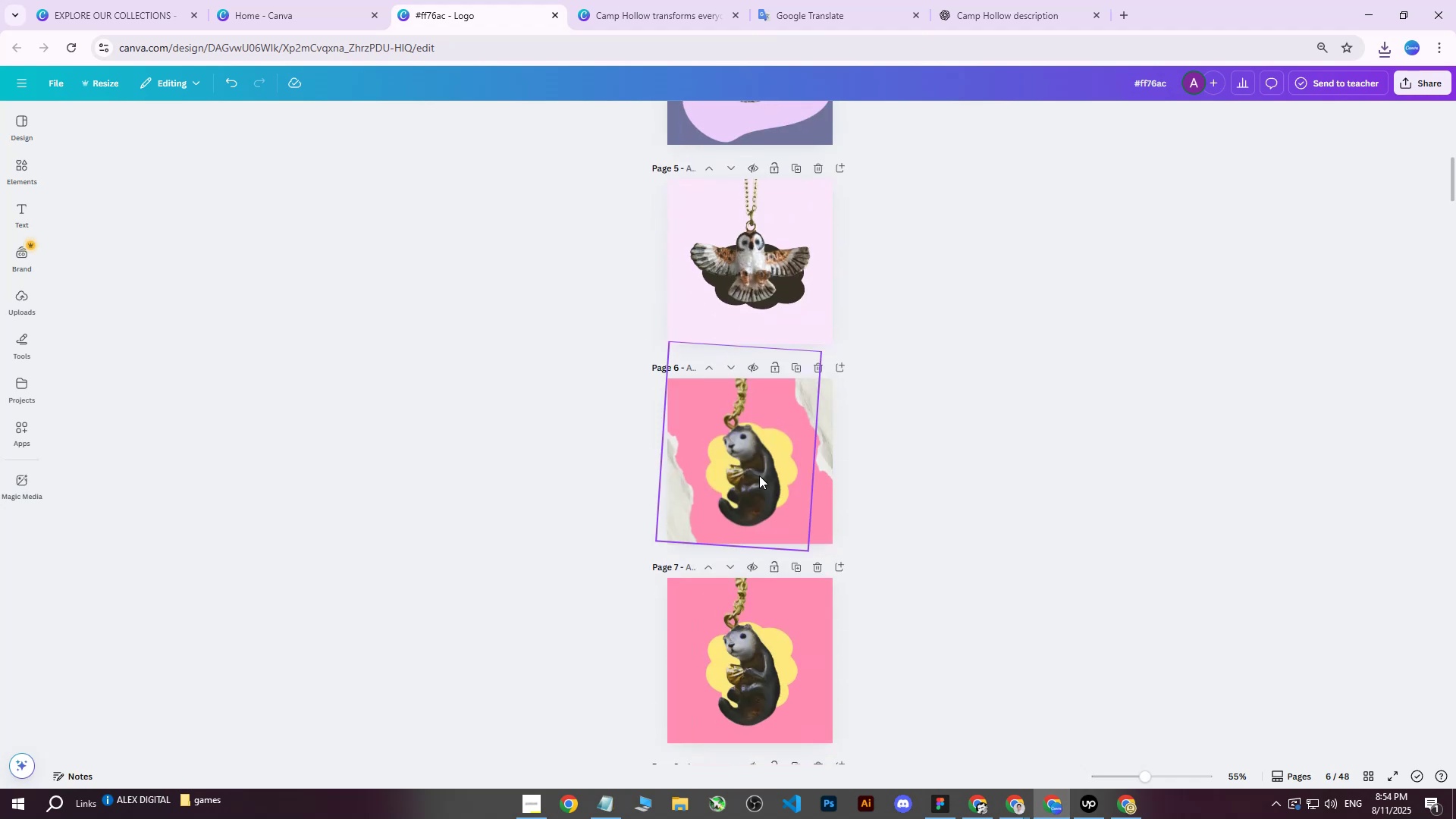 
left_click([758, 475])
 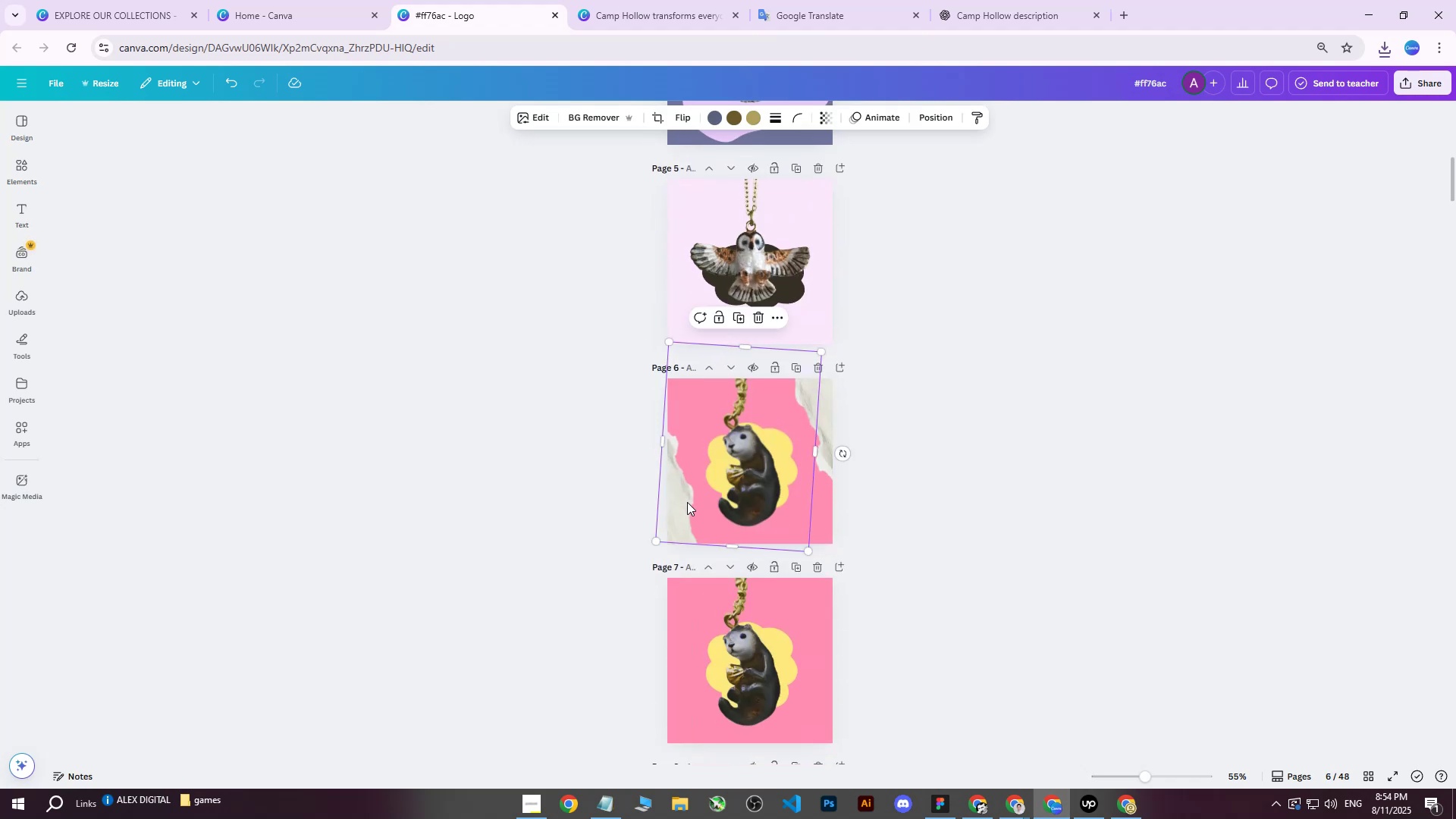 
scroll: coordinate [770, 644], scroll_direction: down, amount: 1.0
 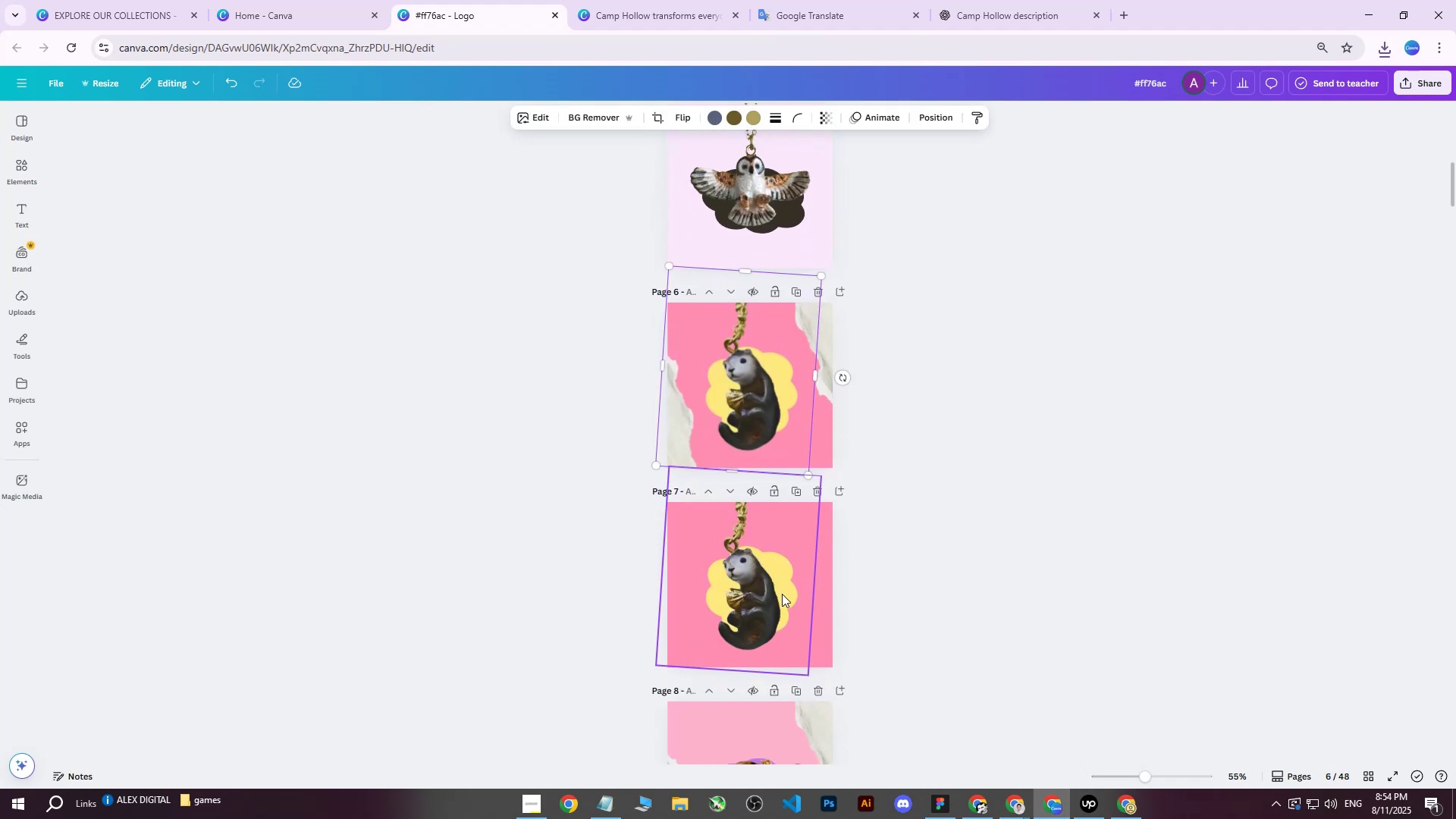 
left_click([789, 588])
 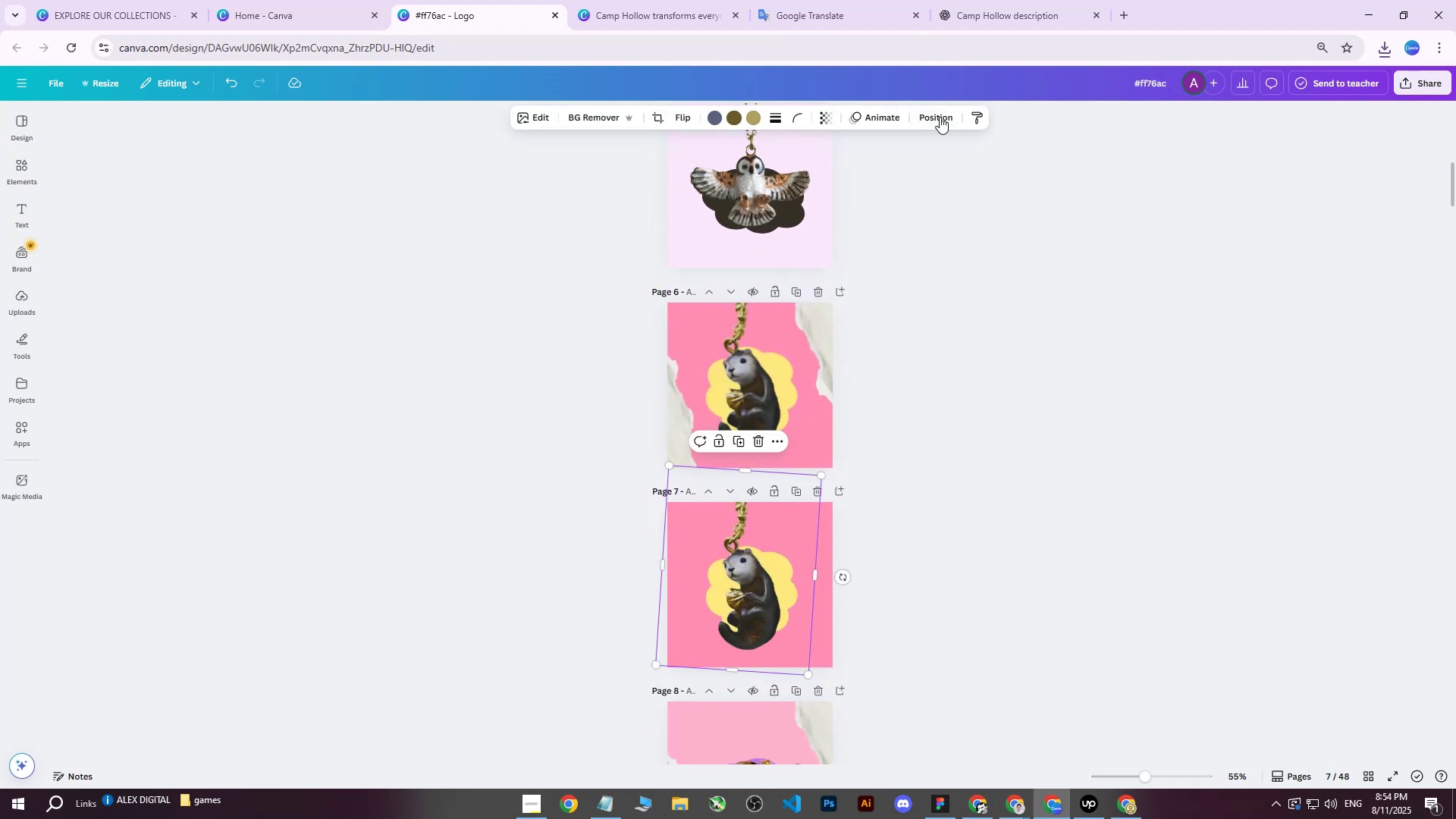 
left_click([940, 115])
 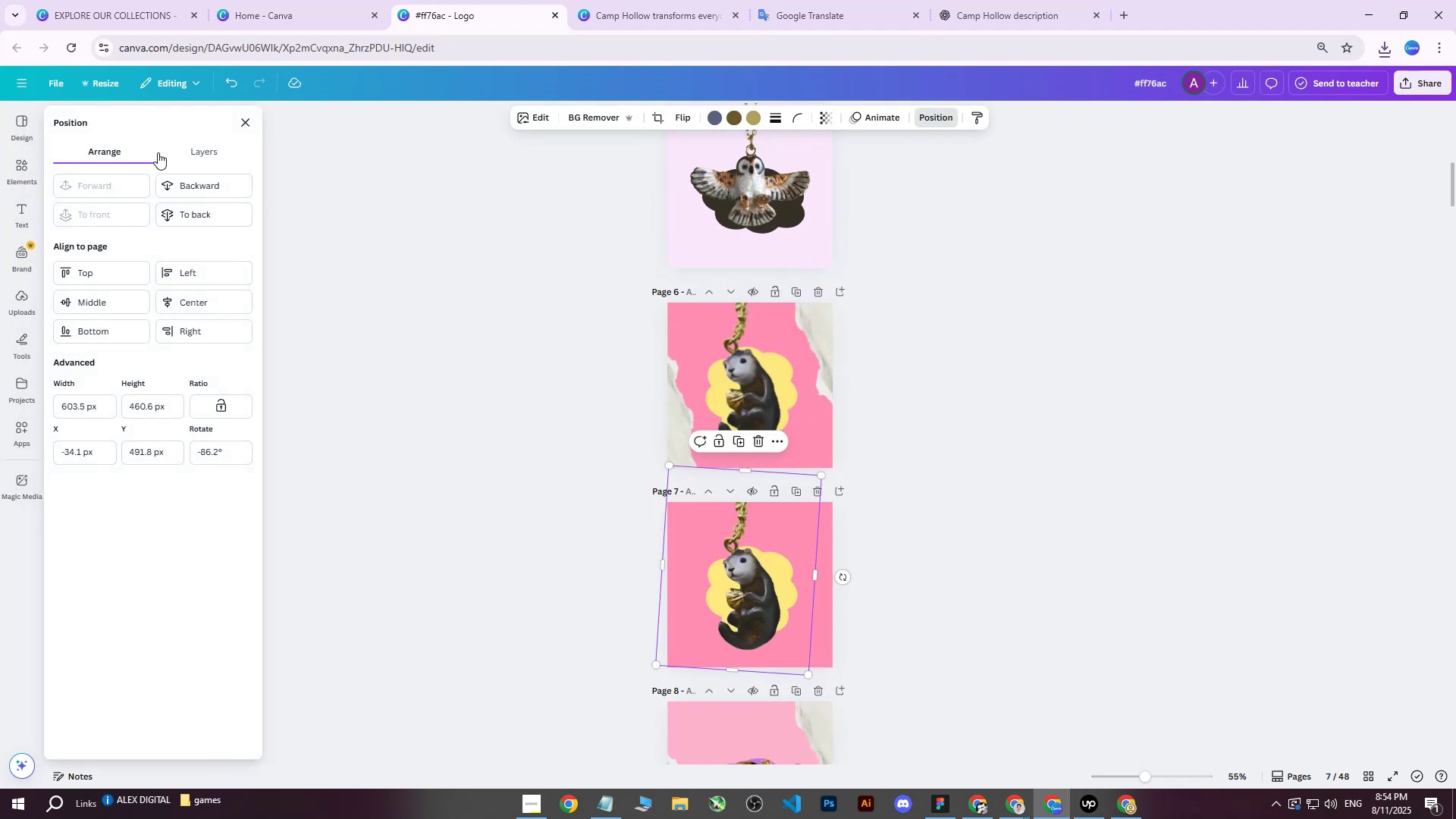 
left_click([214, 155])
 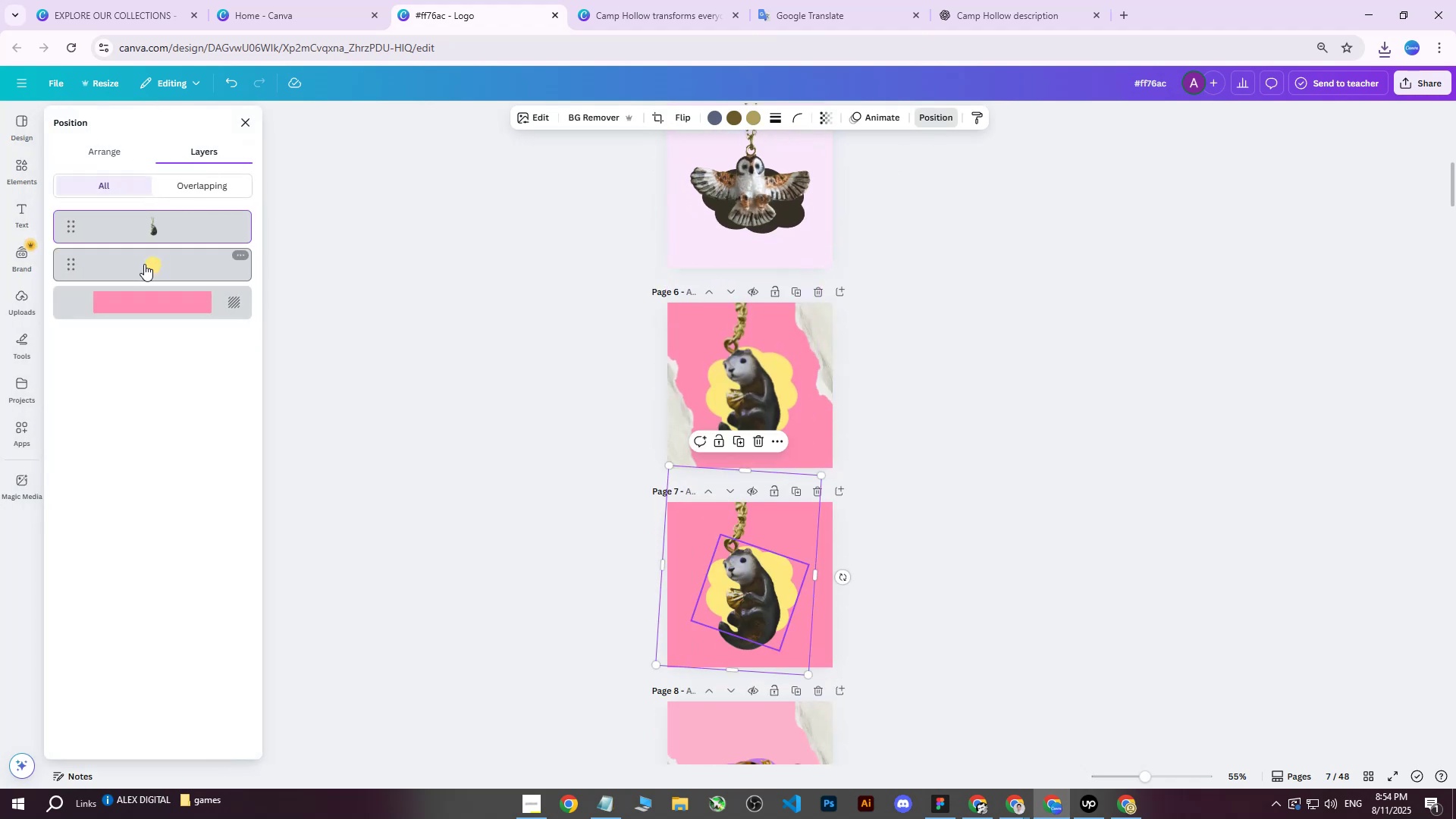 
left_click([144, 264])
 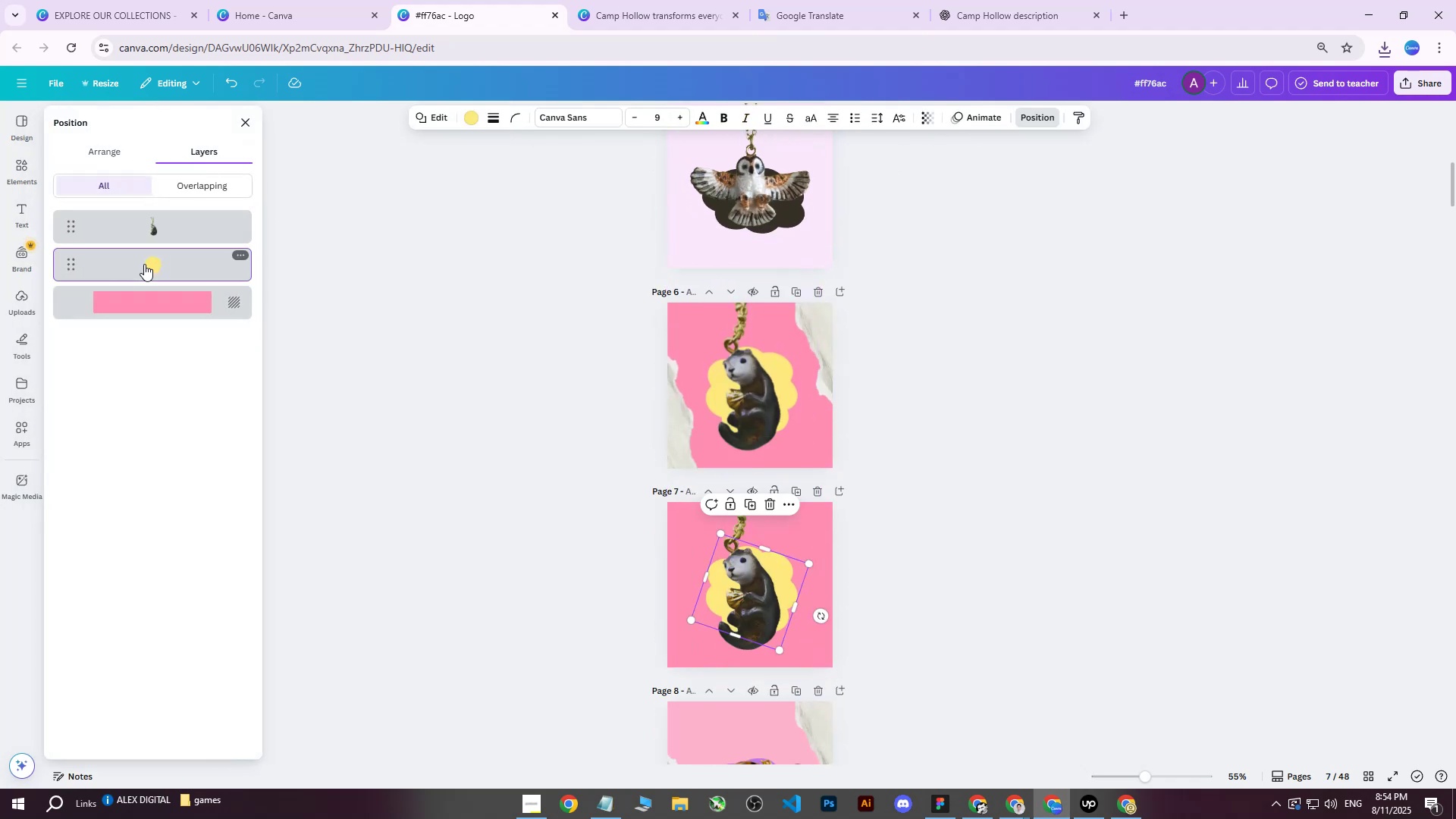 
key(Delete)
 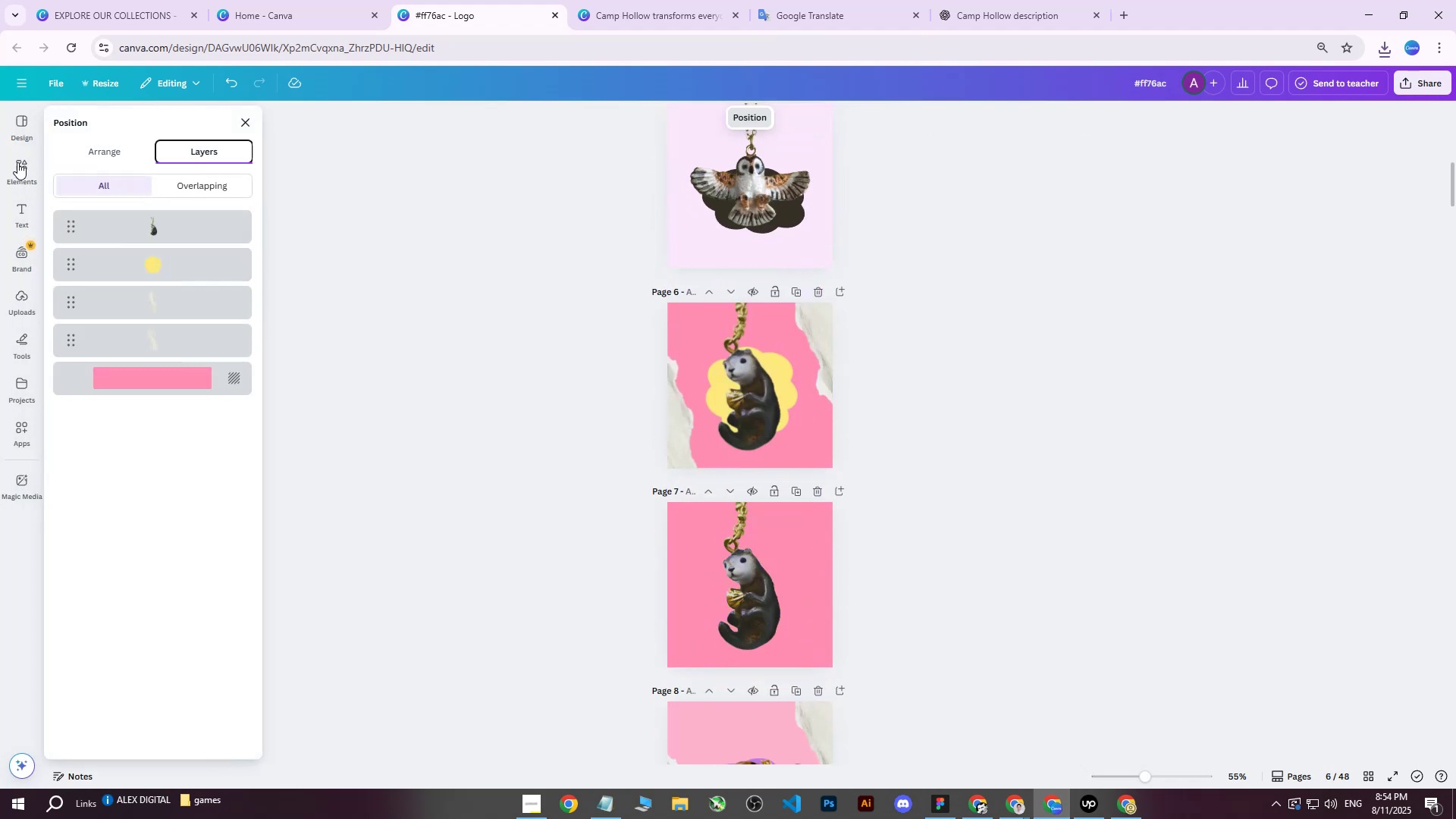 
left_click([17, 162])
 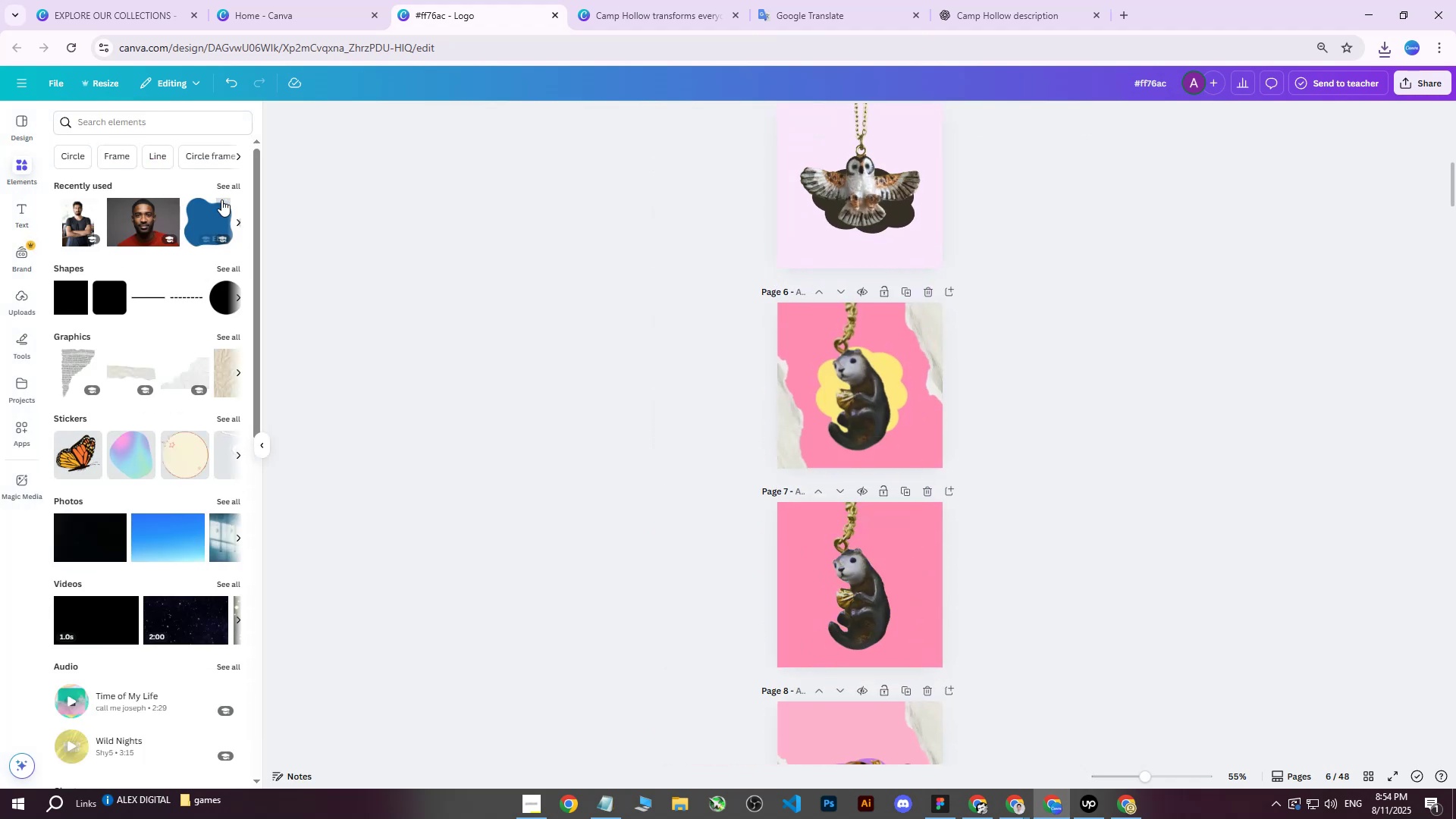 
left_click([227, 184])
 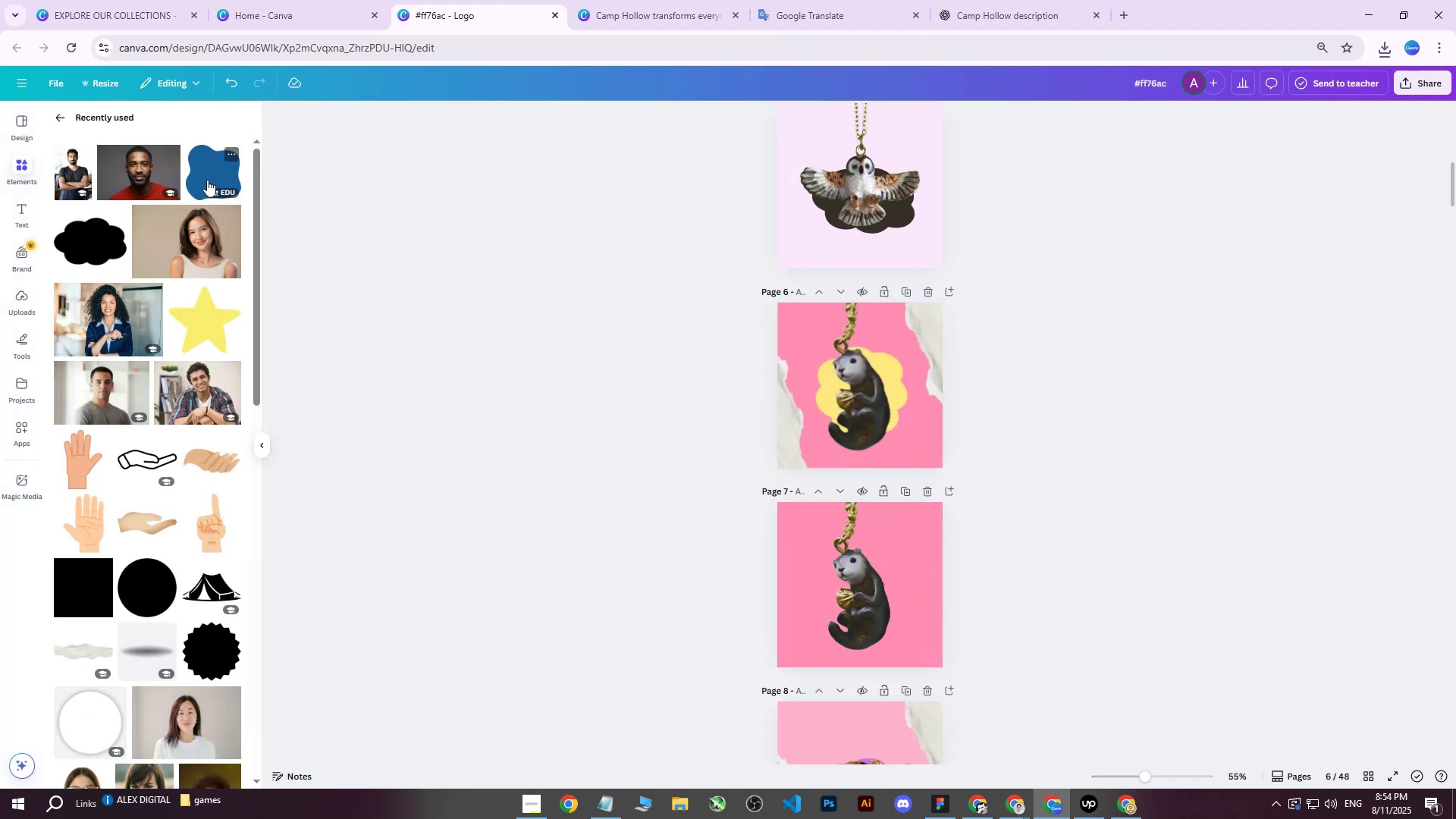 
left_click([203, 174])
 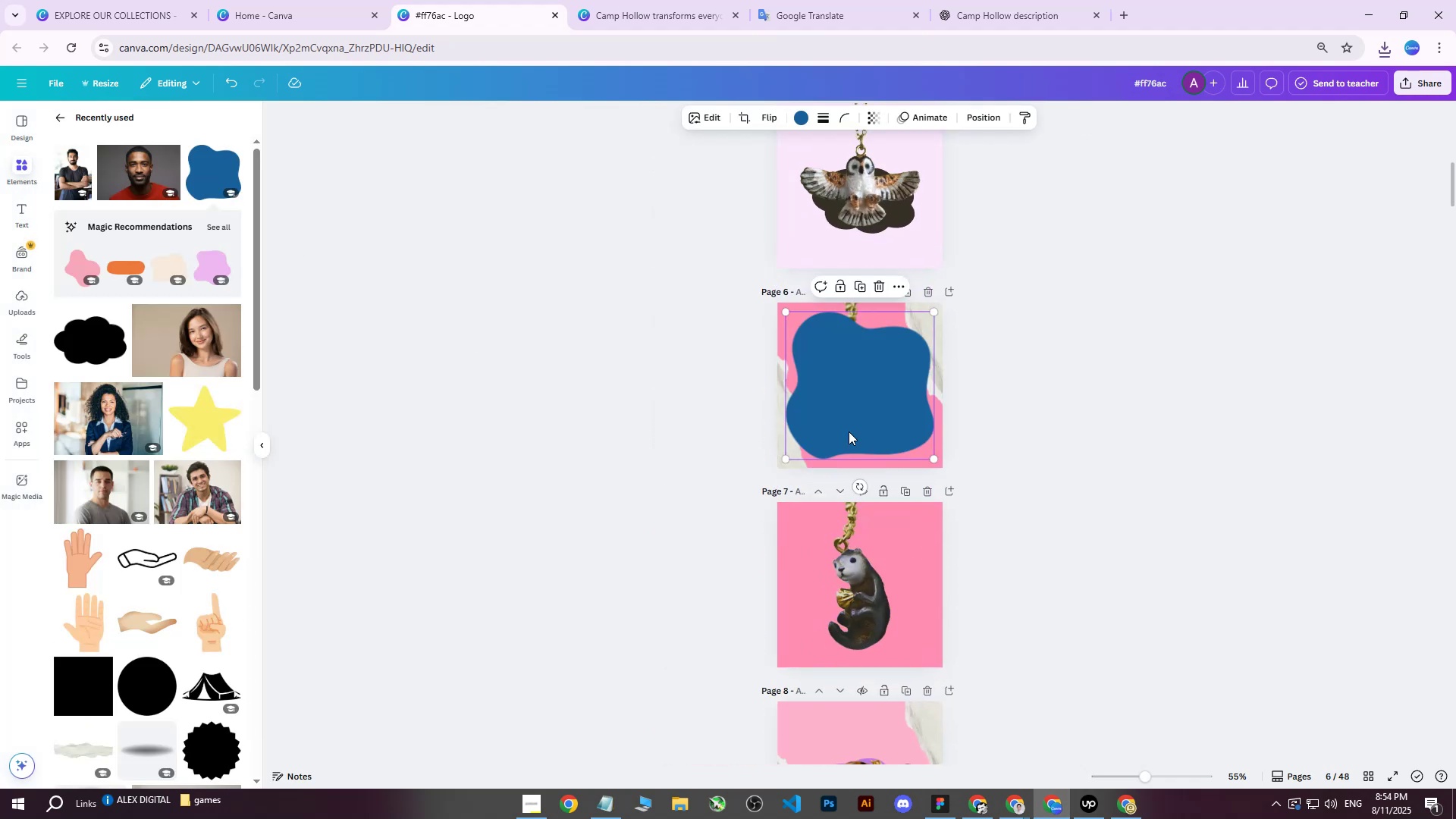 
left_click_drag(start_coordinate=[847, 383], to_coordinate=[849, 584])
 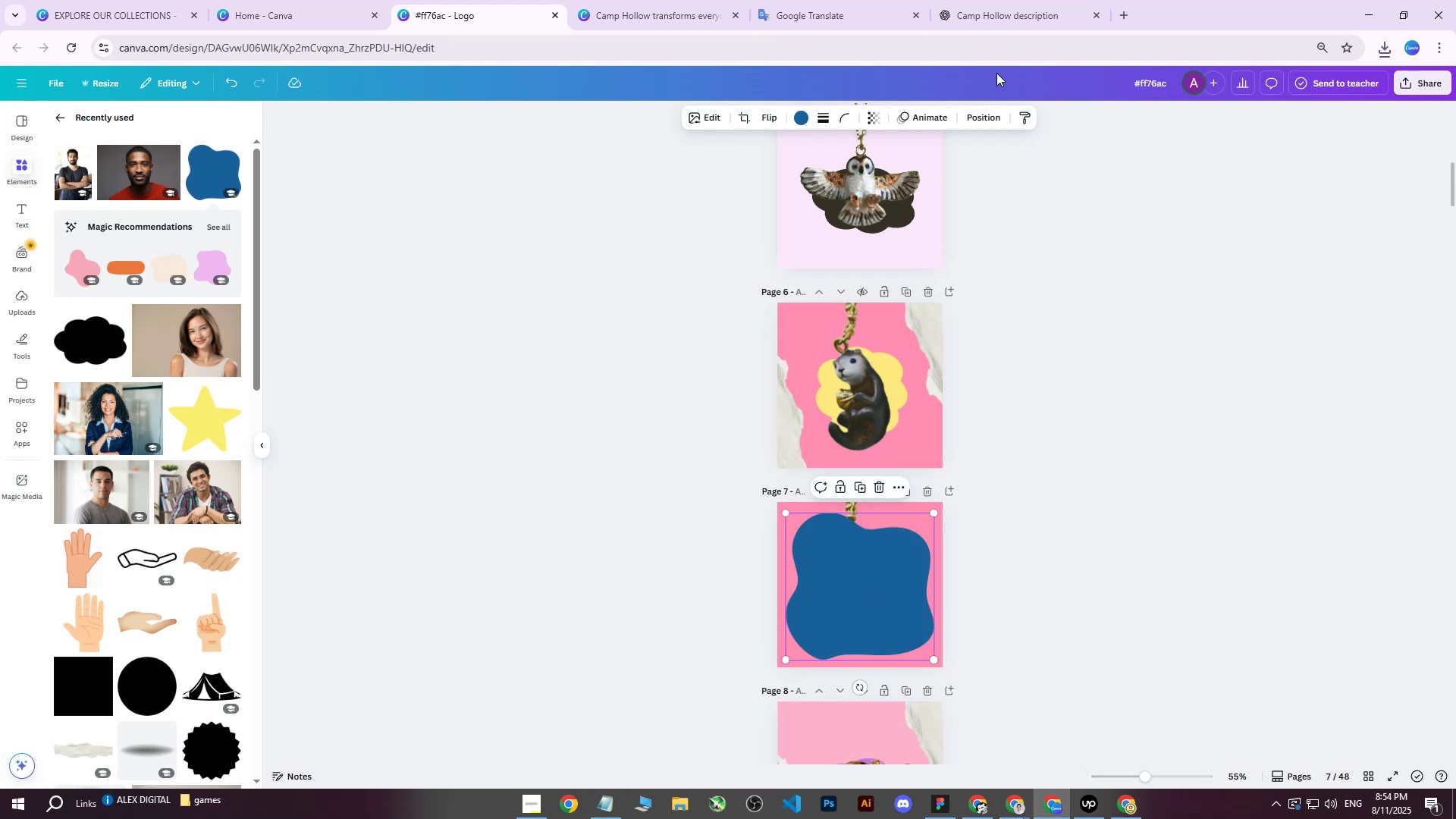 
left_click([973, 112])
 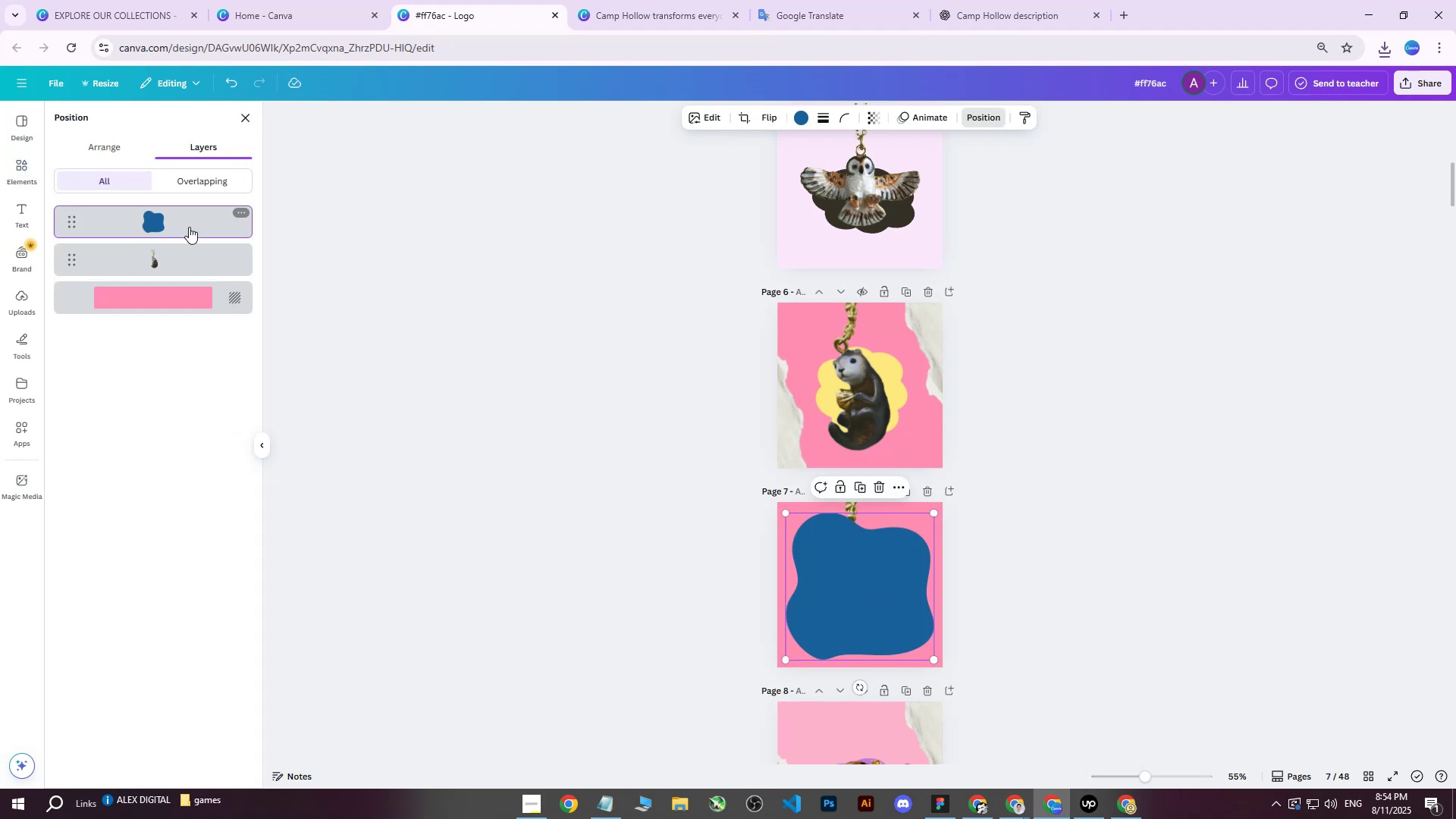 
left_click_drag(start_coordinate=[168, 225], to_coordinate=[165, 279])
 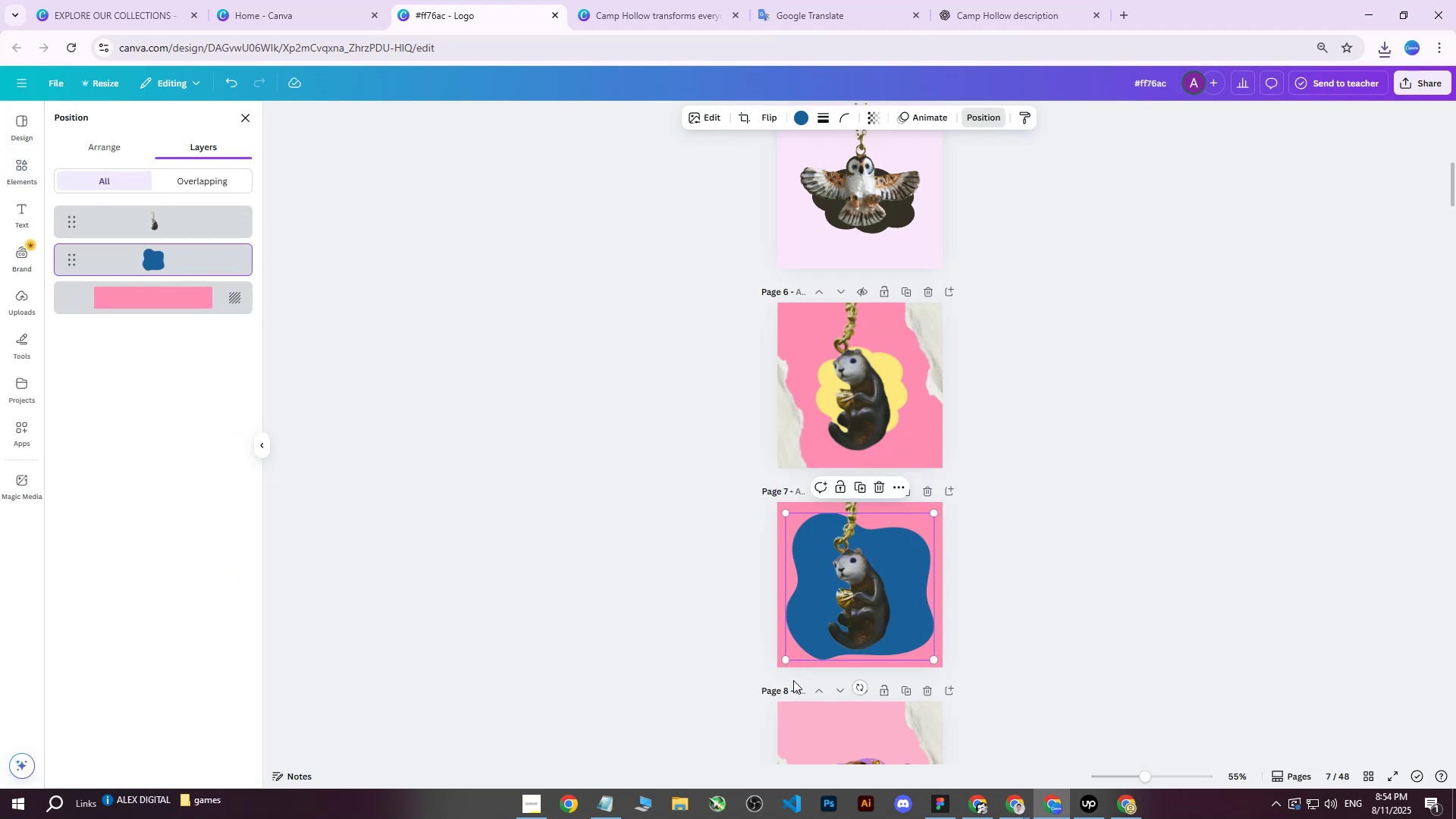 
left_click_drag(start_coordinate=[853, 685], to_coordinate=[824, 692])
 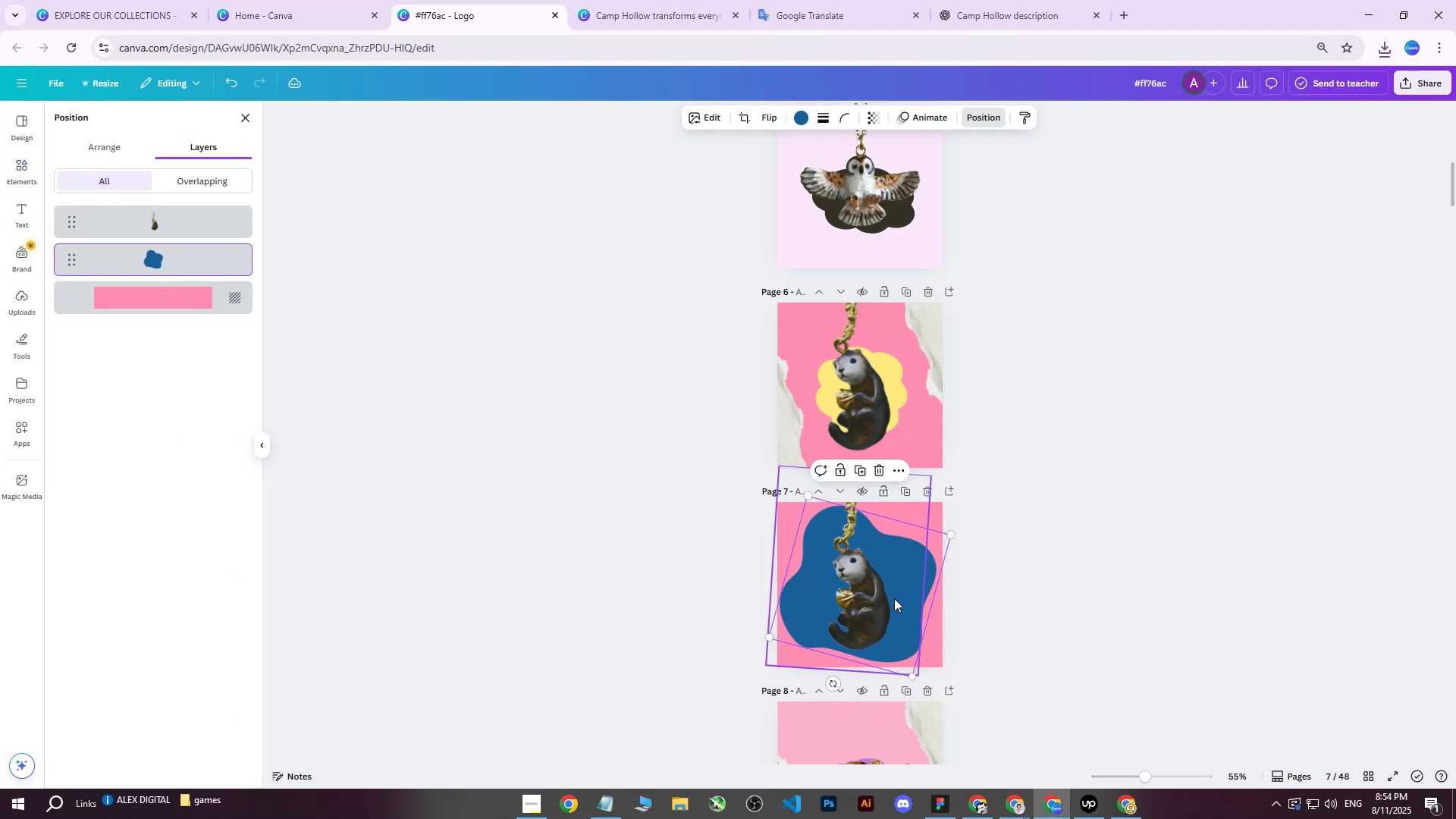 
left_click_drag(start_coordinate=[895, 595], to_coordinate=[896, 601])
 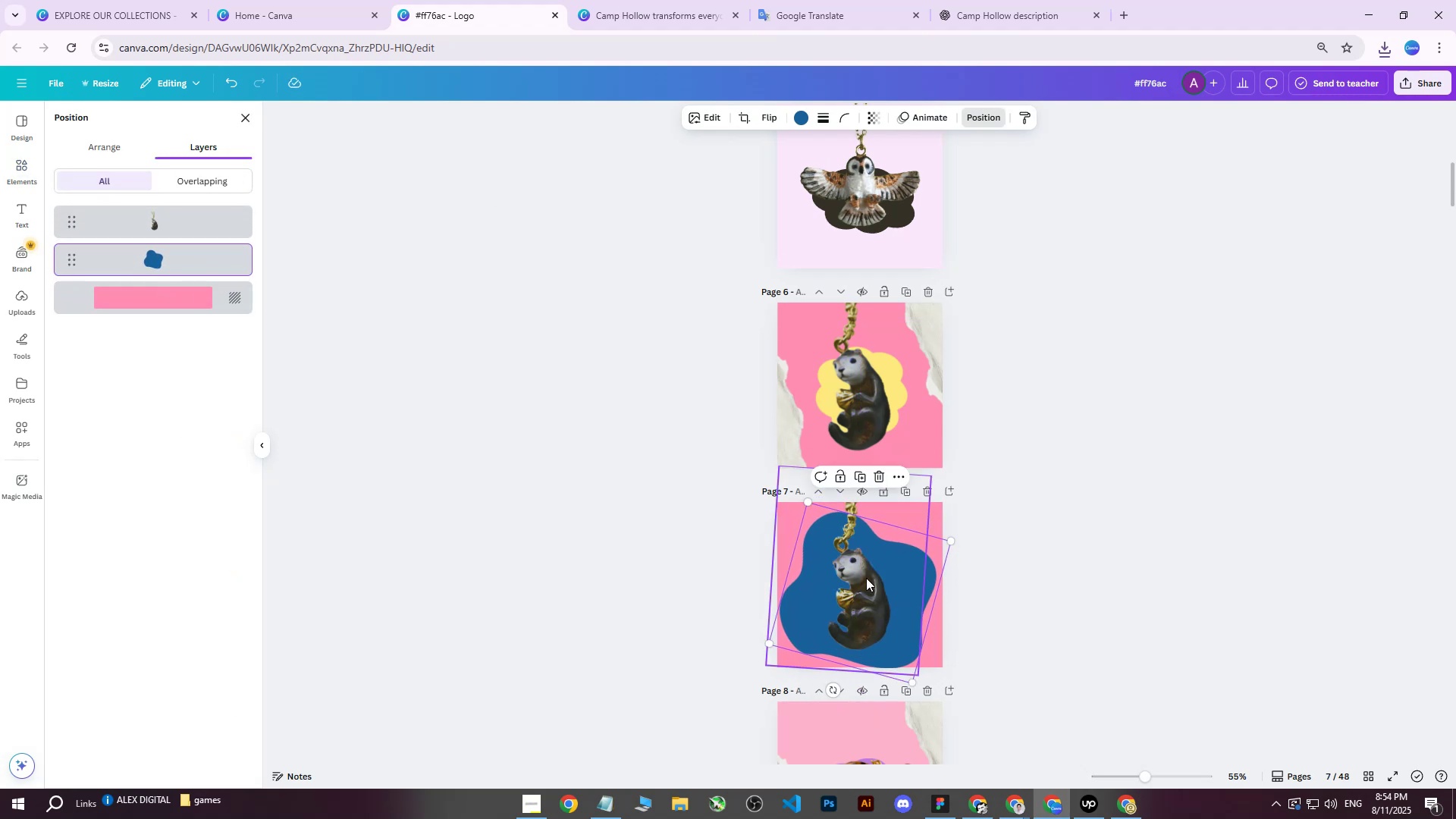 
hold_key(key=ControlLeft, duration=0.51)
scroll: coordinate [953, 593], scroll_direction: up, amount: 4.0
 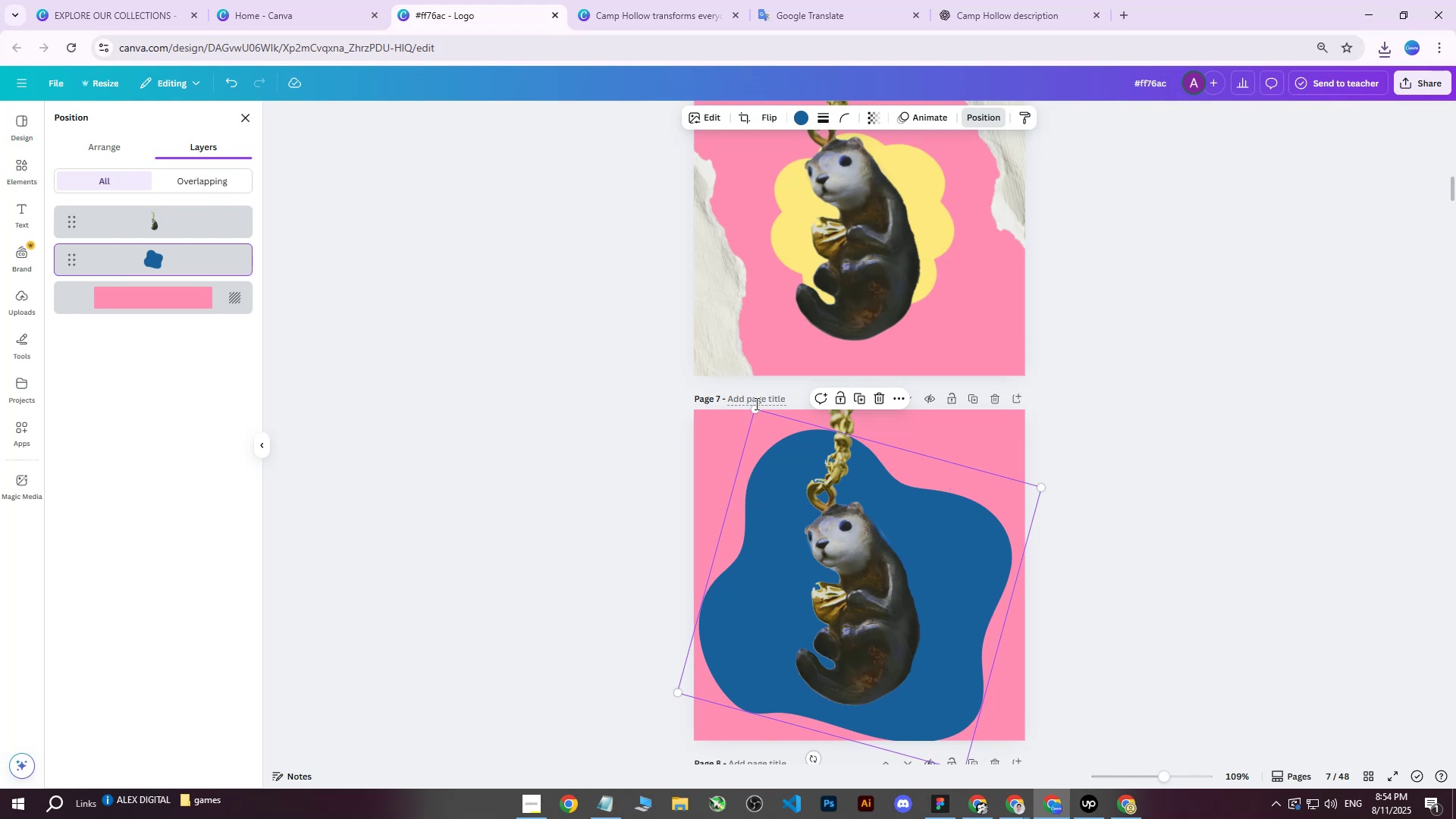 
left_click_drag(start_coordinate=[755, 408], to_coordinate=[757, 419])
 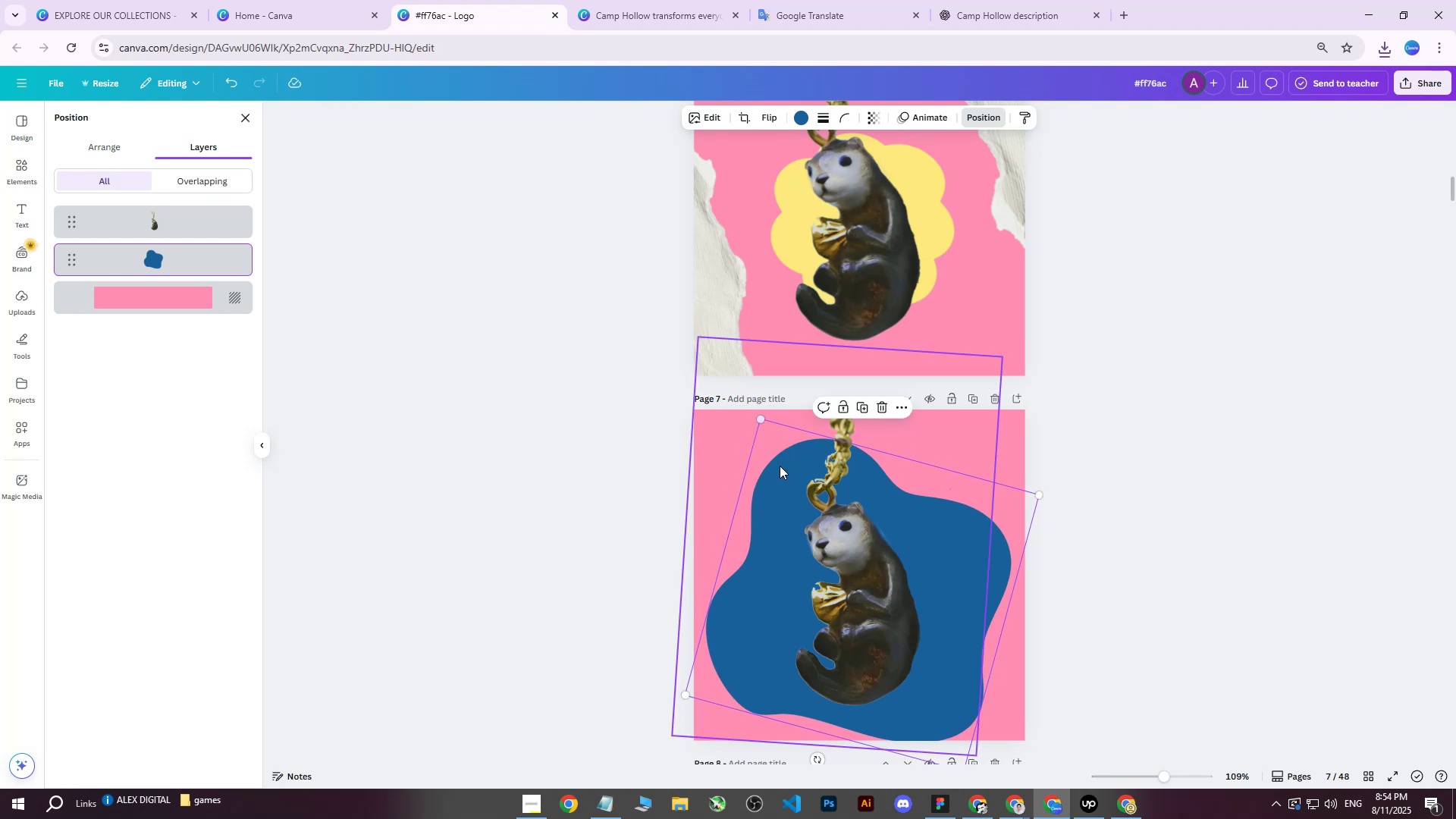 
left_click_drag(start_coordinate=[780, 469], to_coordinate=[778, 463])
 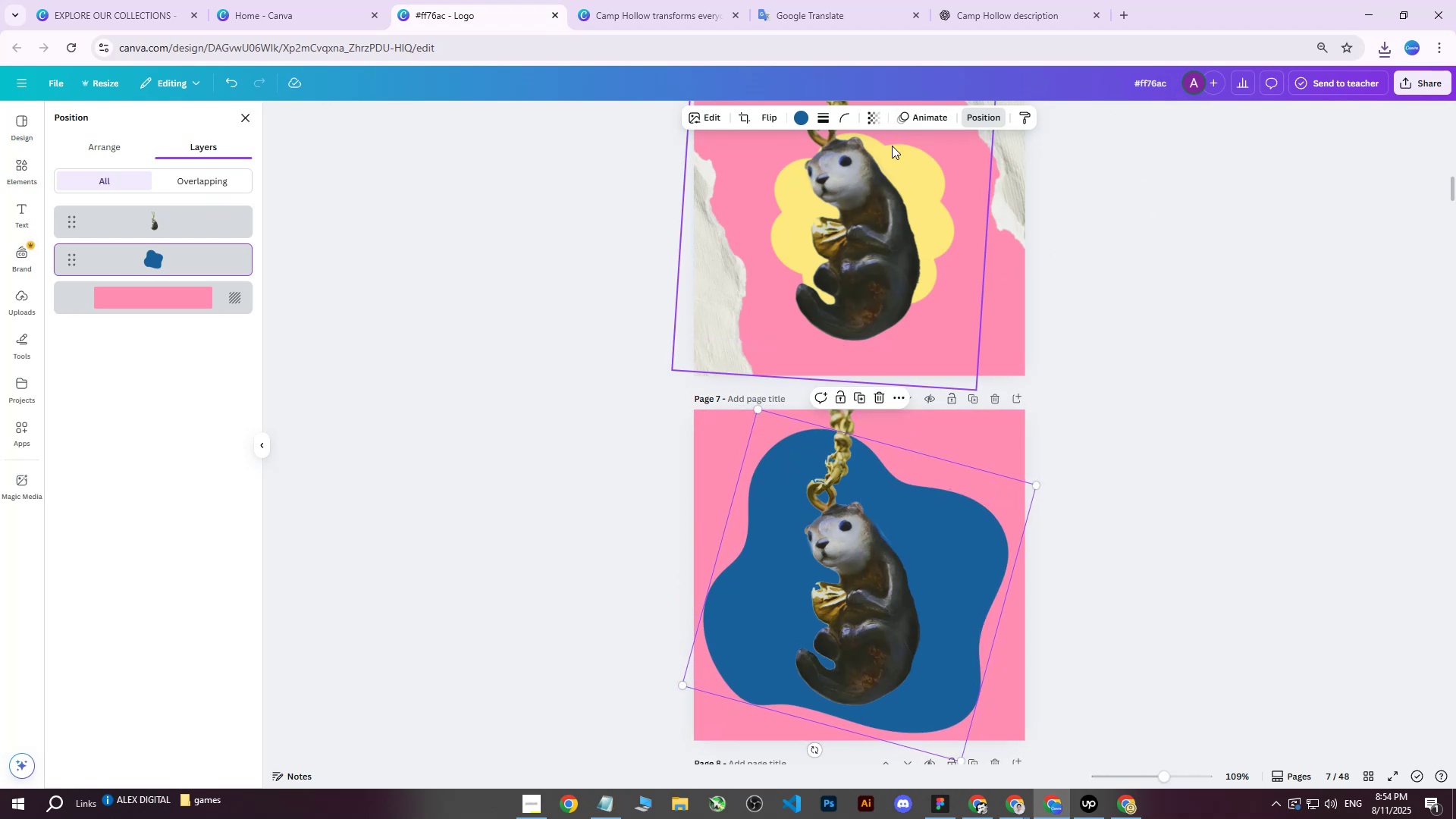 
left_click([797, 118])
 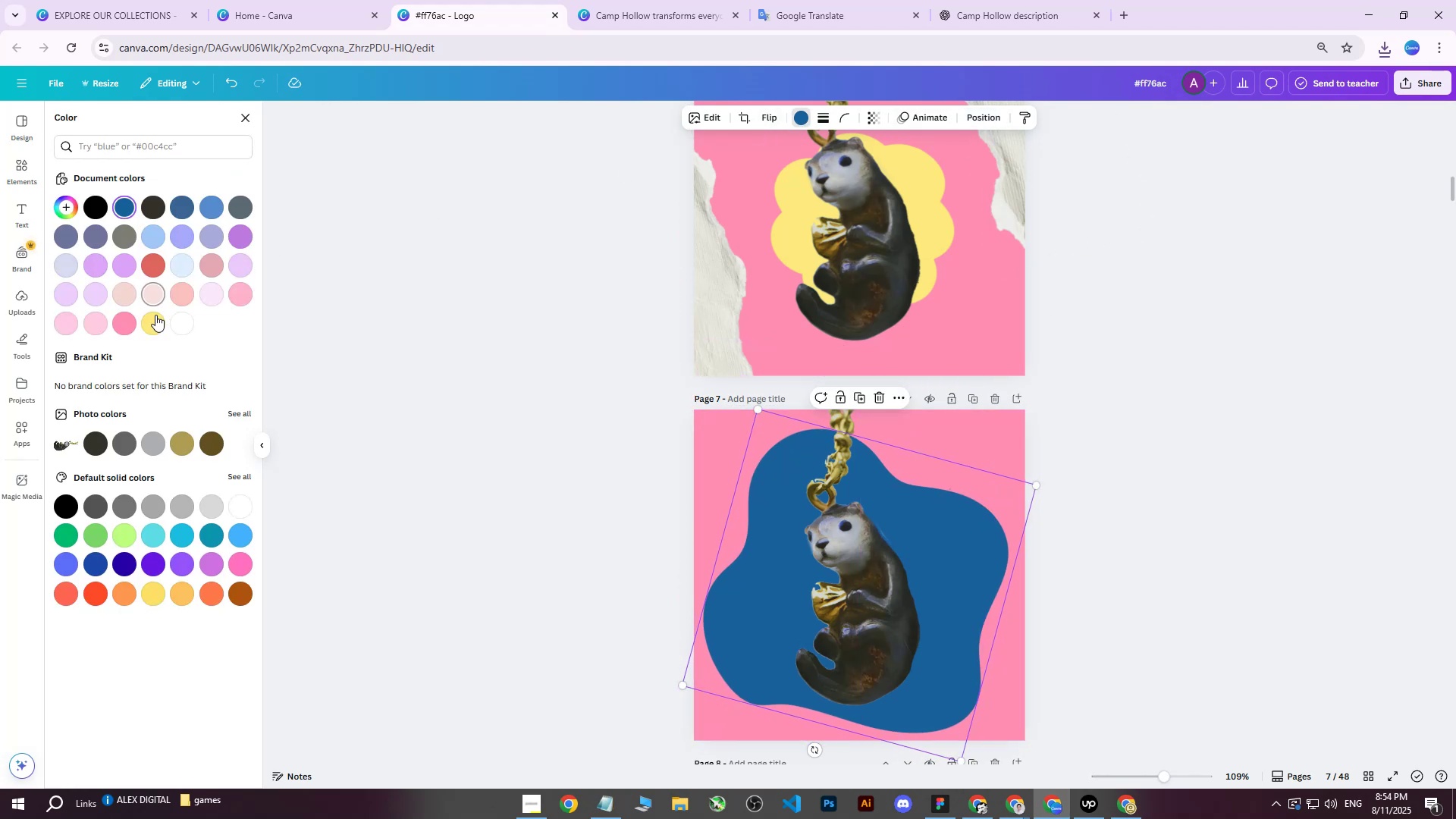 
left_click([149, 322])
 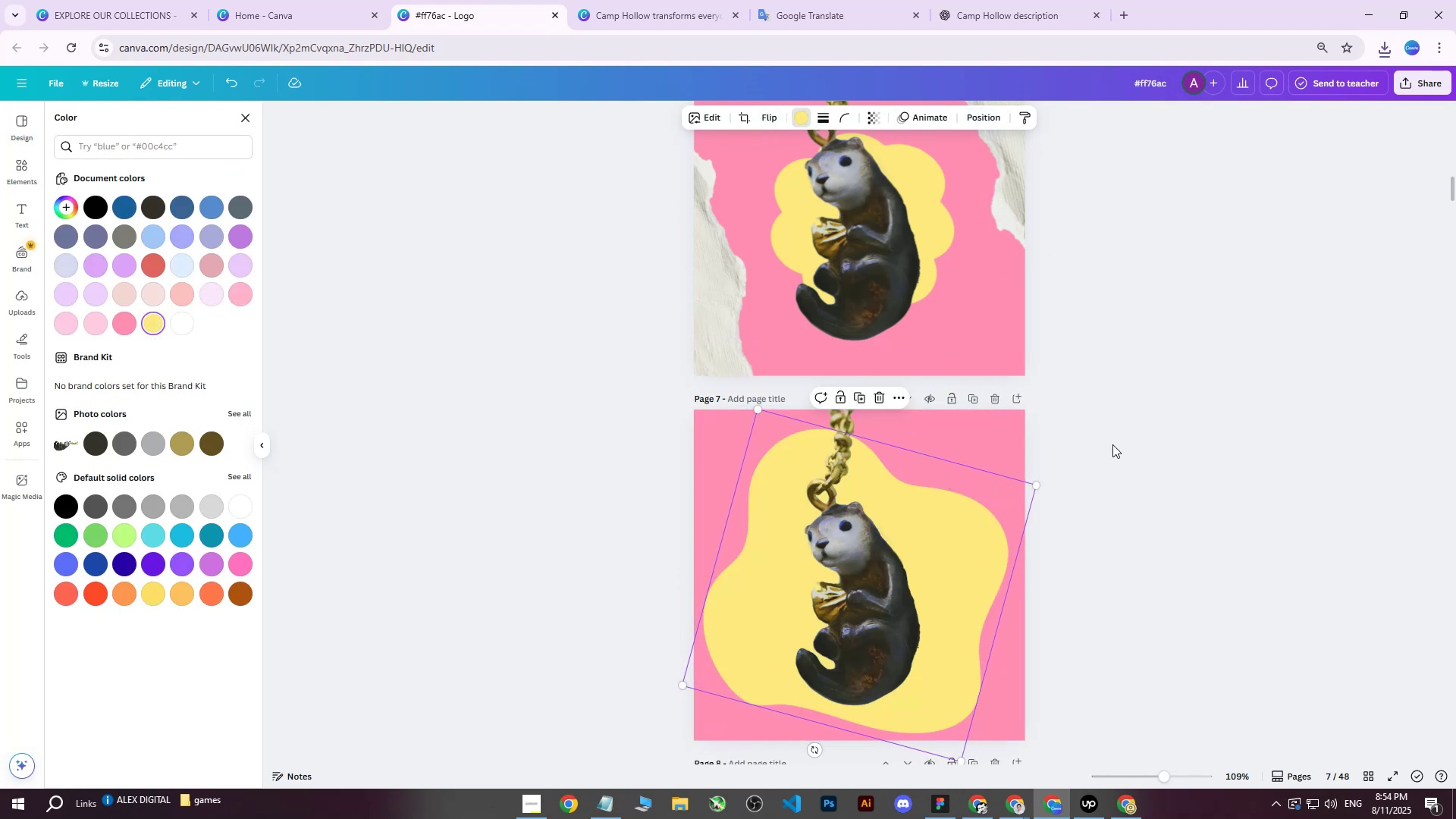 
double_click([1007, 433])
 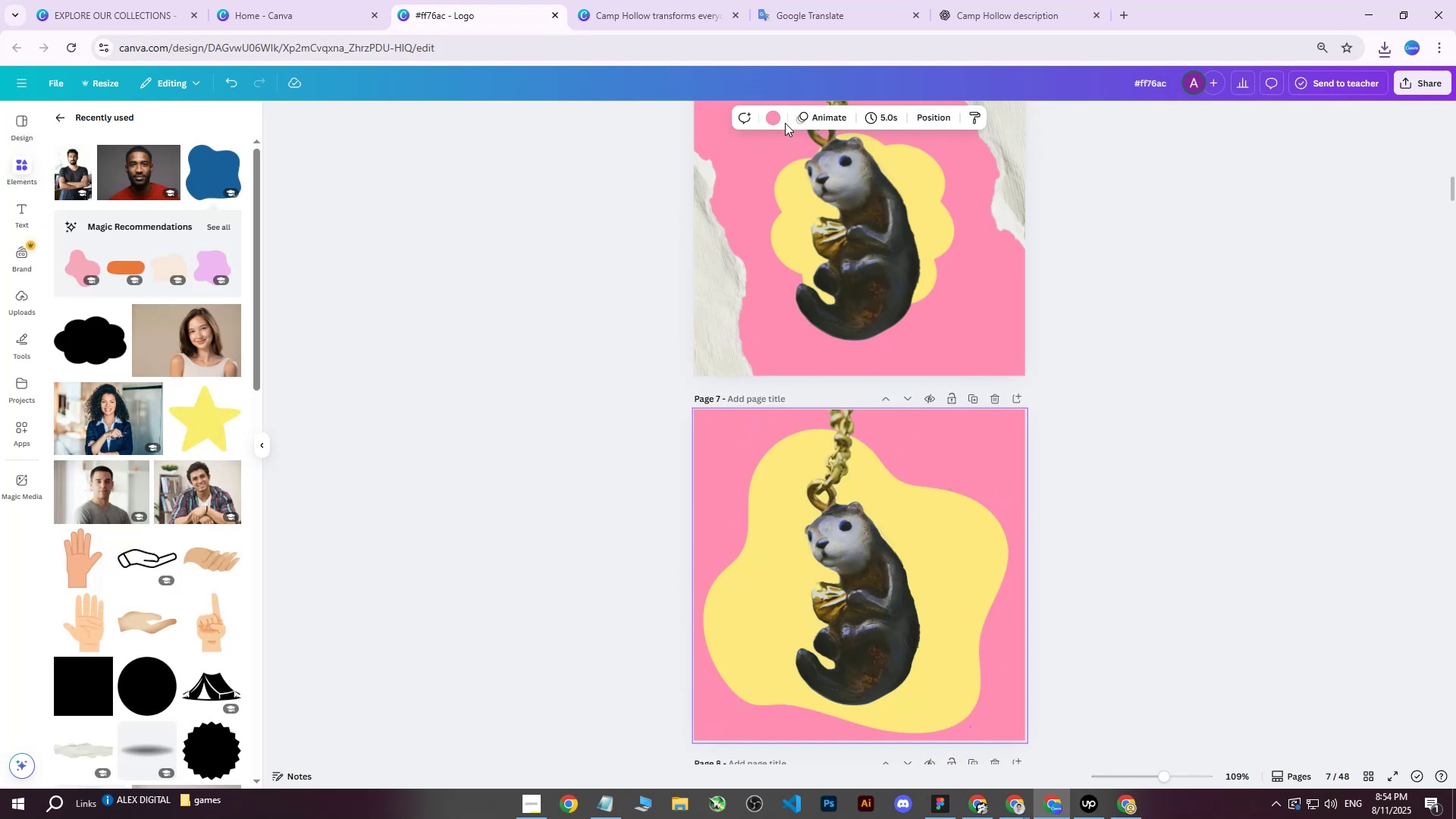 
left_click([777, 118])
 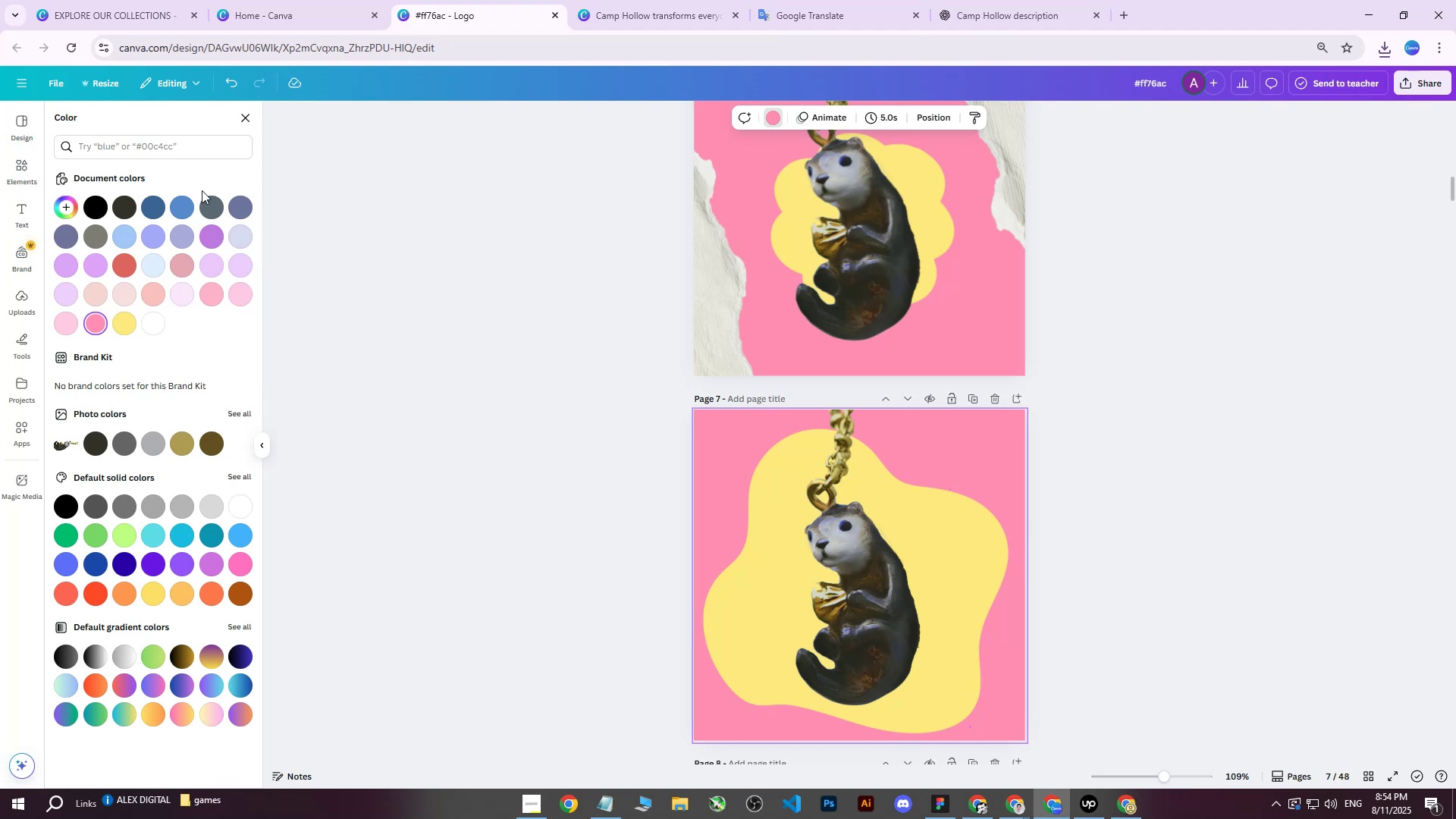 
left_click([232, 199])
 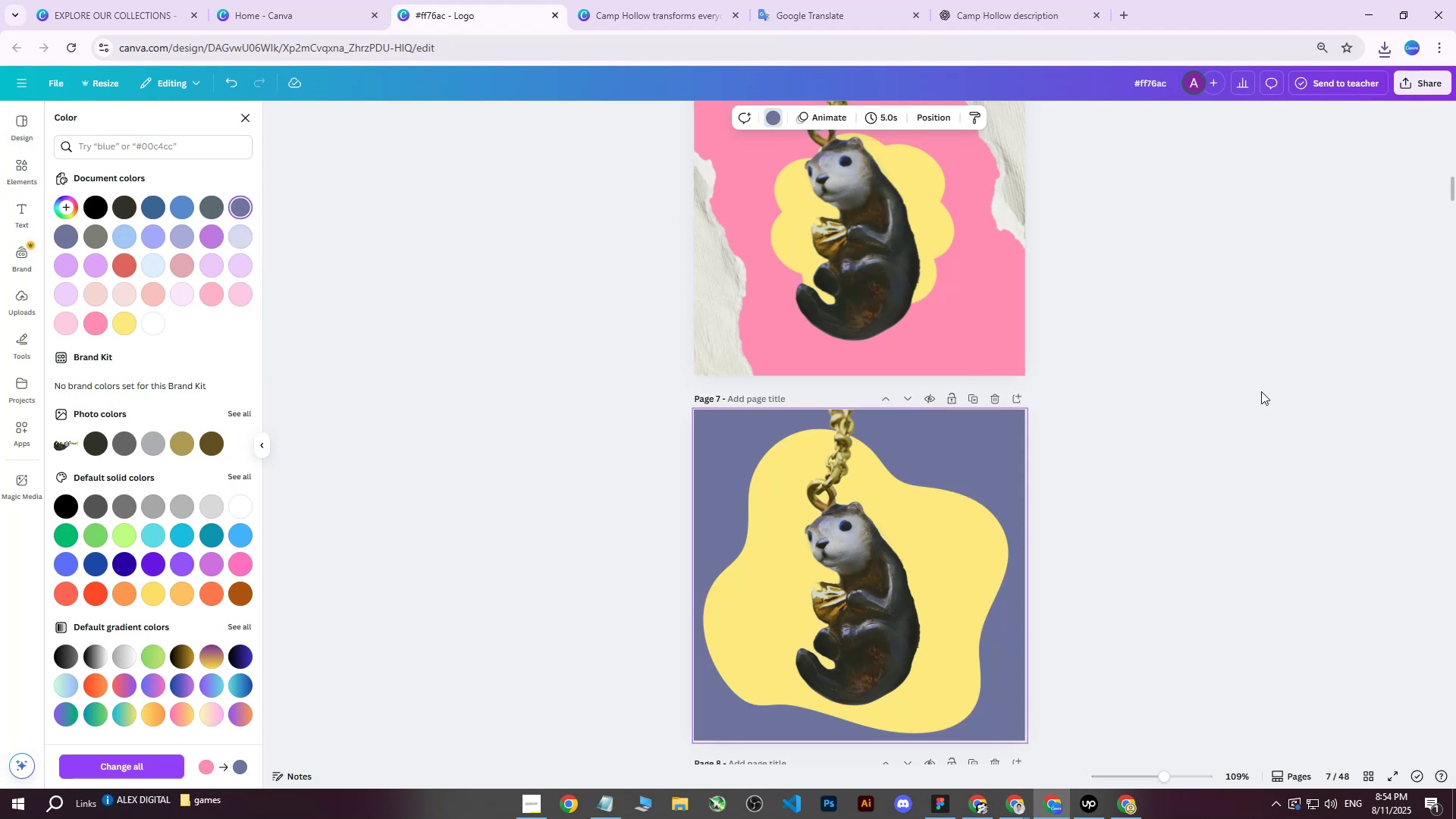 
scroll: coordinate [999, 403], scroll_direction: up, amount: 12.0
 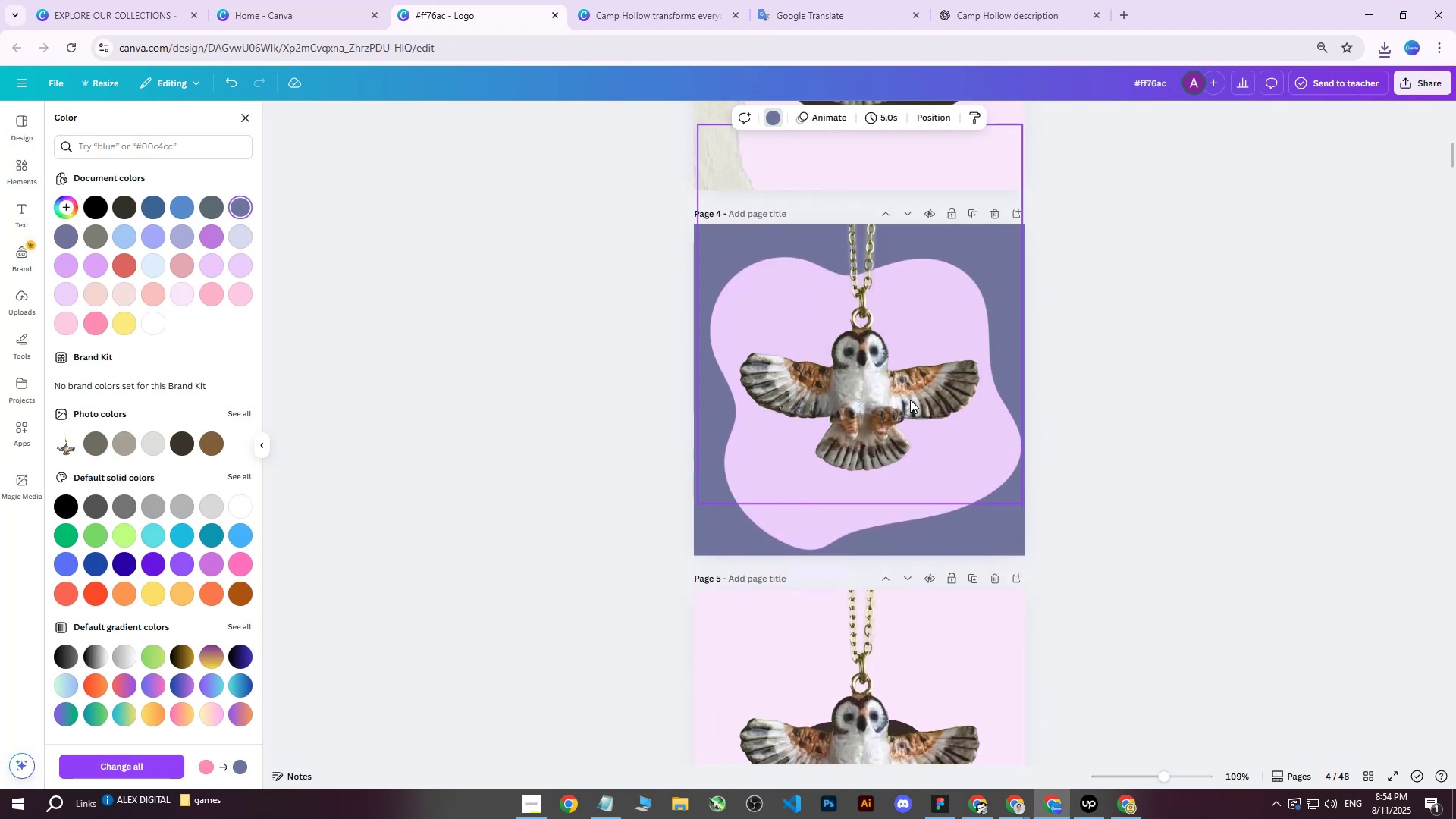 
scroll: coordinate [193, 318], scroll_direction: down, amount: 3.0
 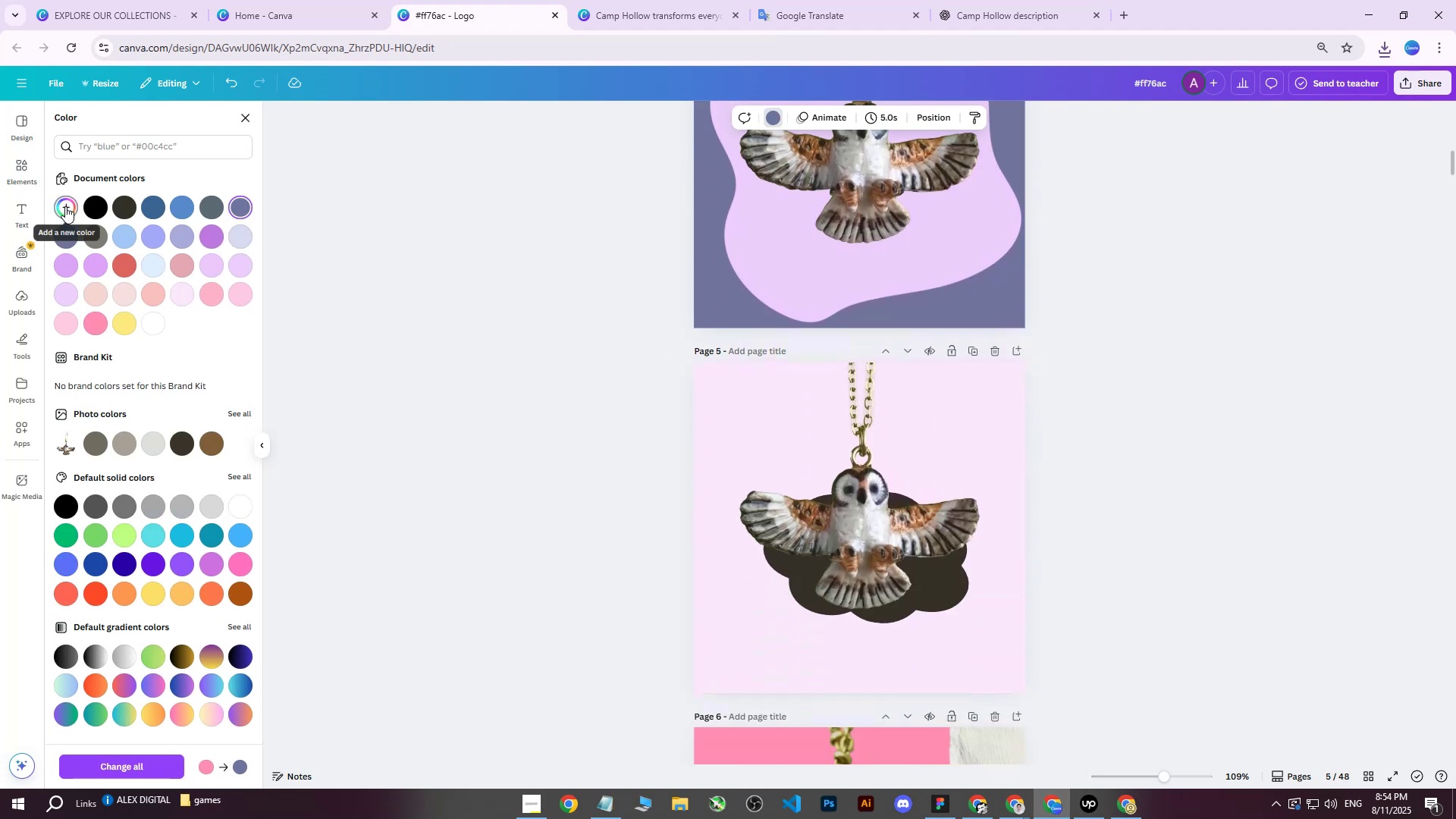 
left_click([56, 206])
 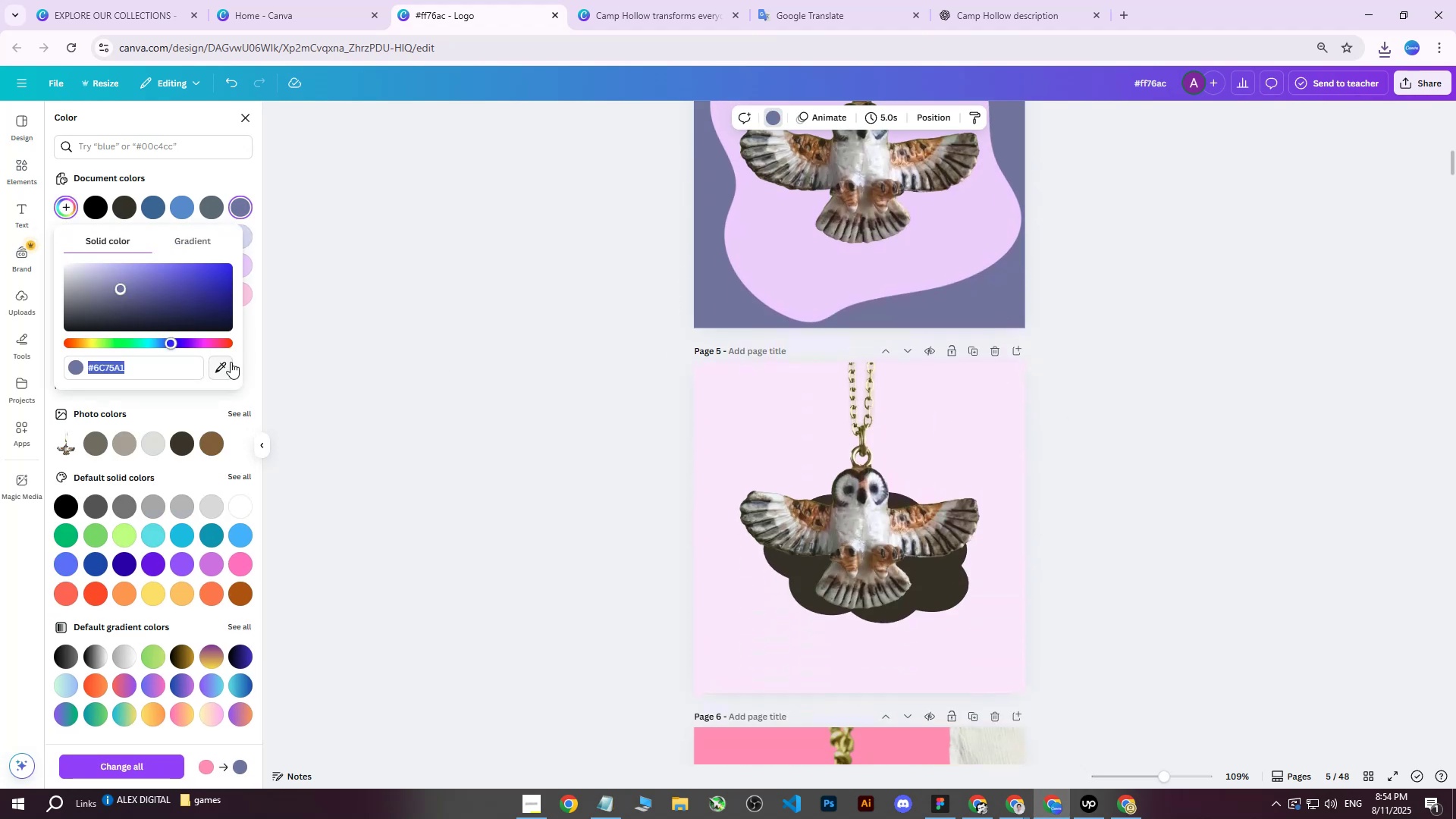 
left_click([231, 364])
 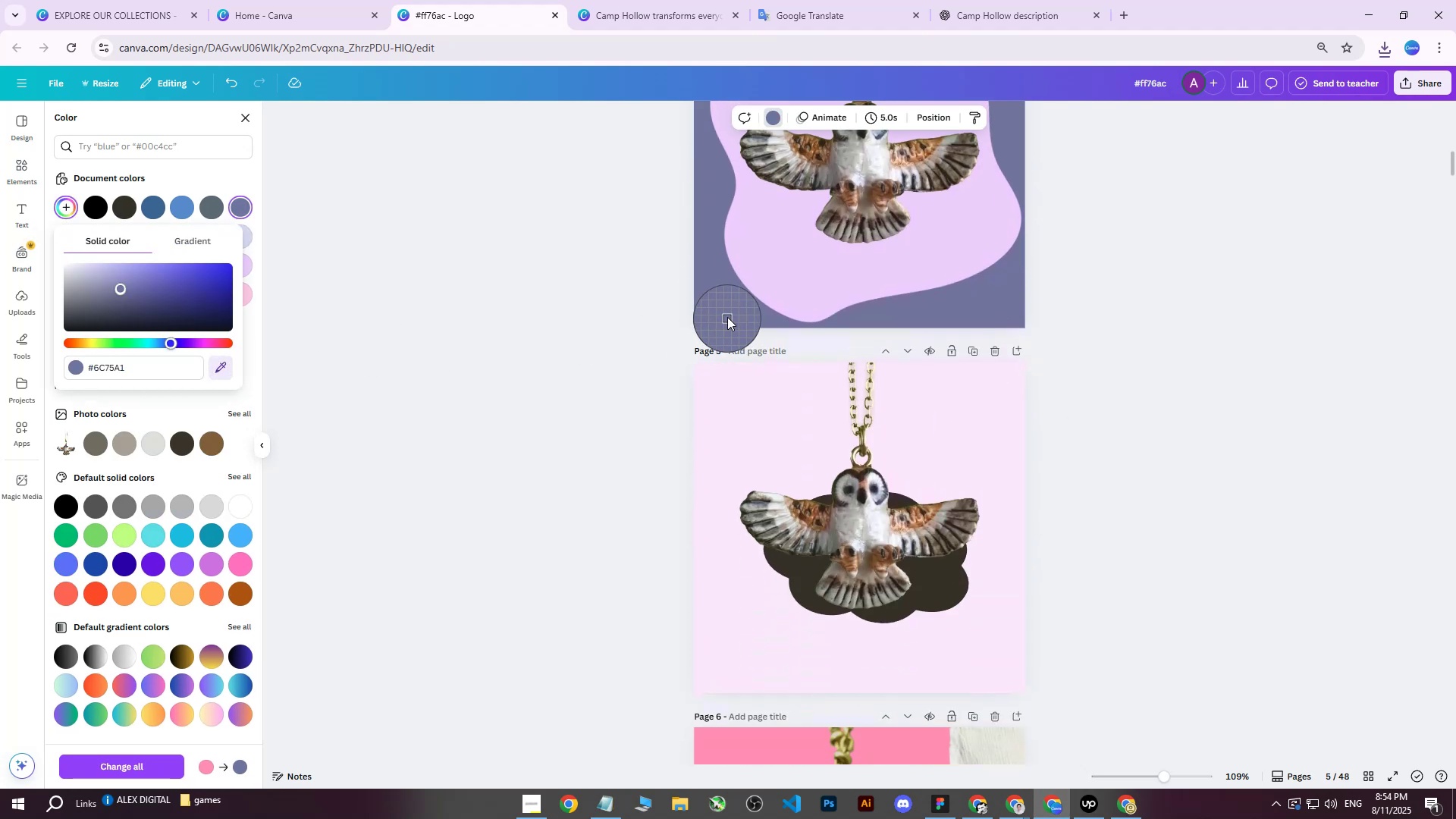 
left_click([727, 316])
 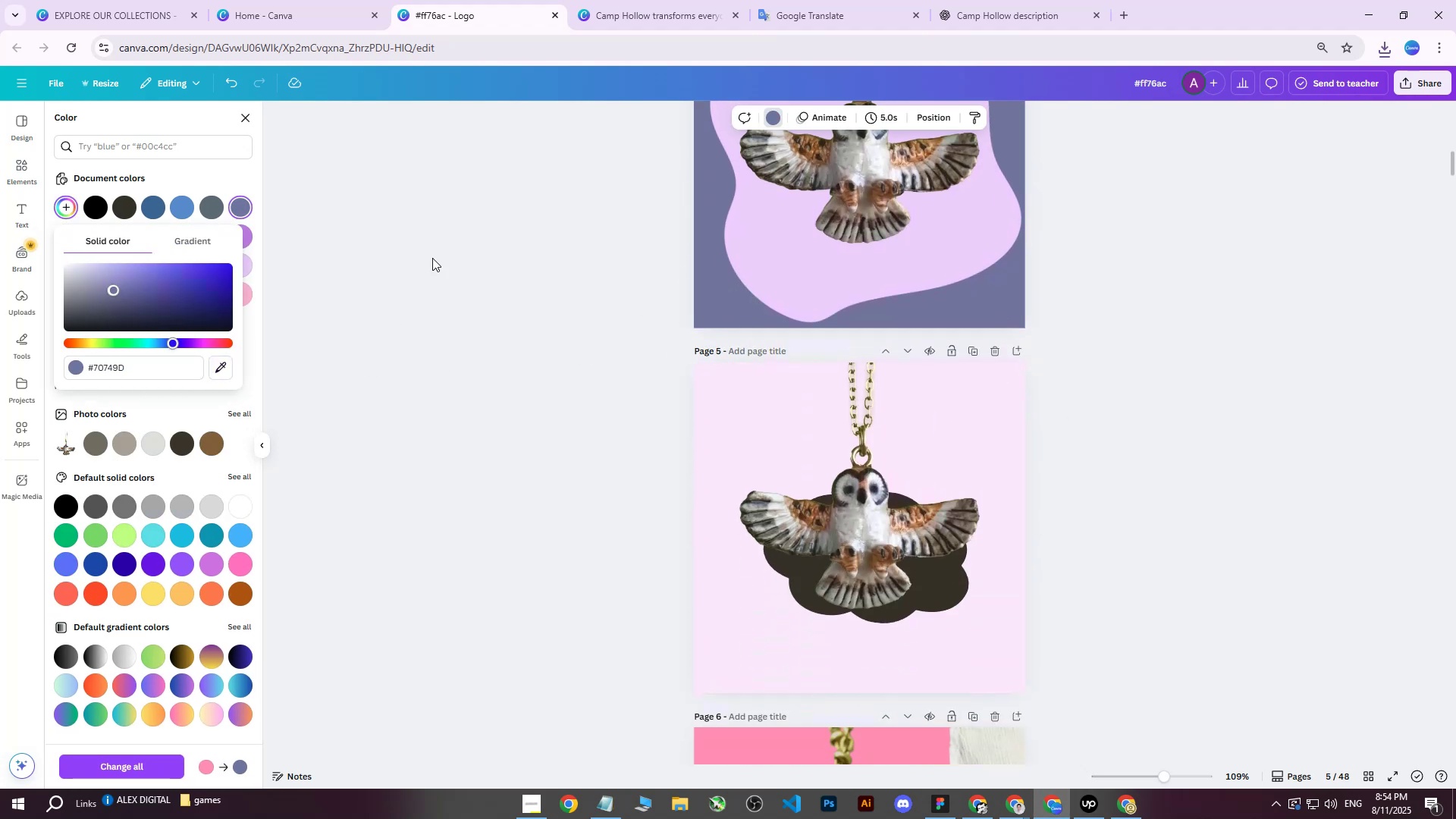 
left_click([423, 250])
 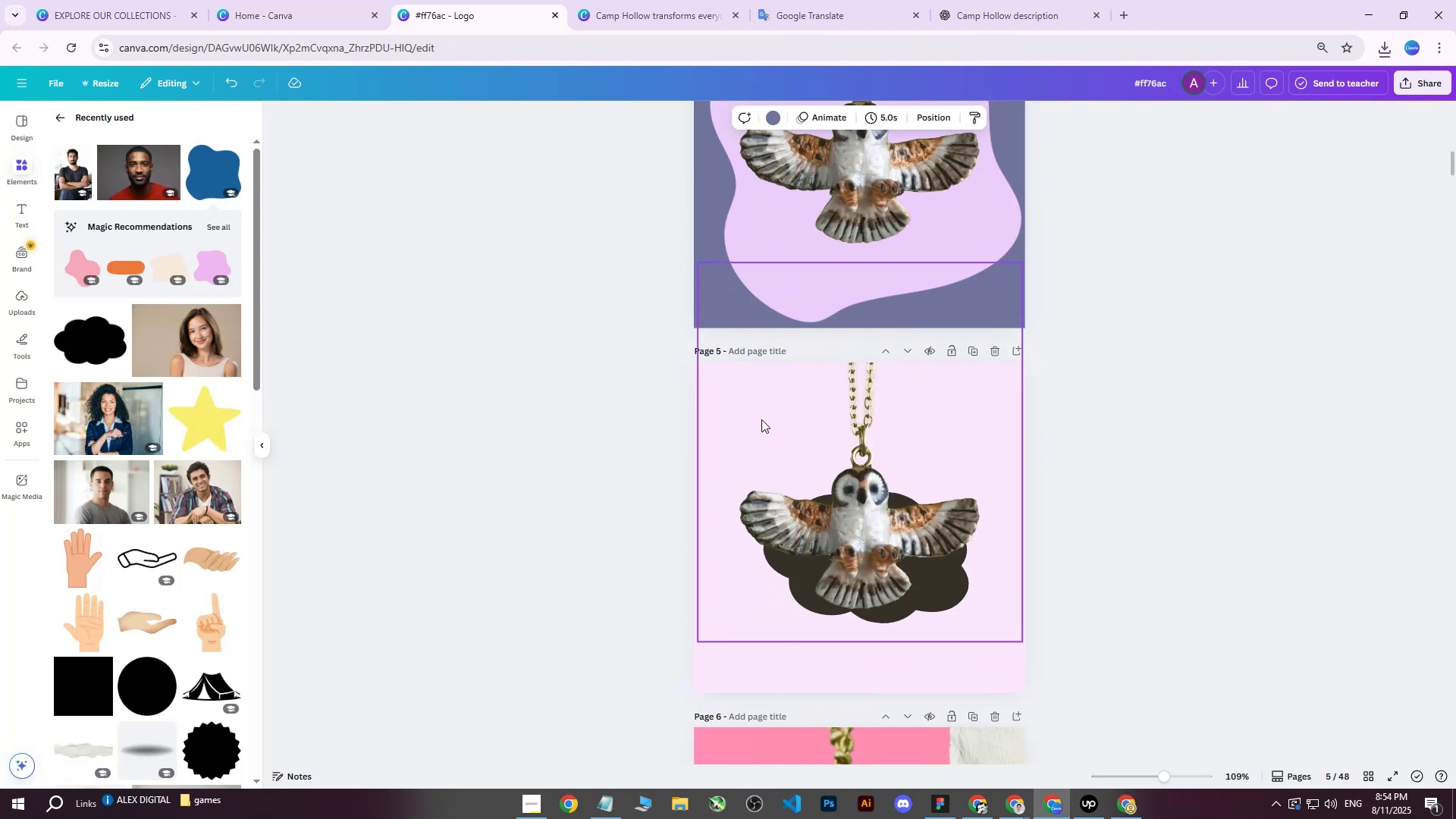 
scroll: coordinate [888, 408], scroll_direction: down, amount: 12.0
 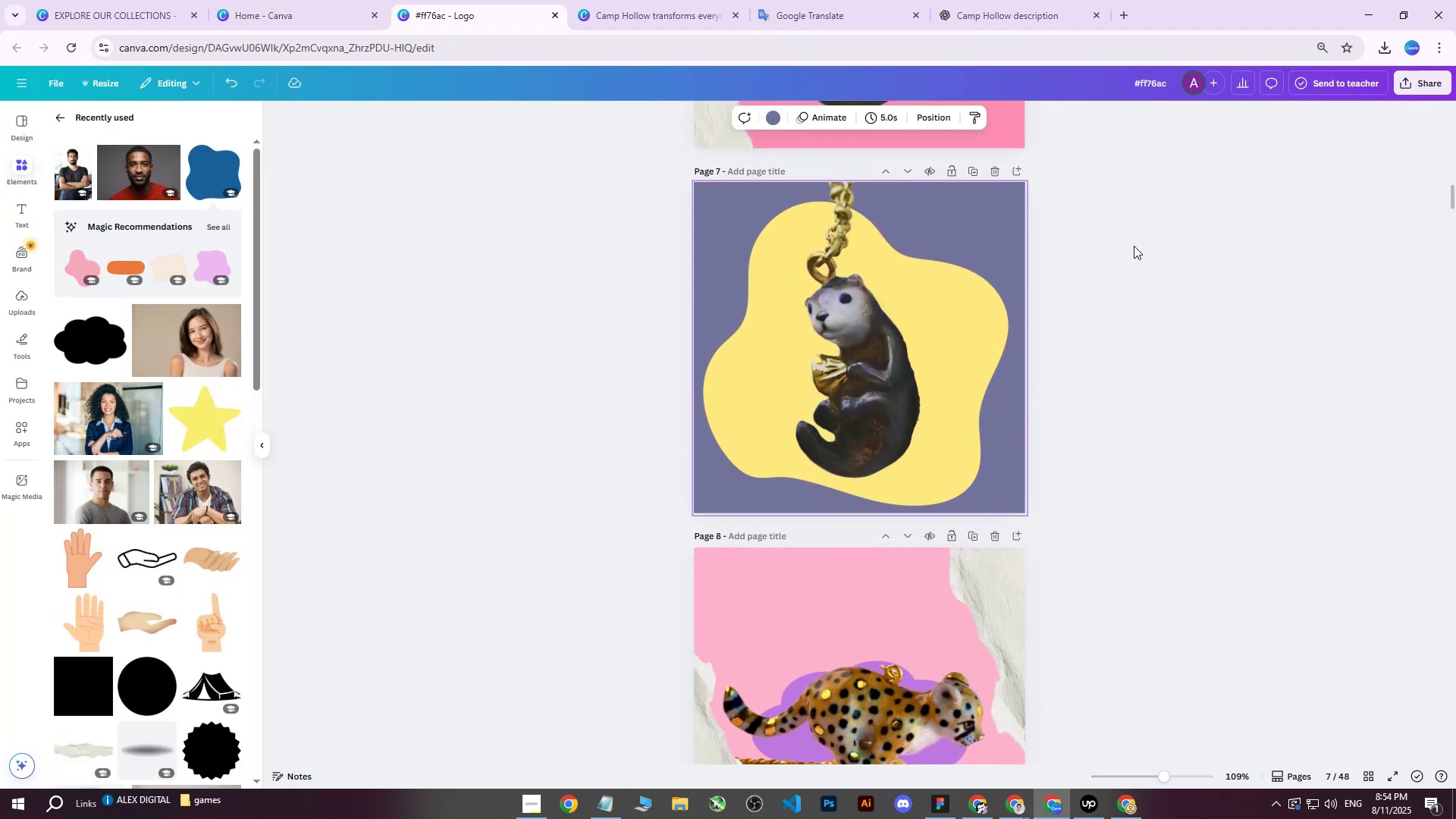 
double_click([1178, 246])
 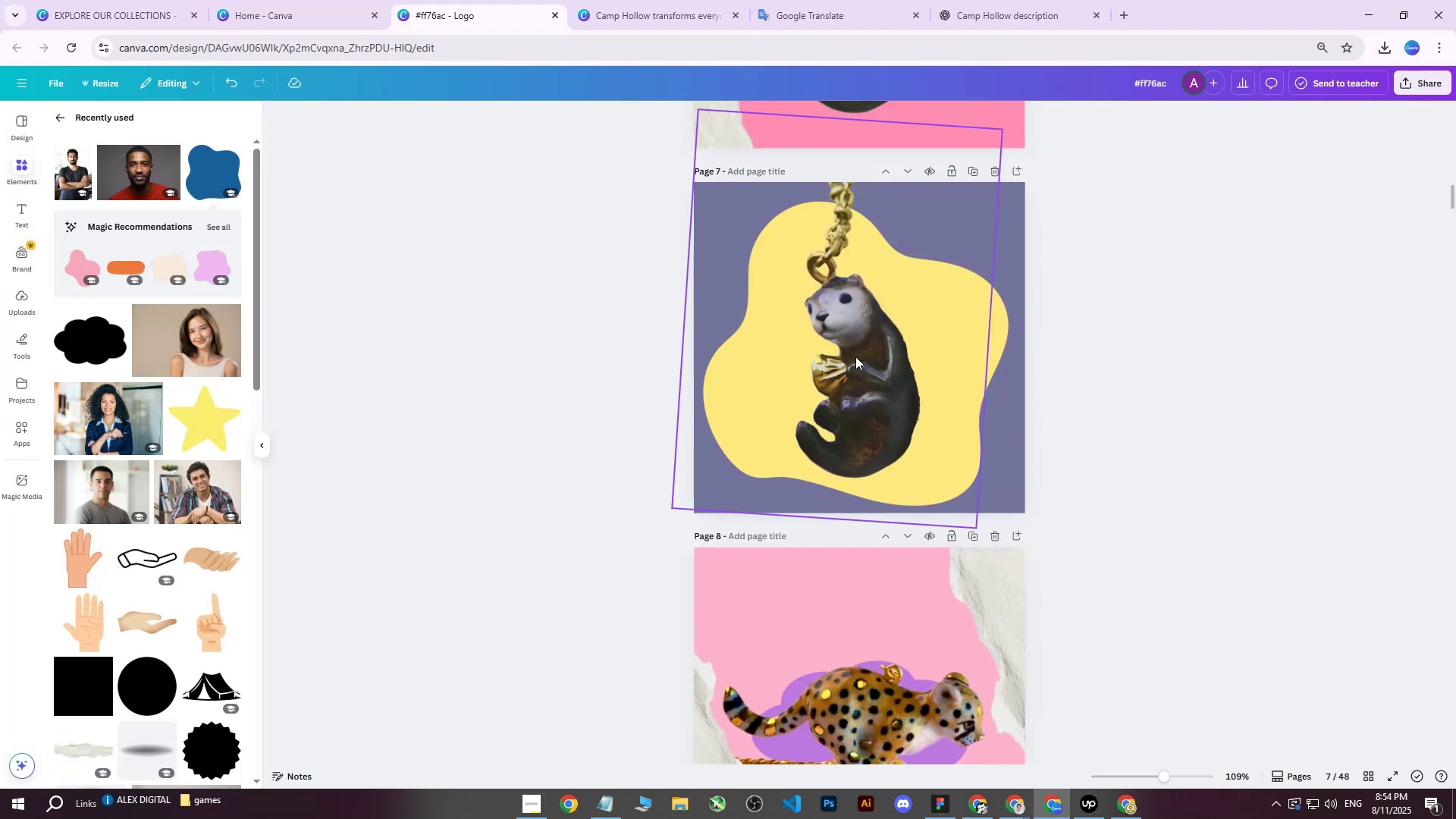 
left_click([855, 356])
 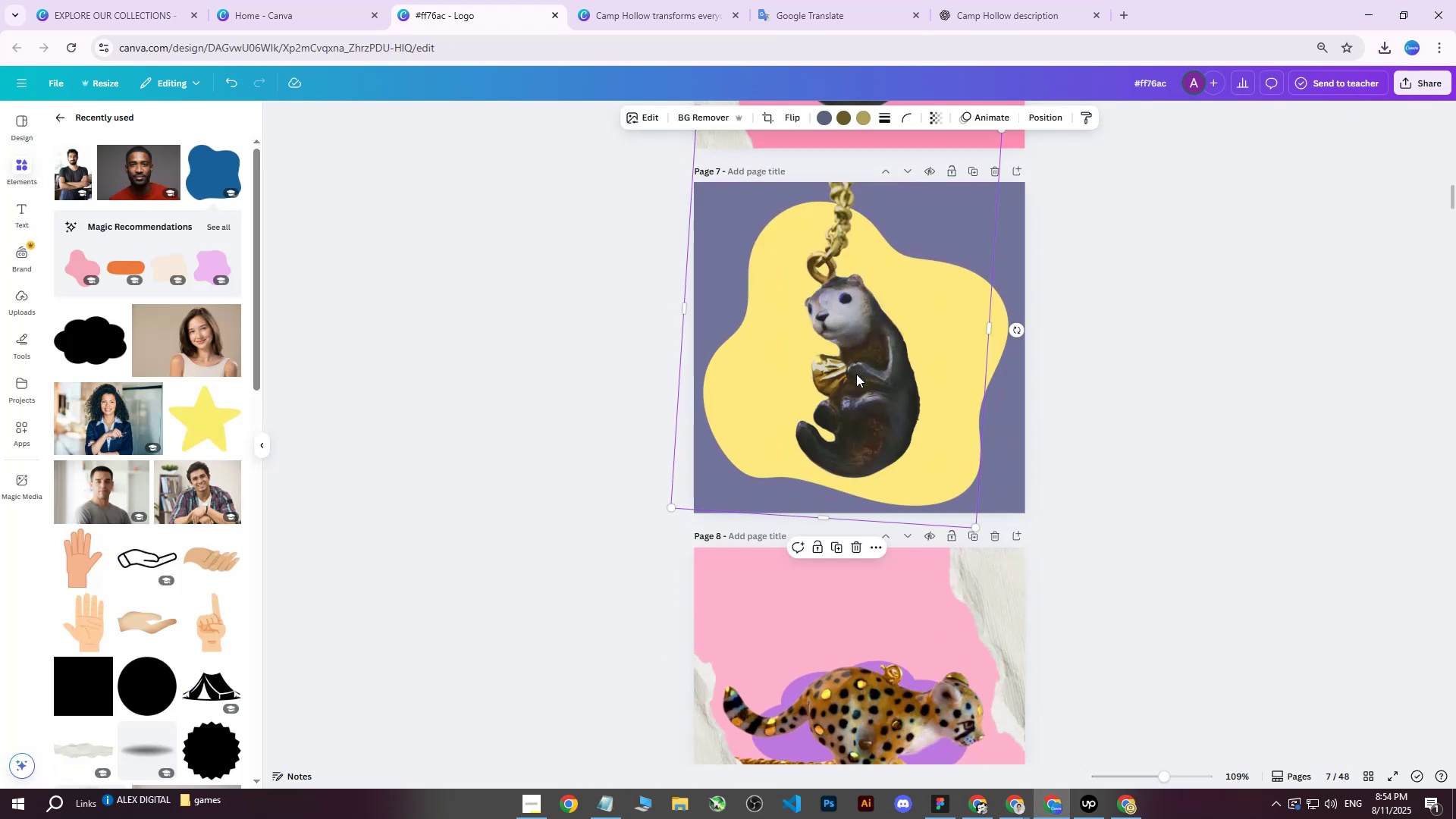 
left_click_drag(start_coordinate=[856, 373], to_coordinate=[858, 356])
 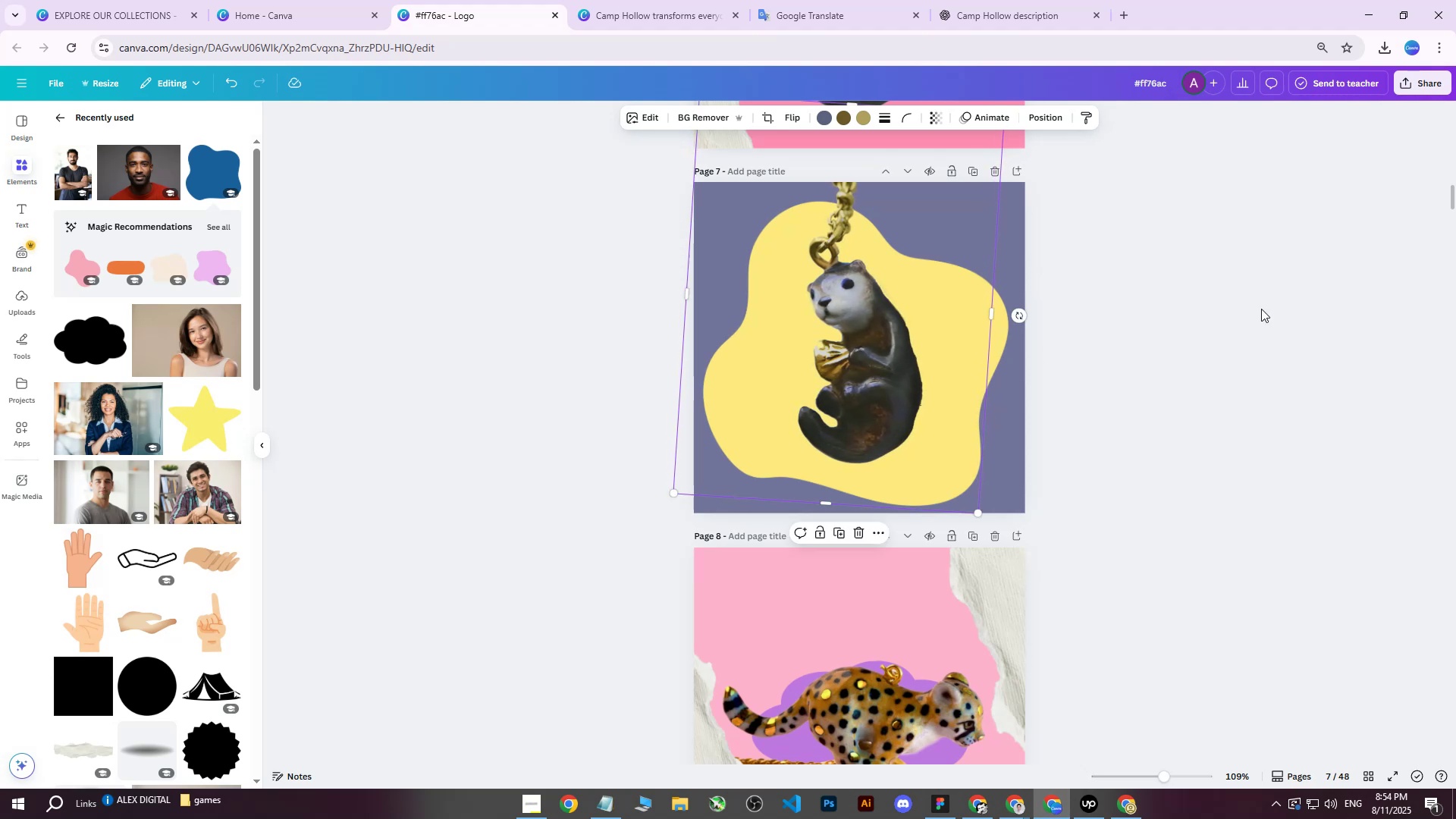 
left_click([1261, 309])
 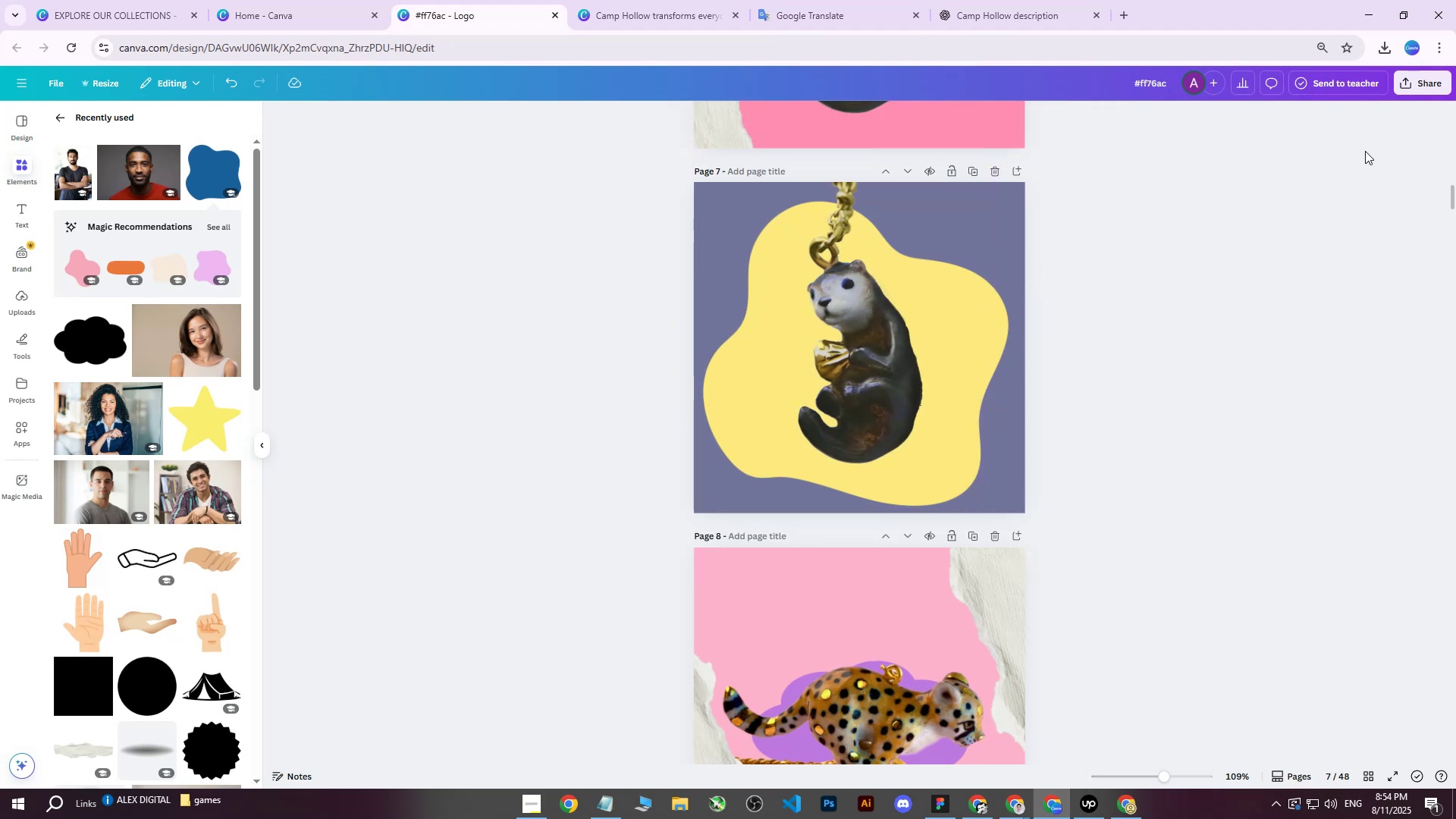 
left_click([1413, 89])
 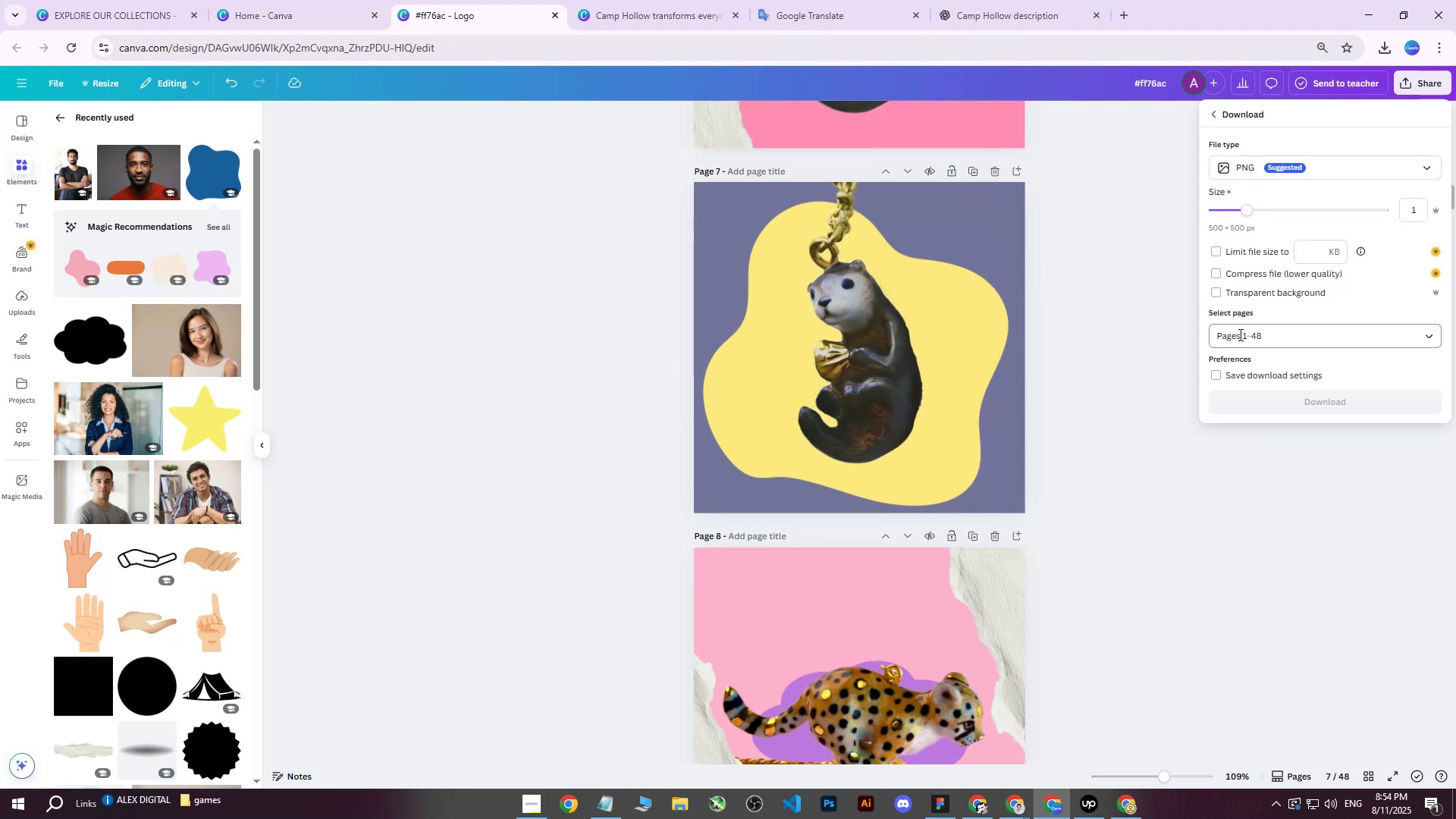 
double_click([1260, 331])
 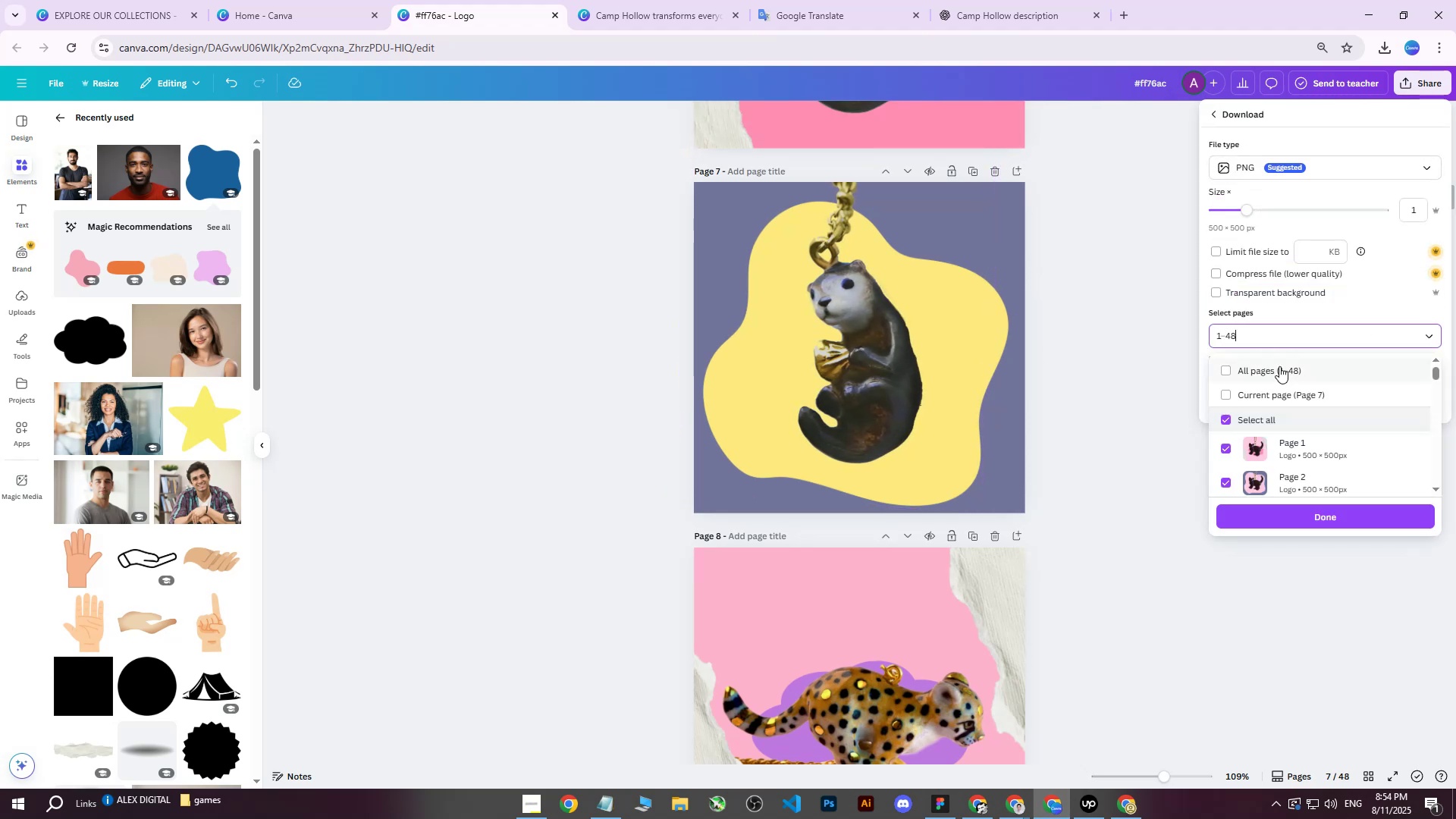 
triple_click([1279, 366])
 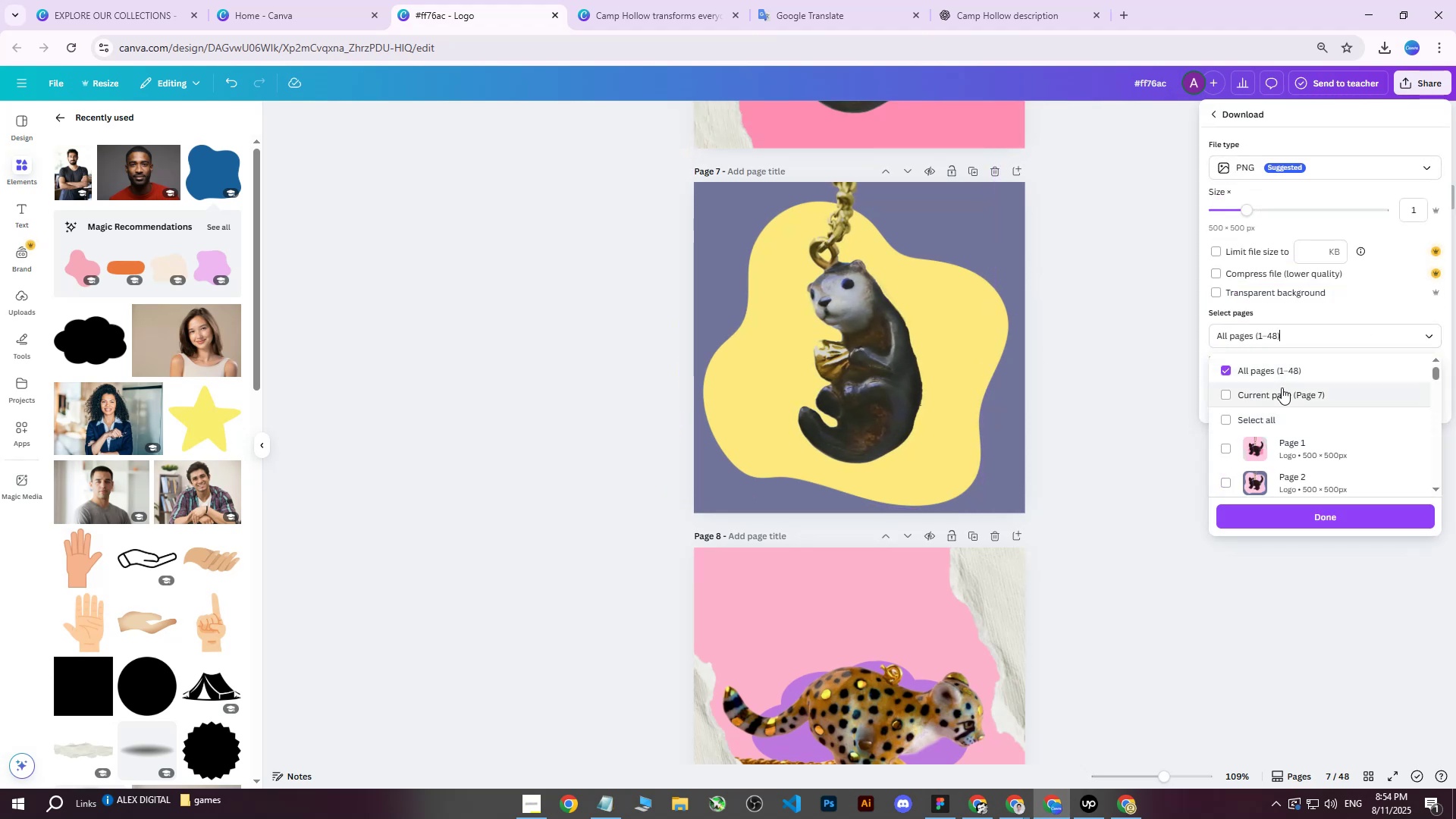 
triple_click([1282, 388])
 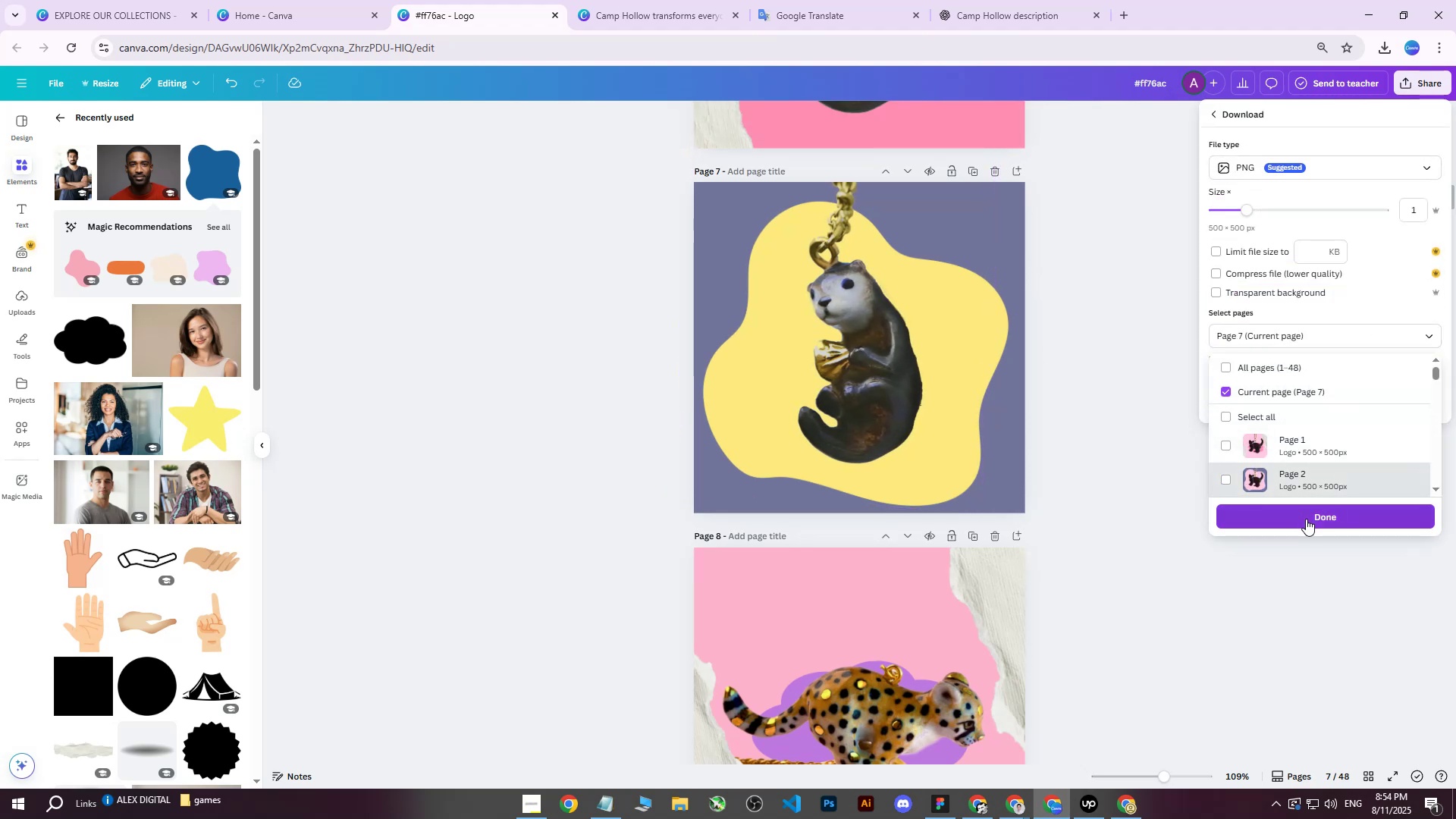 
left_click([1306, 519])
 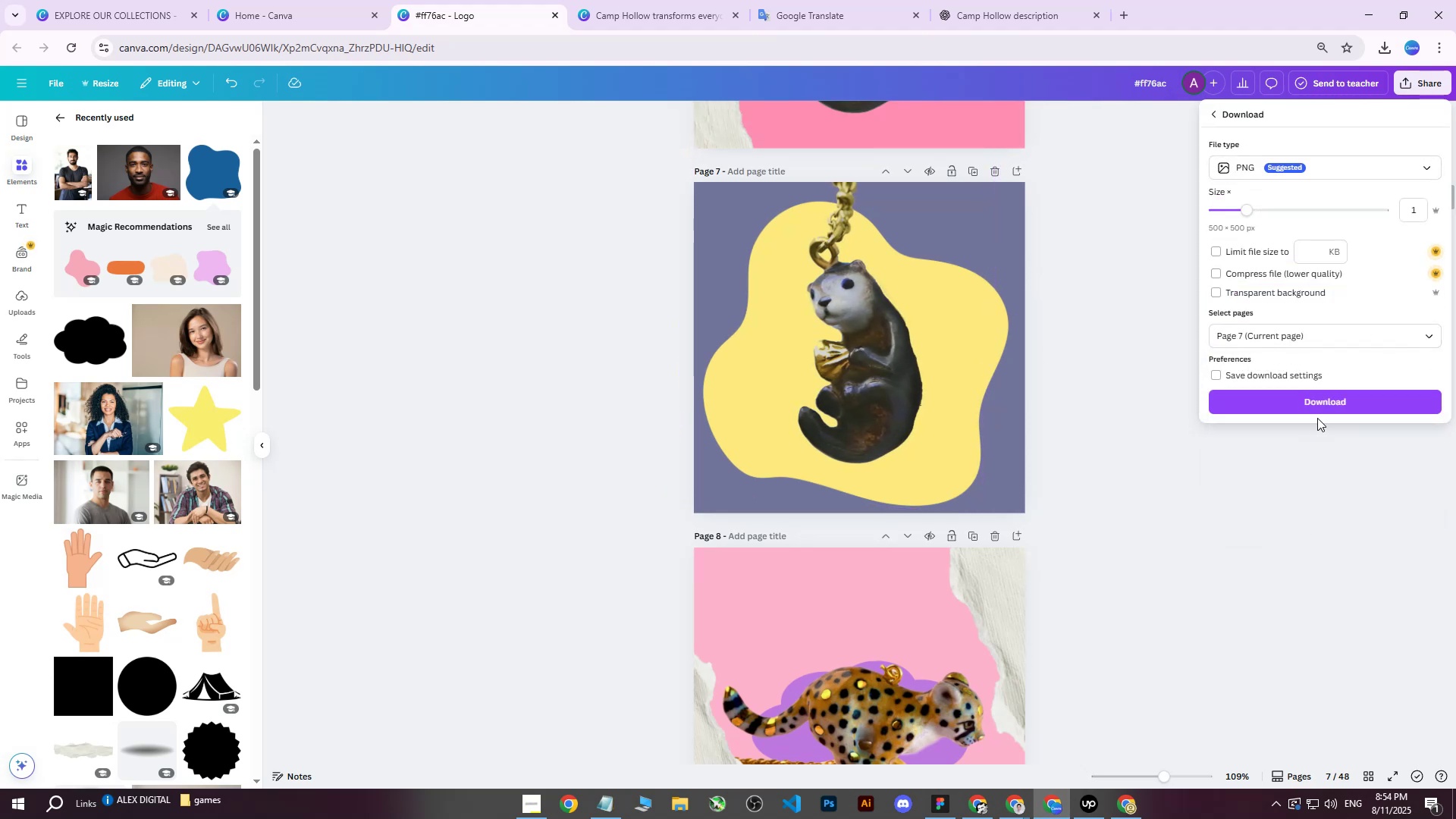 
left_click([1322, 408])
 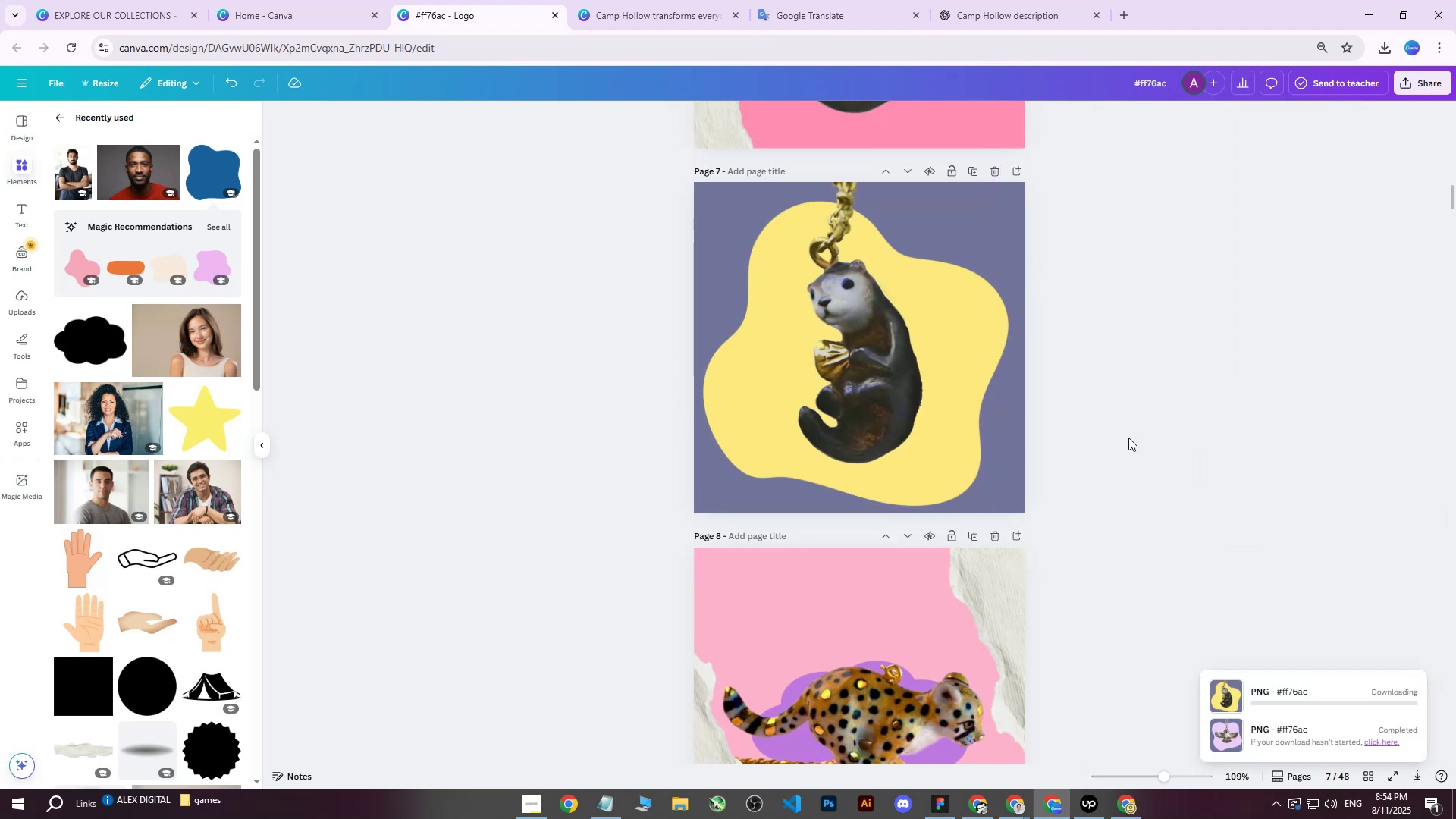 
left_click([1138, 438])
 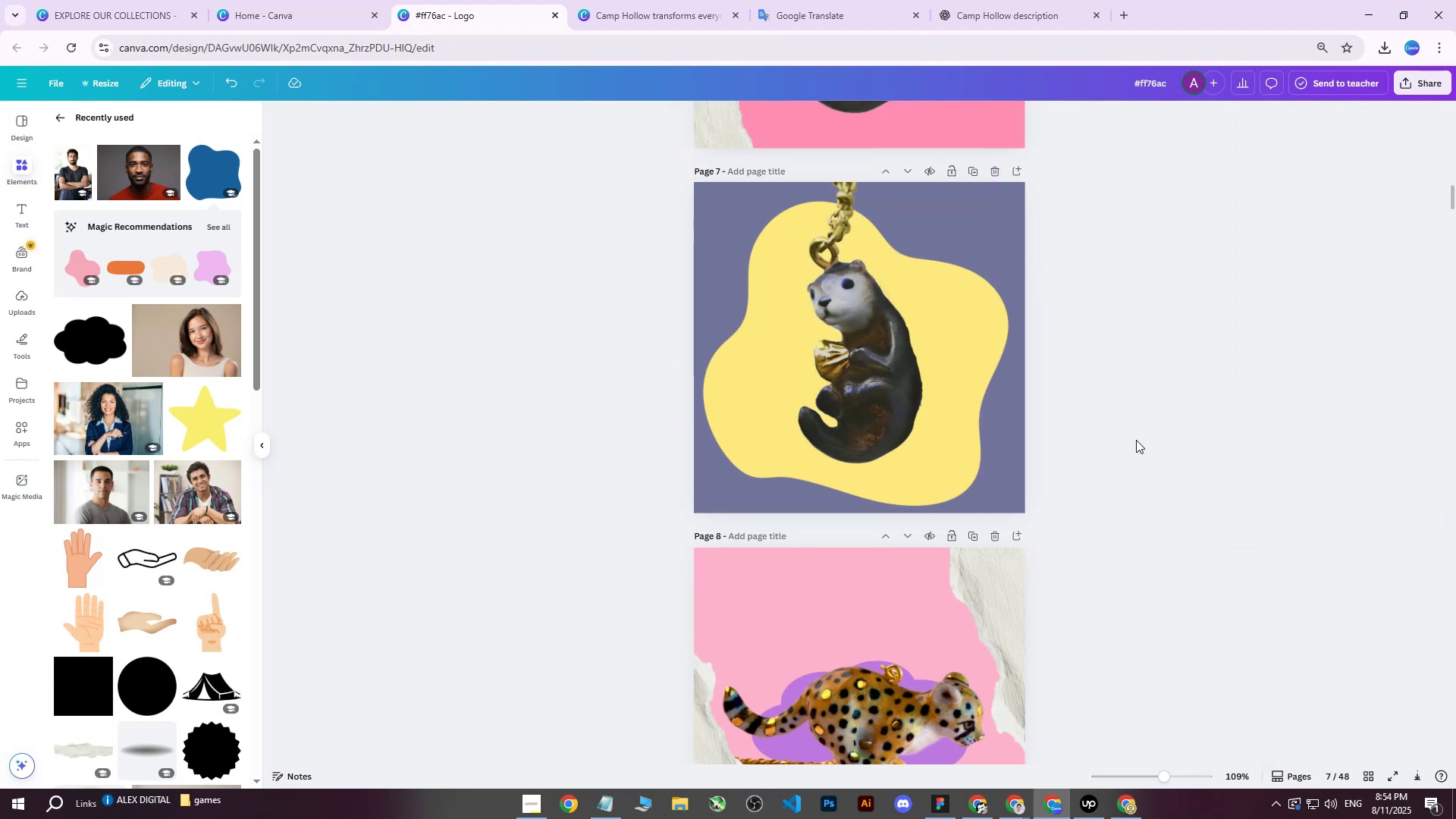 
scroll: coordinate [1062, 436], scroll_direction: down, amount: 5.0
 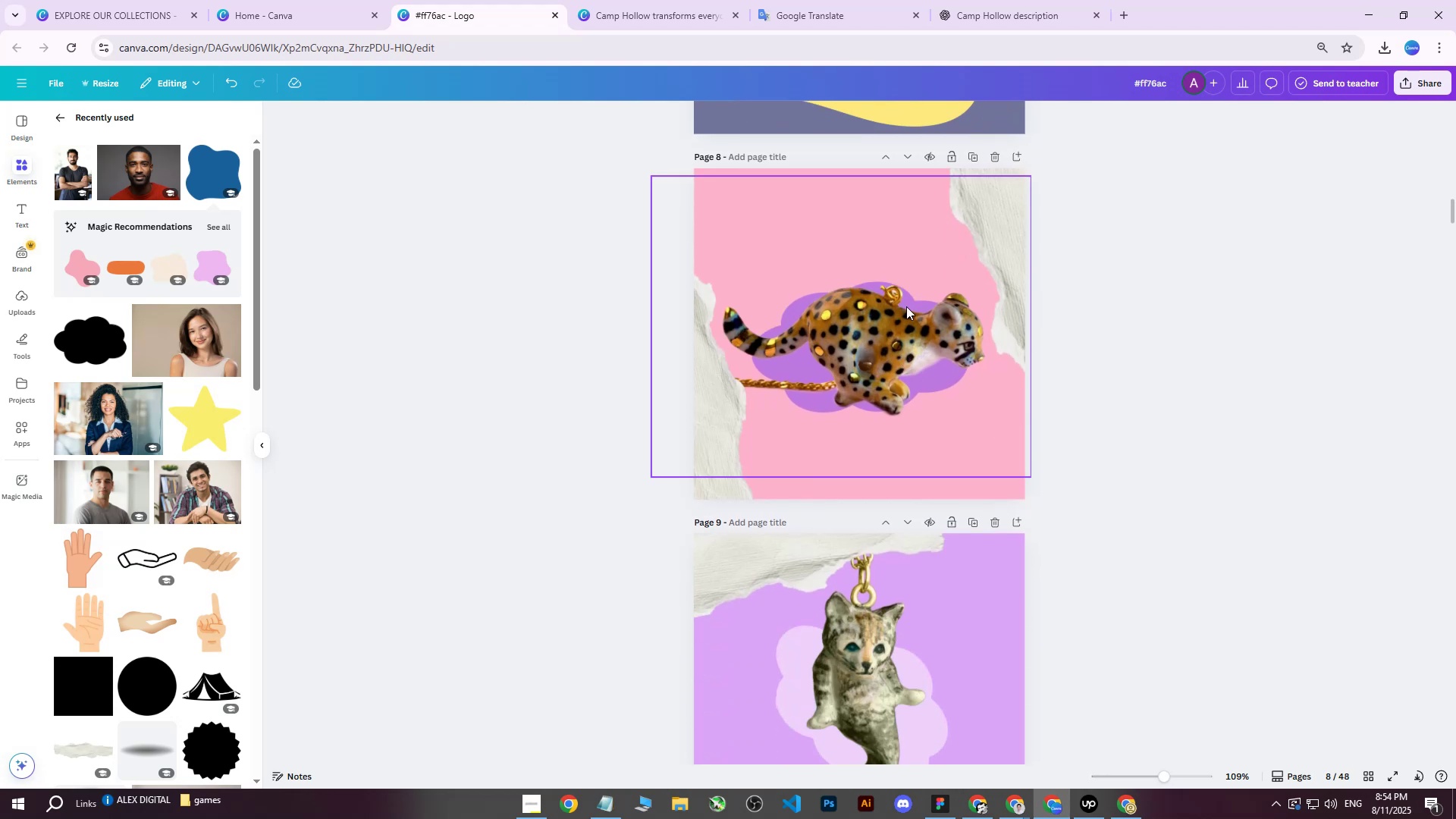 
left_click([904, 269])
 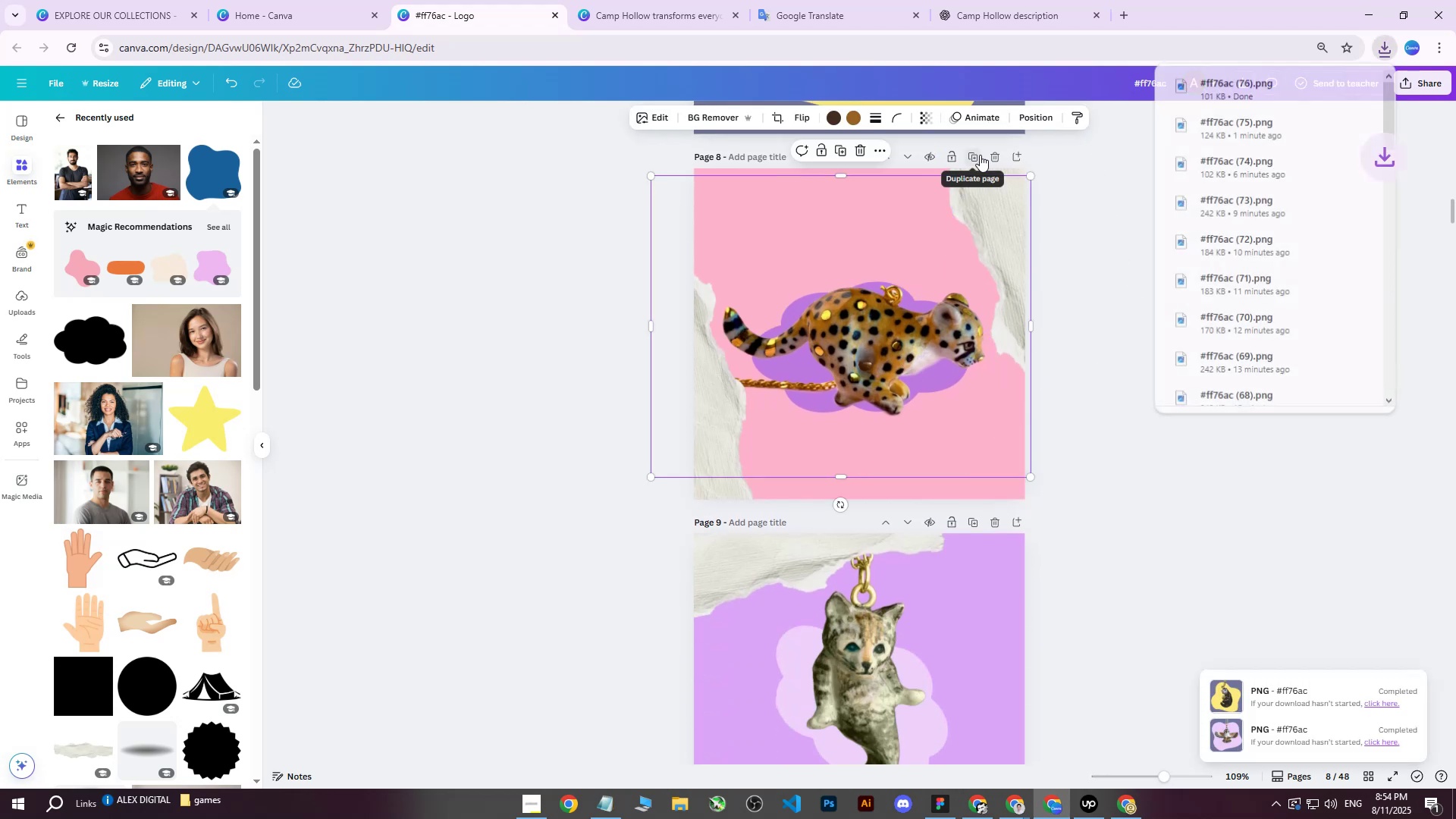 
left_click([980, 155])
 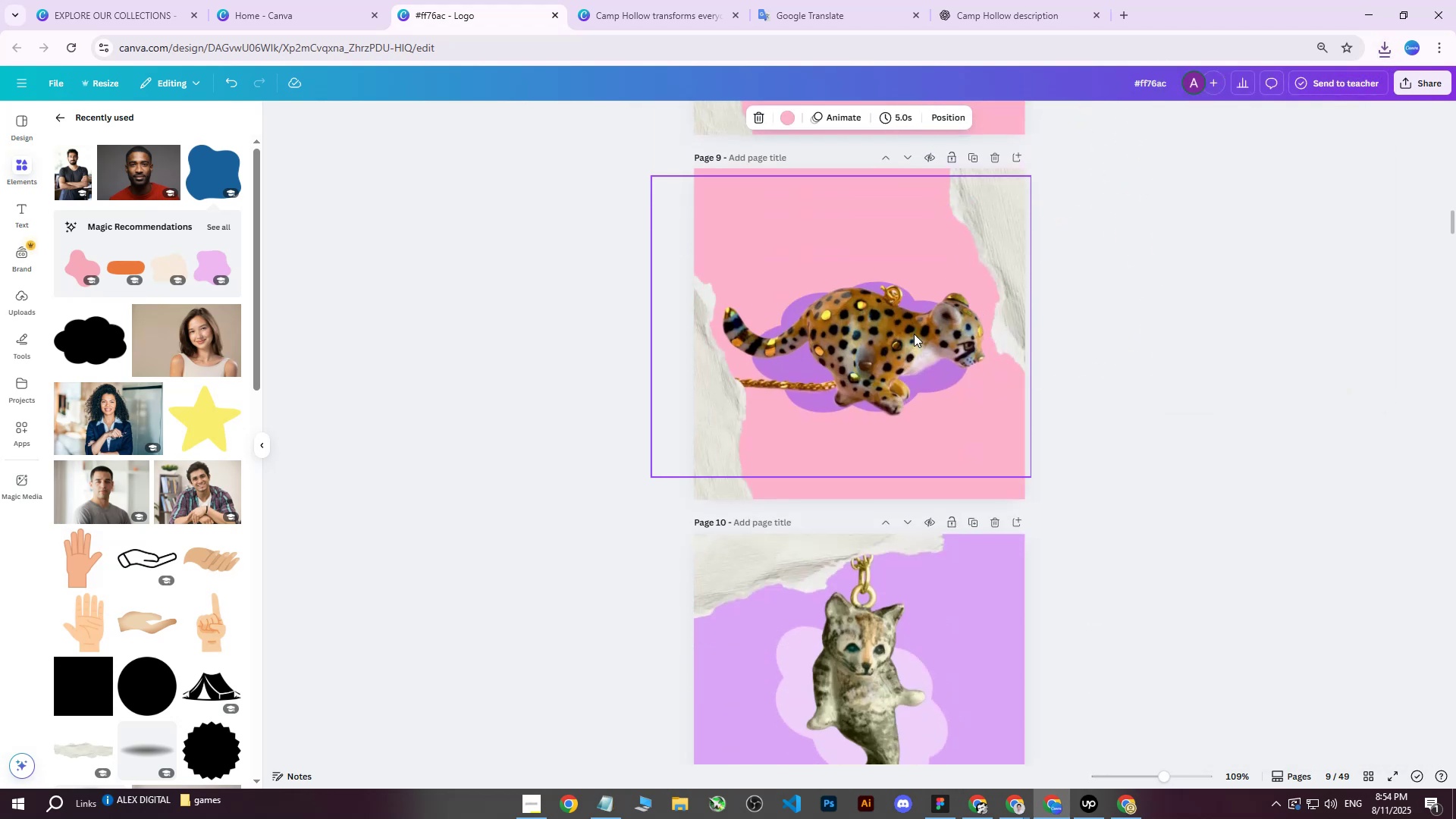 
left_click([849, 342])
 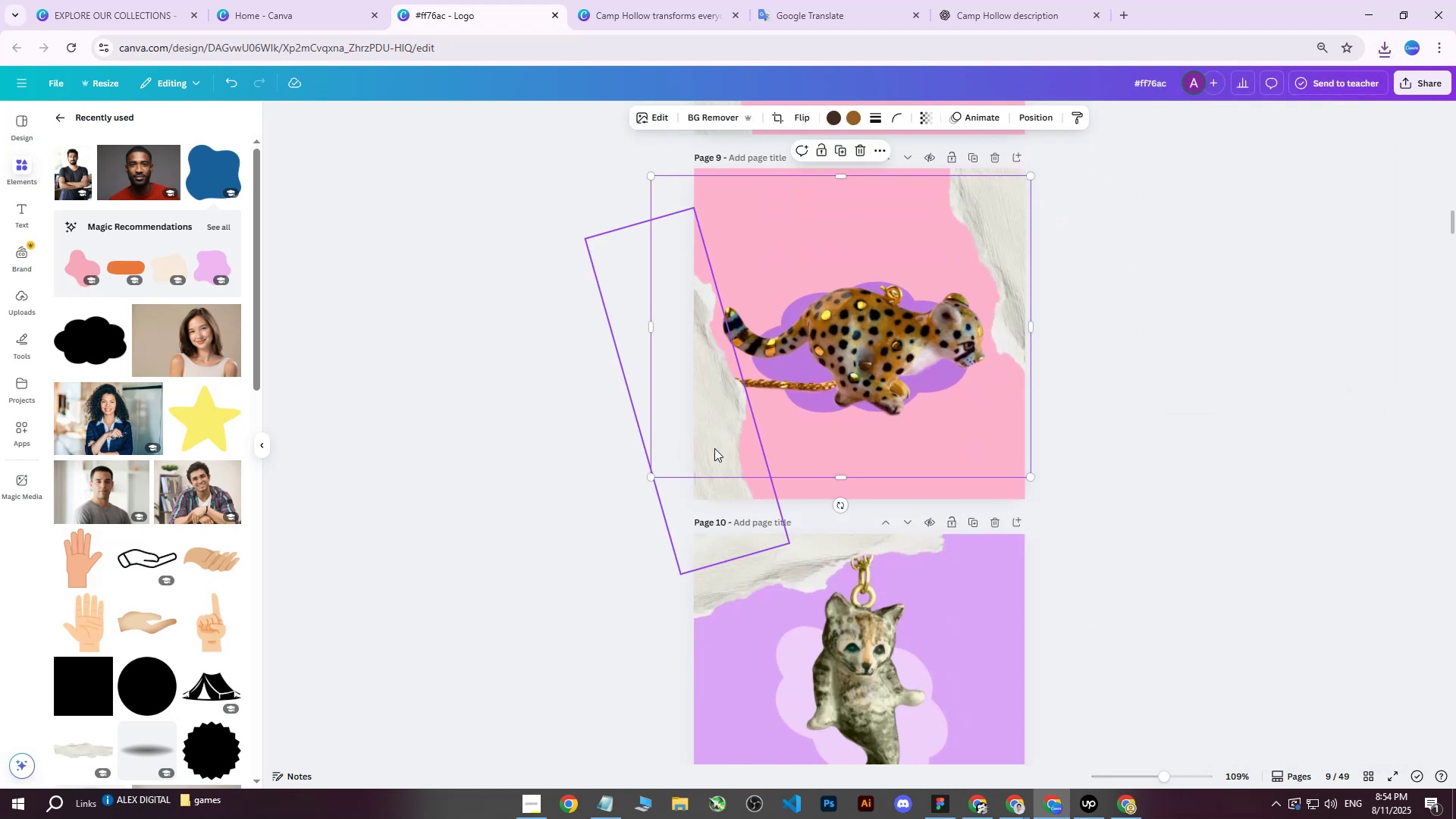 
left_click([715, 450])
 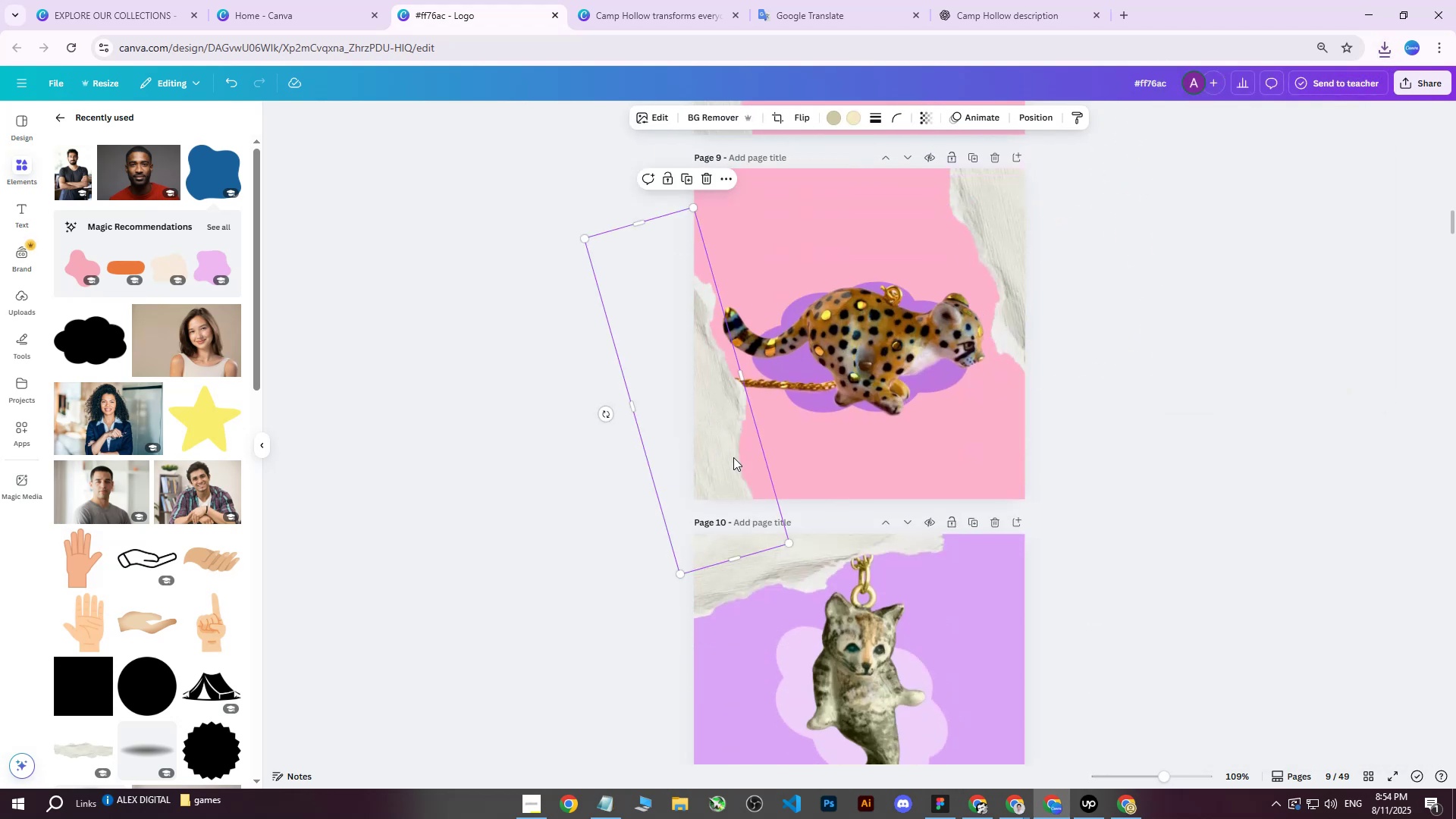 
key(Delete)
 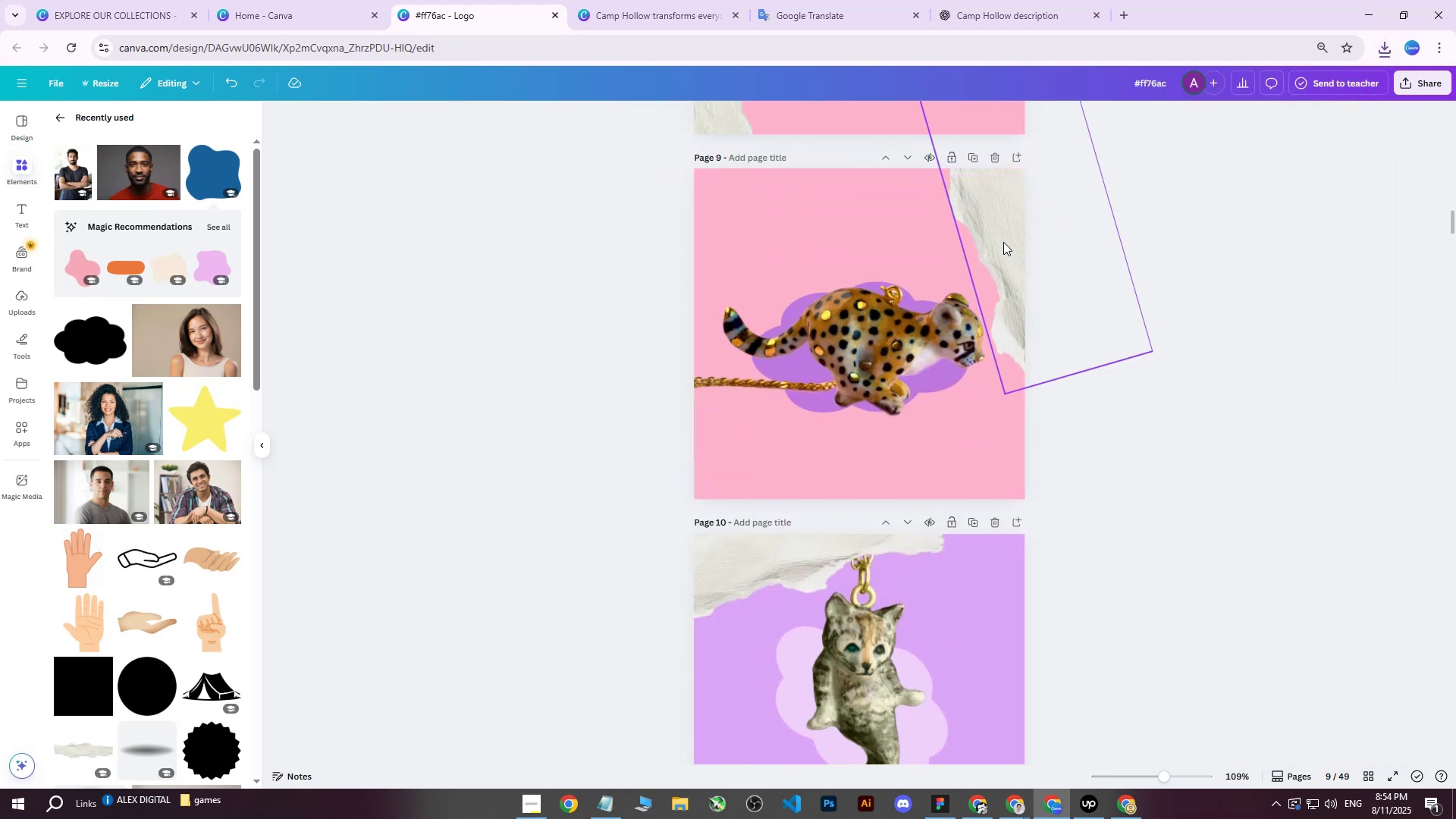 
left_click([1003, 242])
 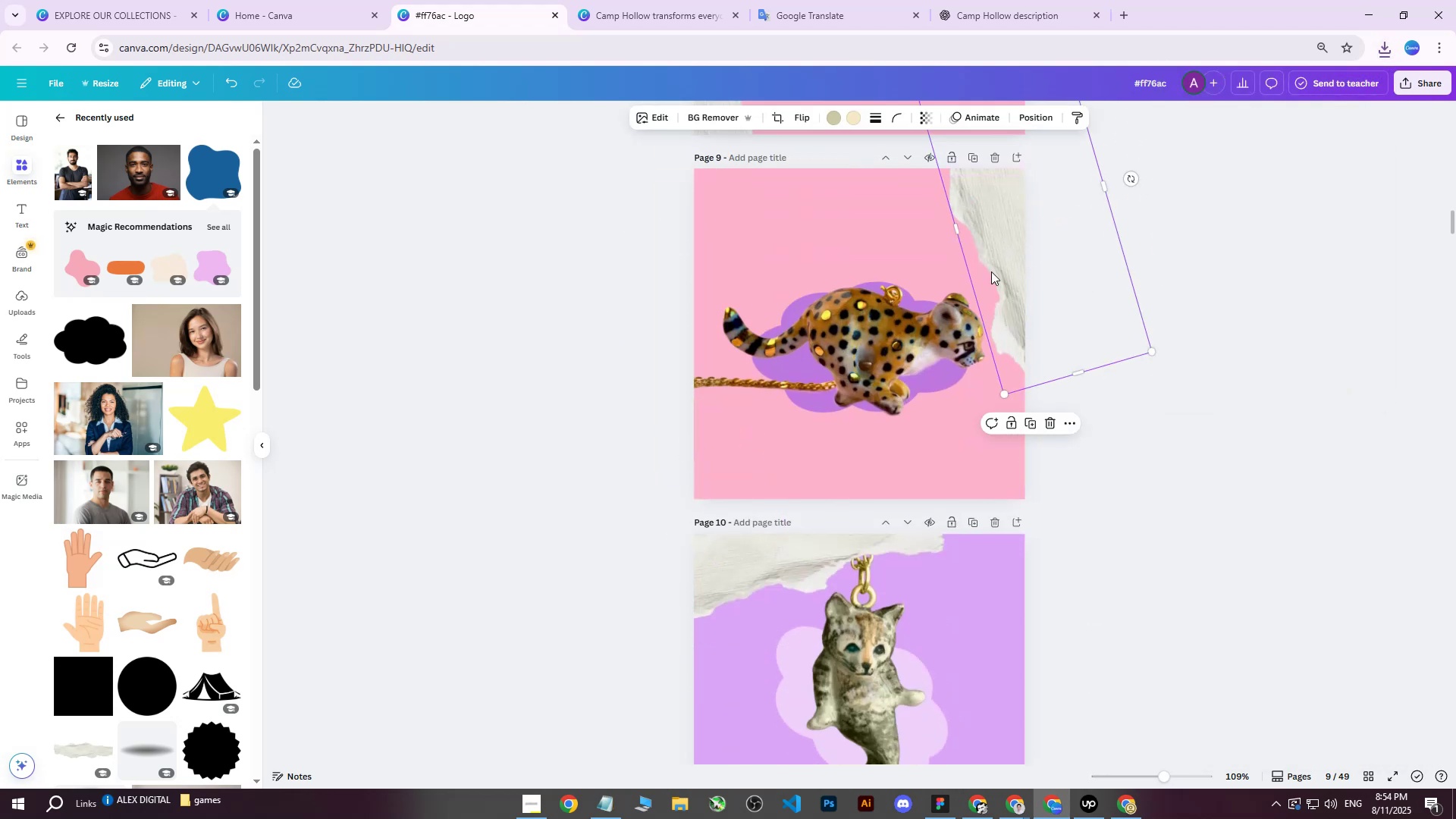 
key(Delete)
 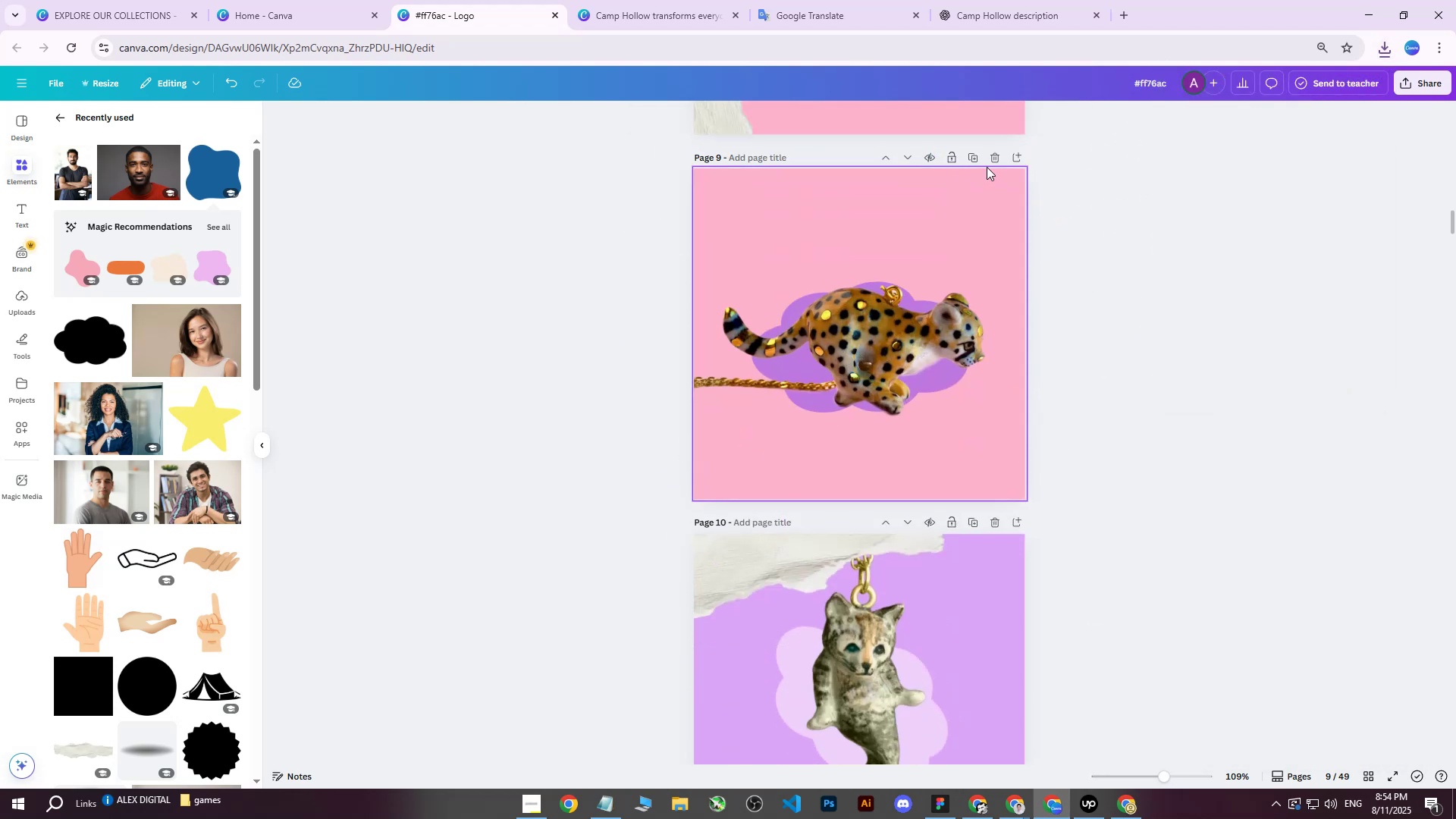 
left_click([871, 324])
 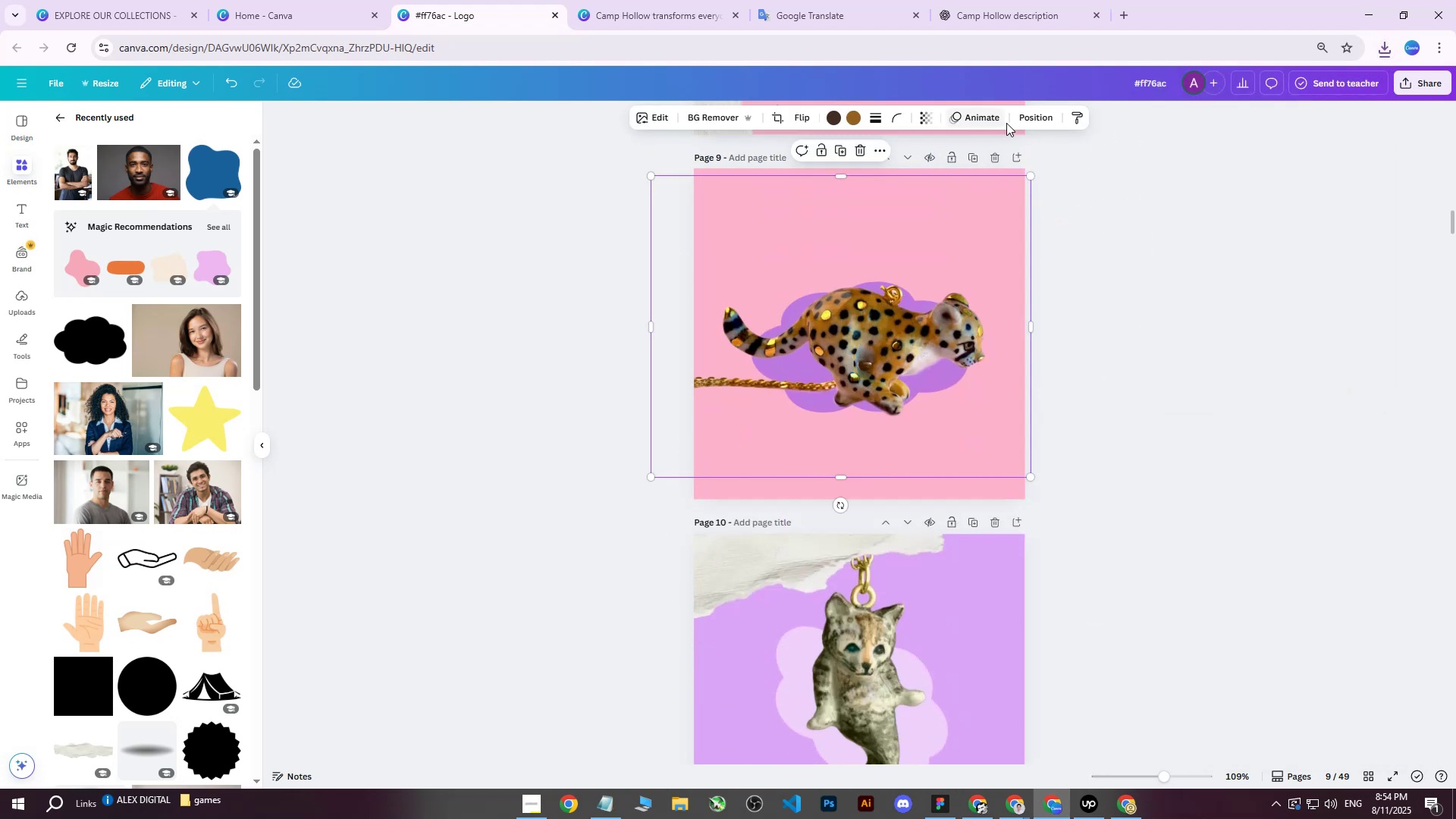 
left_click([1019, 121])
 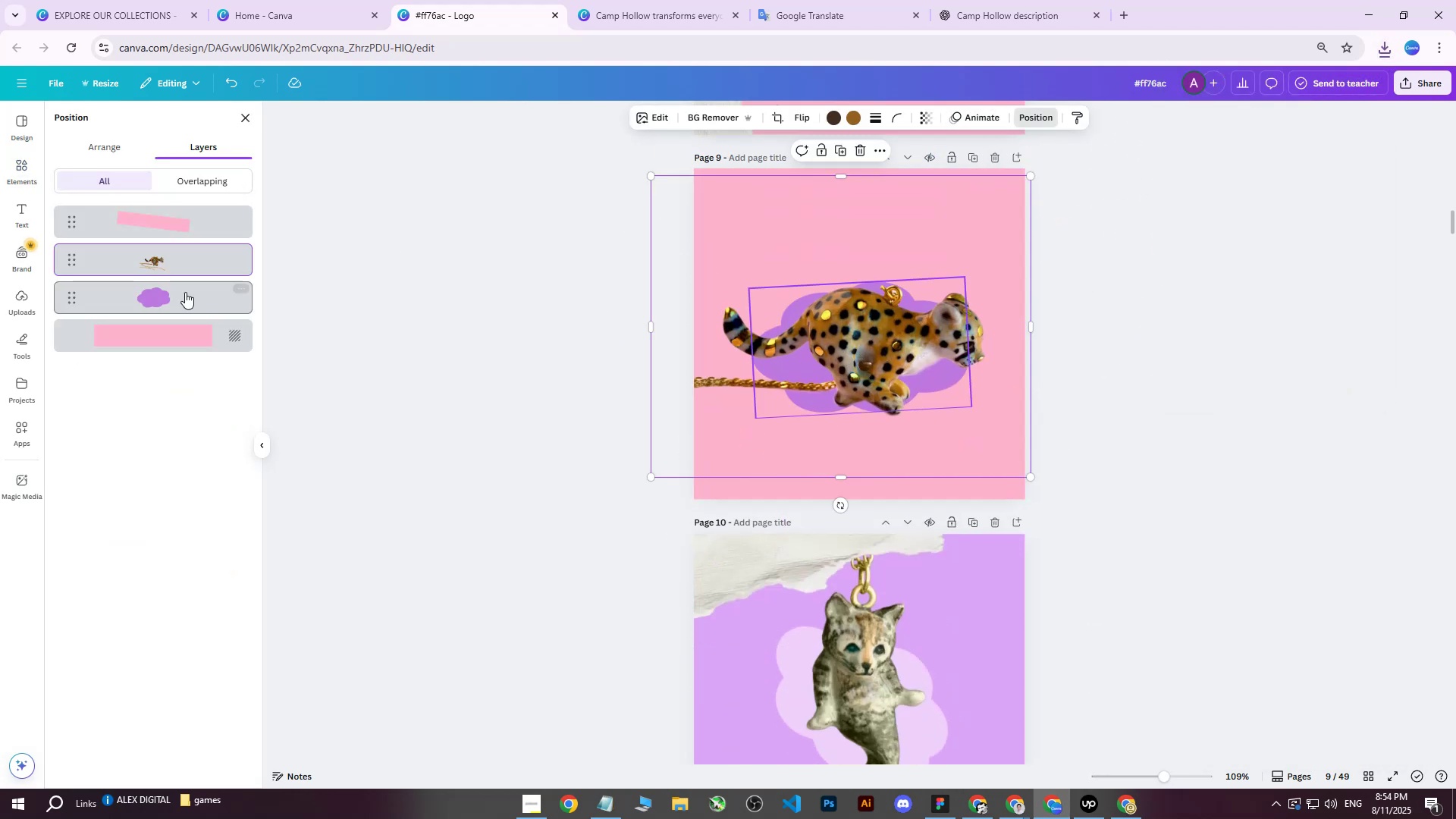 
left_click([174, 294])
 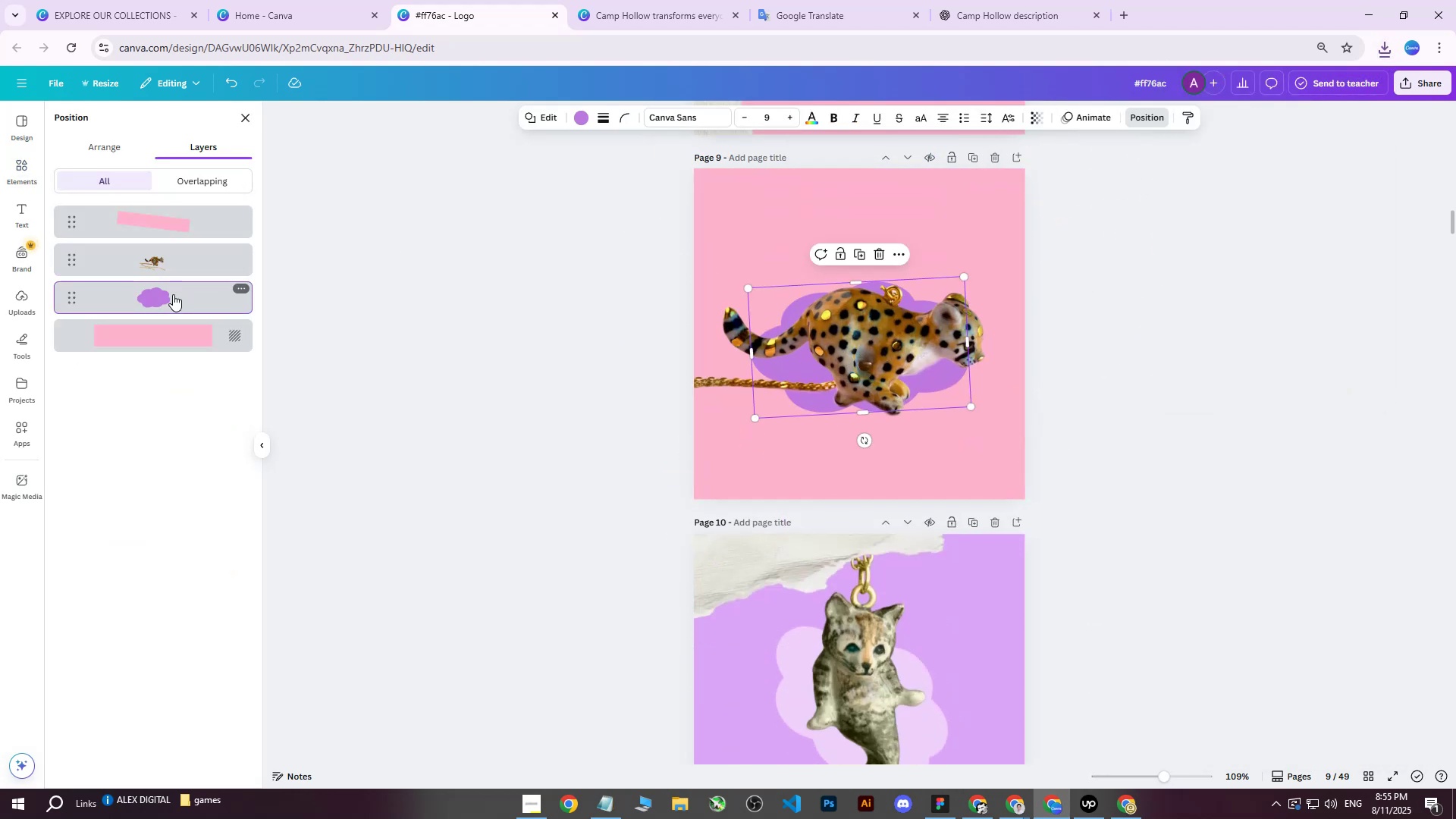 
key(Delete)
 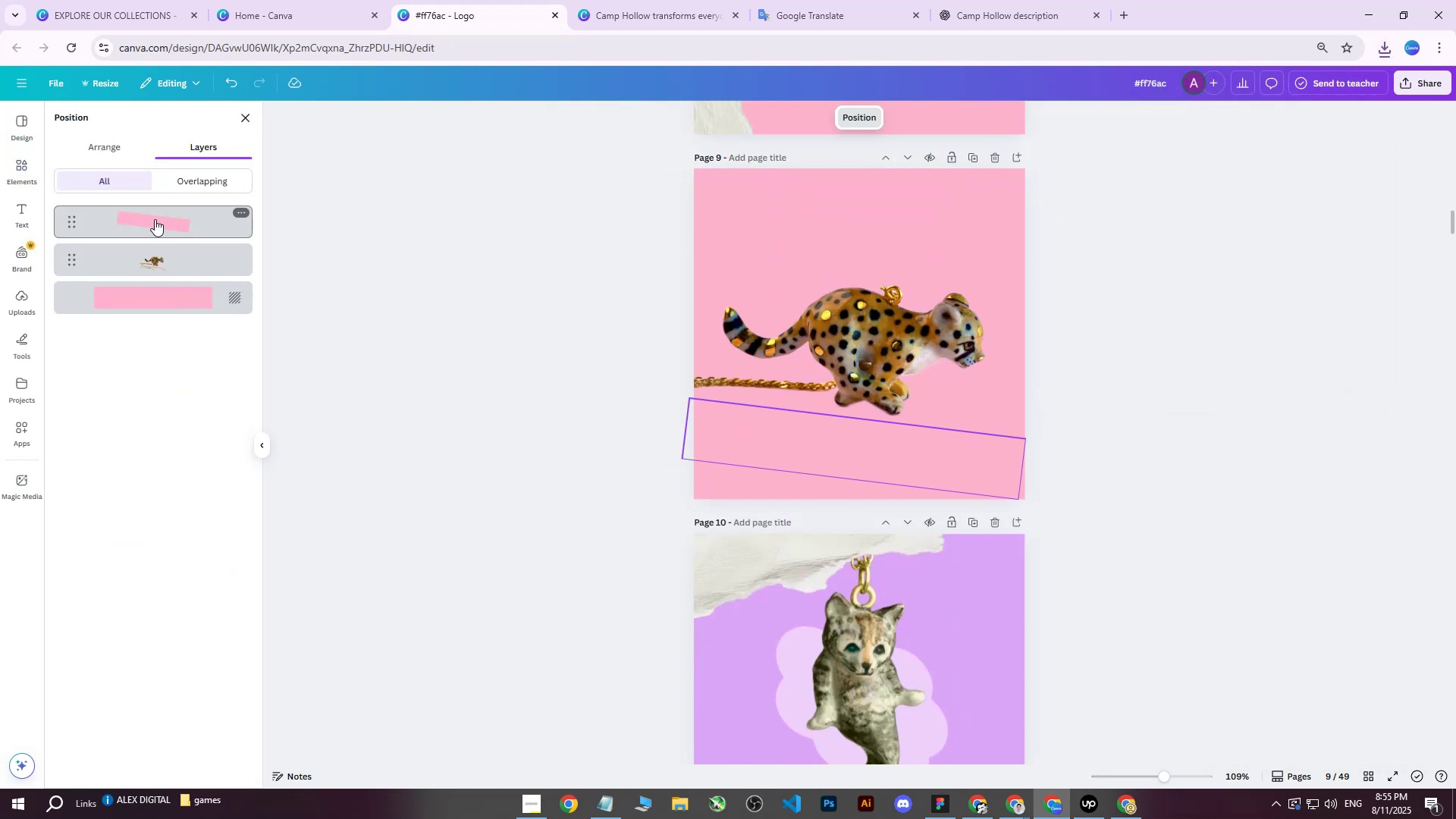 
left_click([155, 219])
 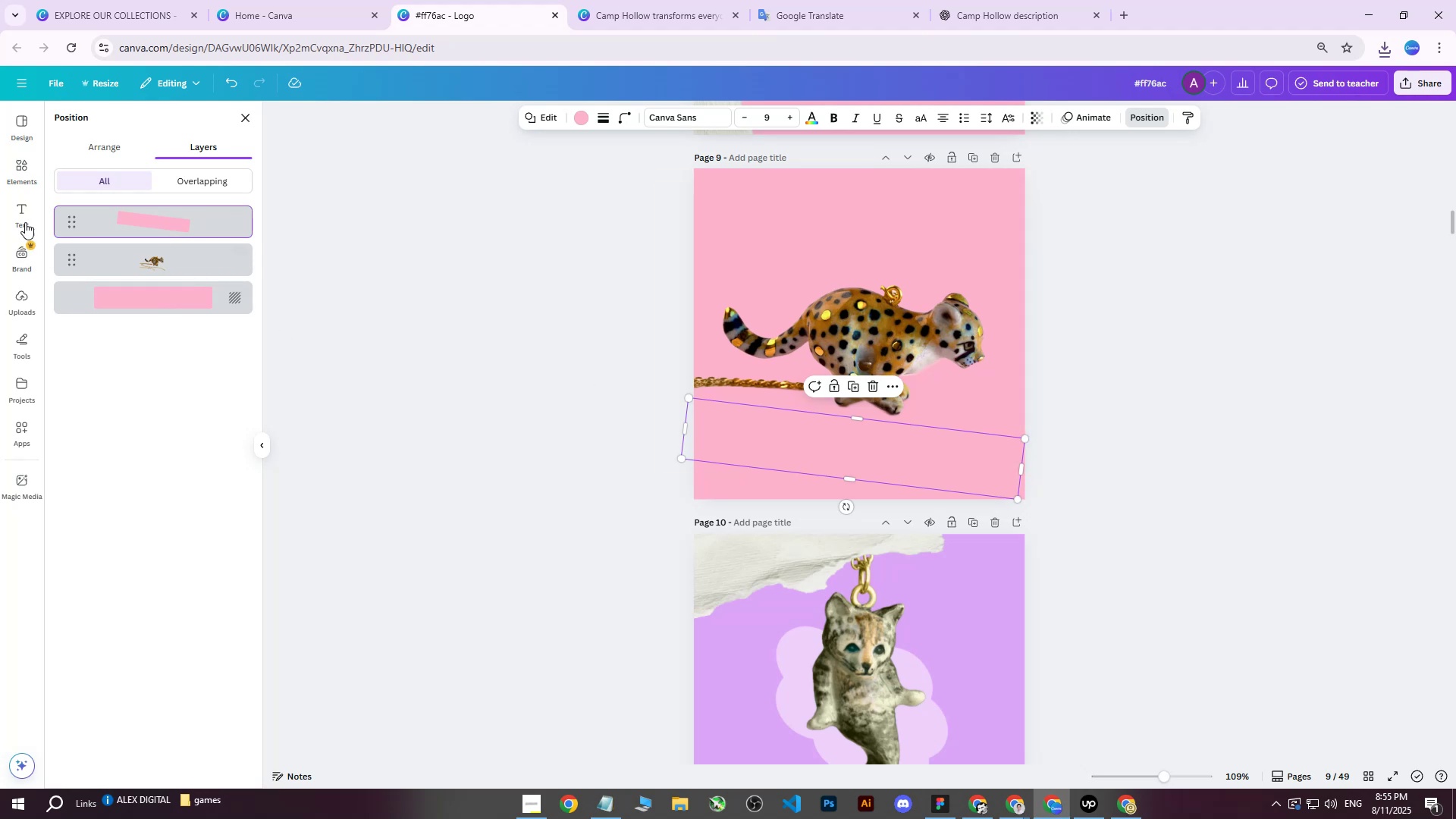 
left_click([25, 174])
 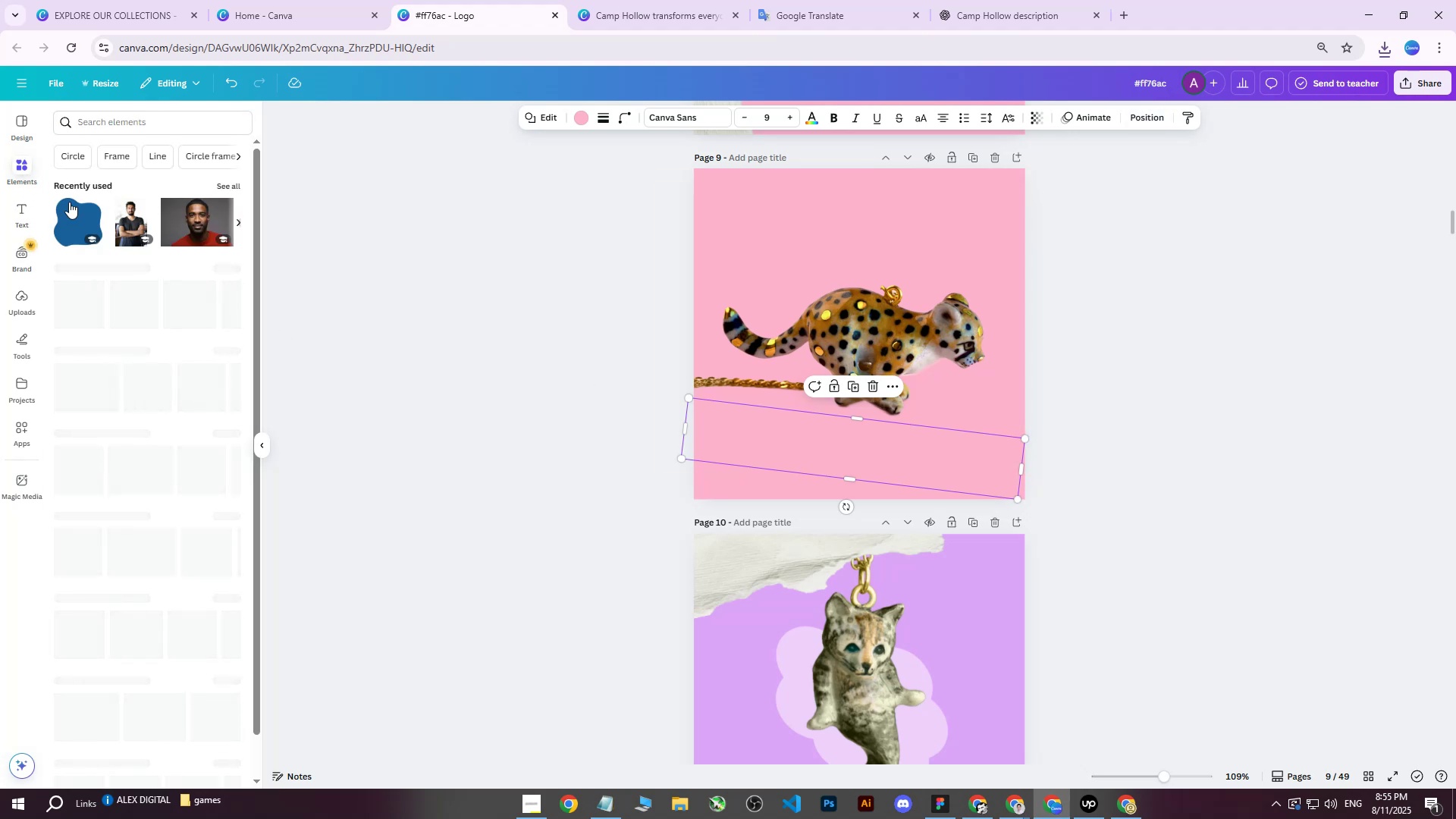 
left_click([75, 215])
 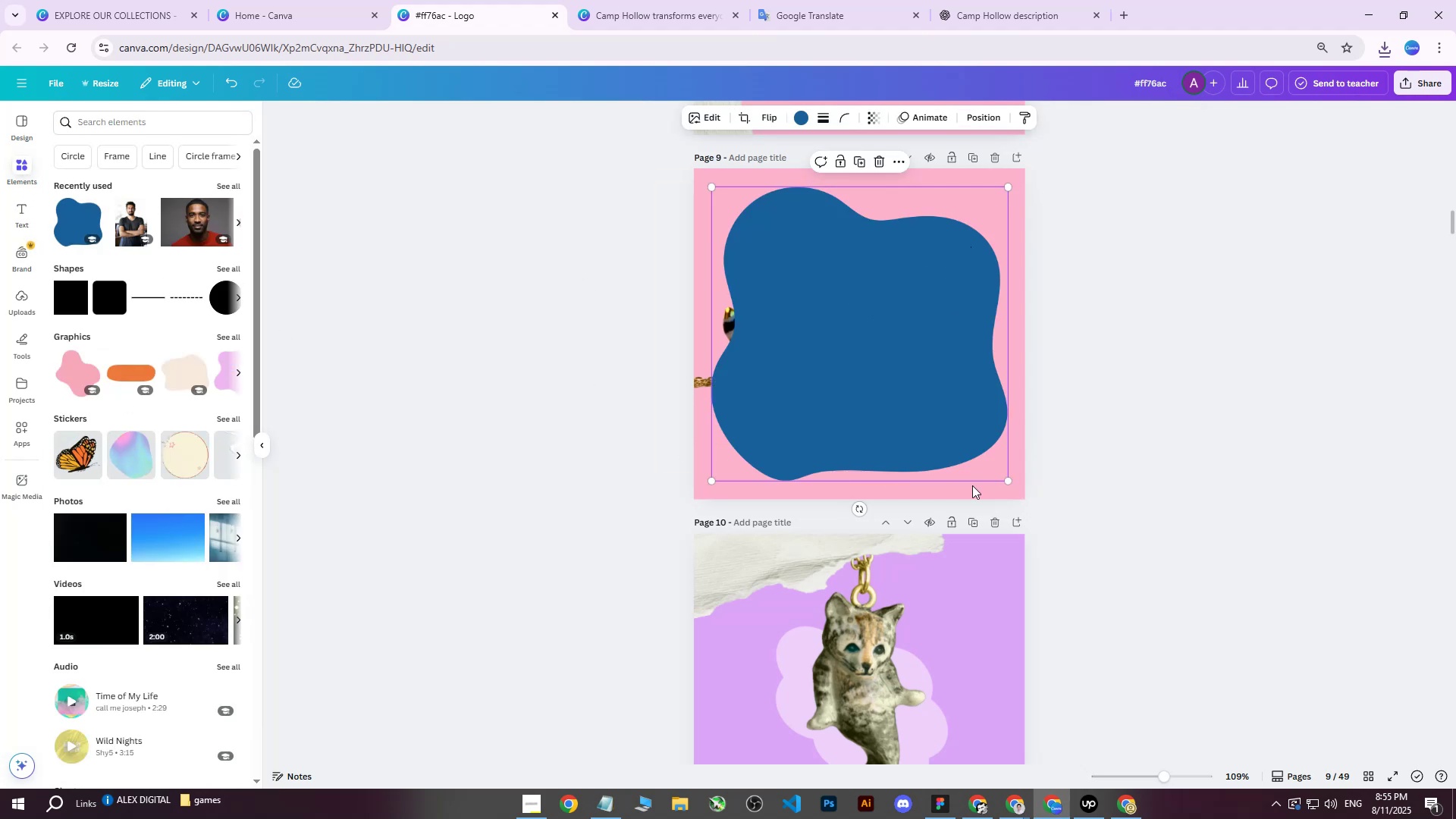 
left_click_drag(start_coordinate=[858, 510], to_coordinate=[949, 479])
 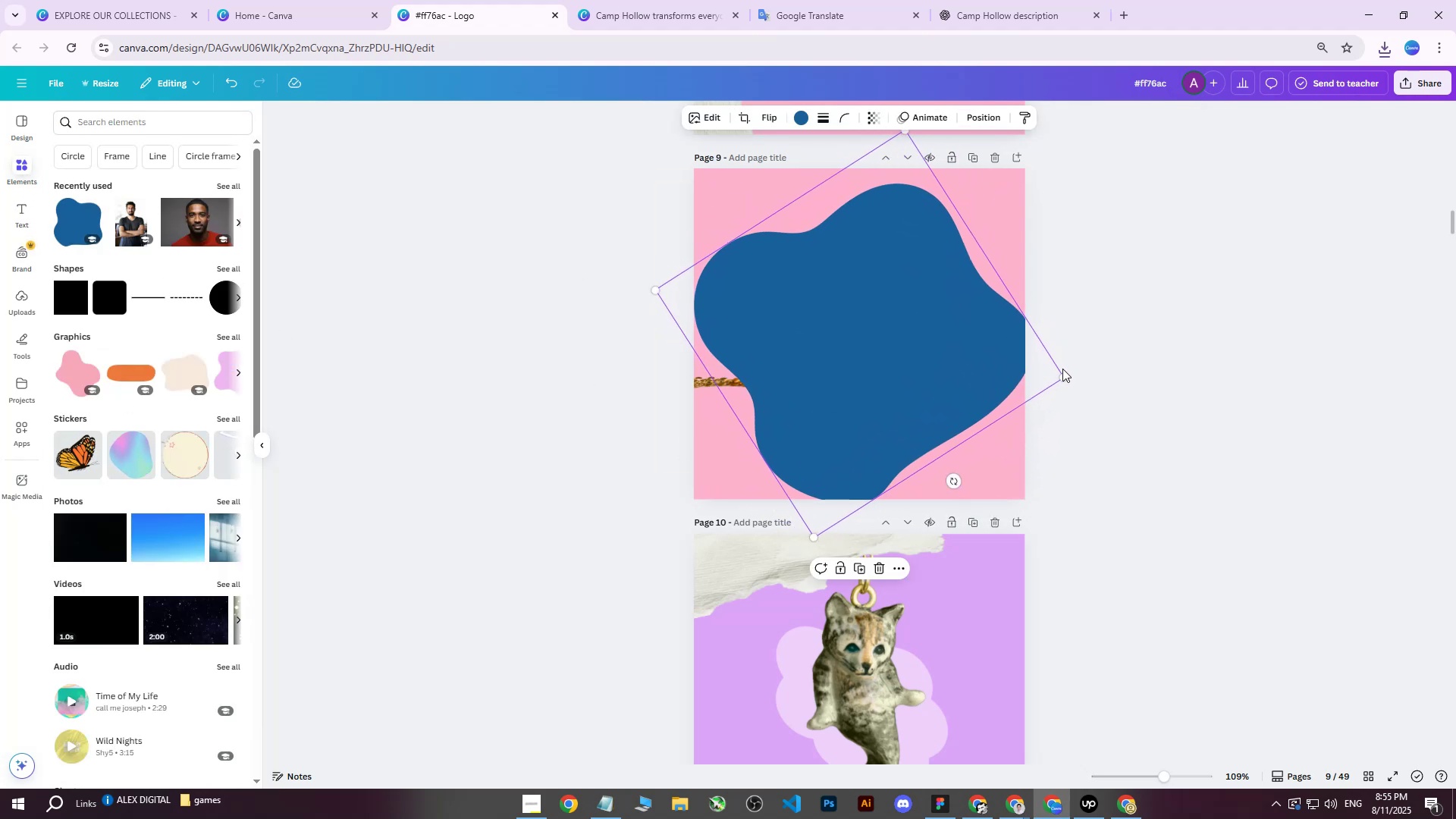 
left_click_drag(start_coordinate=[1063, 374], to_coordinate=[1038, 366])
 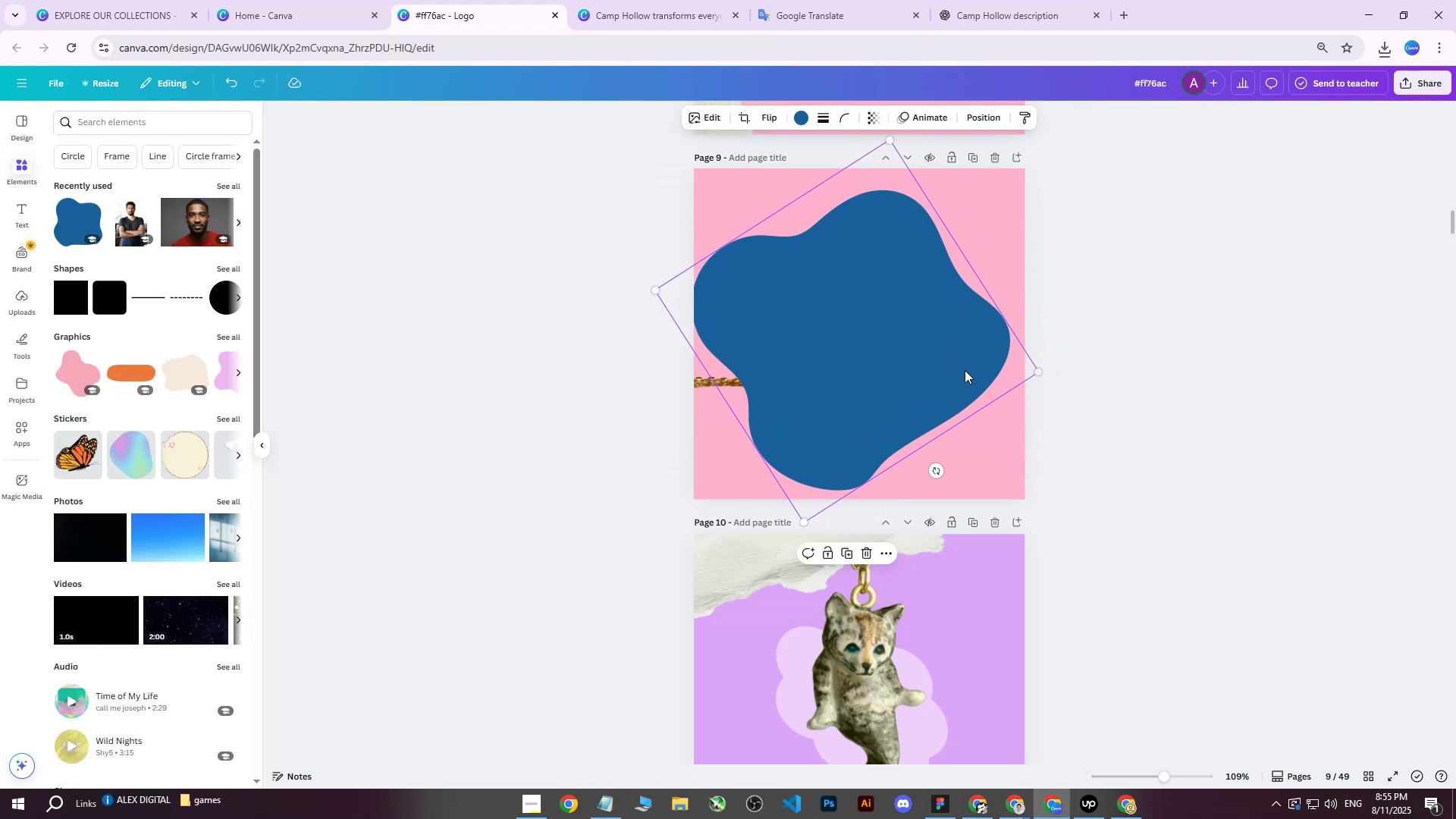 
left_click_drag(start_coordinate=[965, 370], to_coordinate=[974, 370])
 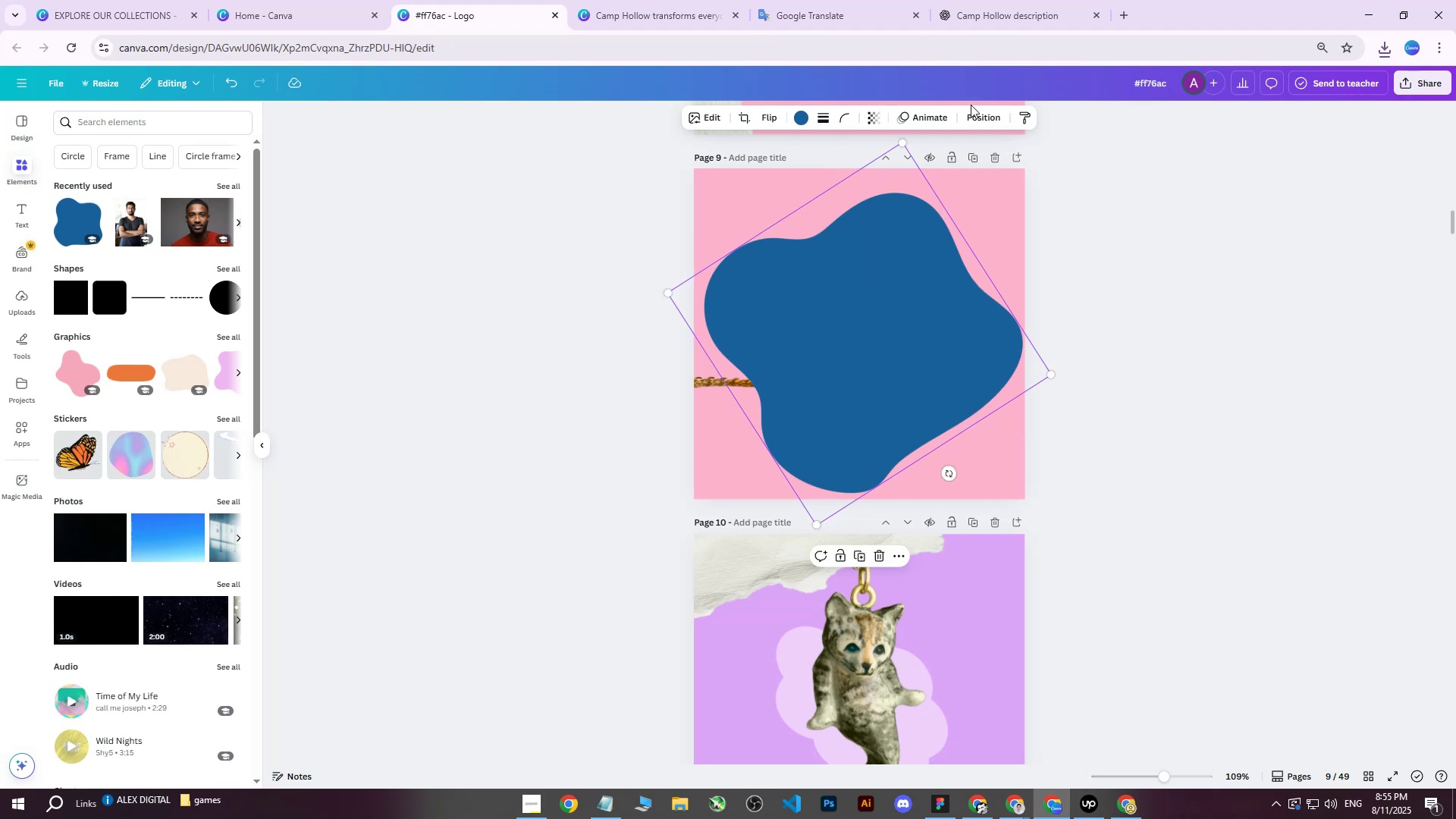 
left_click([972, 108])
 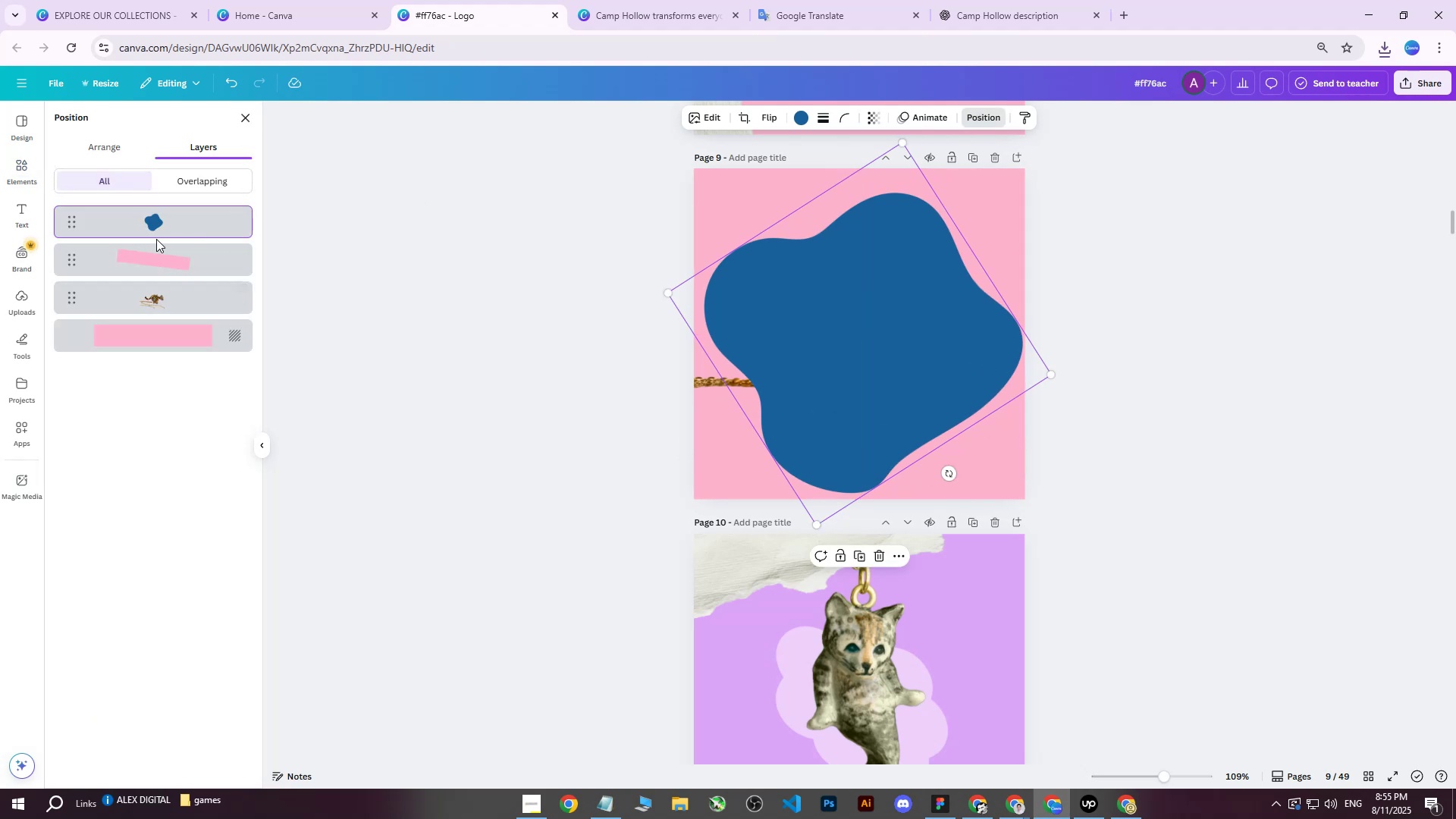 
left_click_drag(start_coordinate=[166, 218], to_coordinate=[180, 313])
 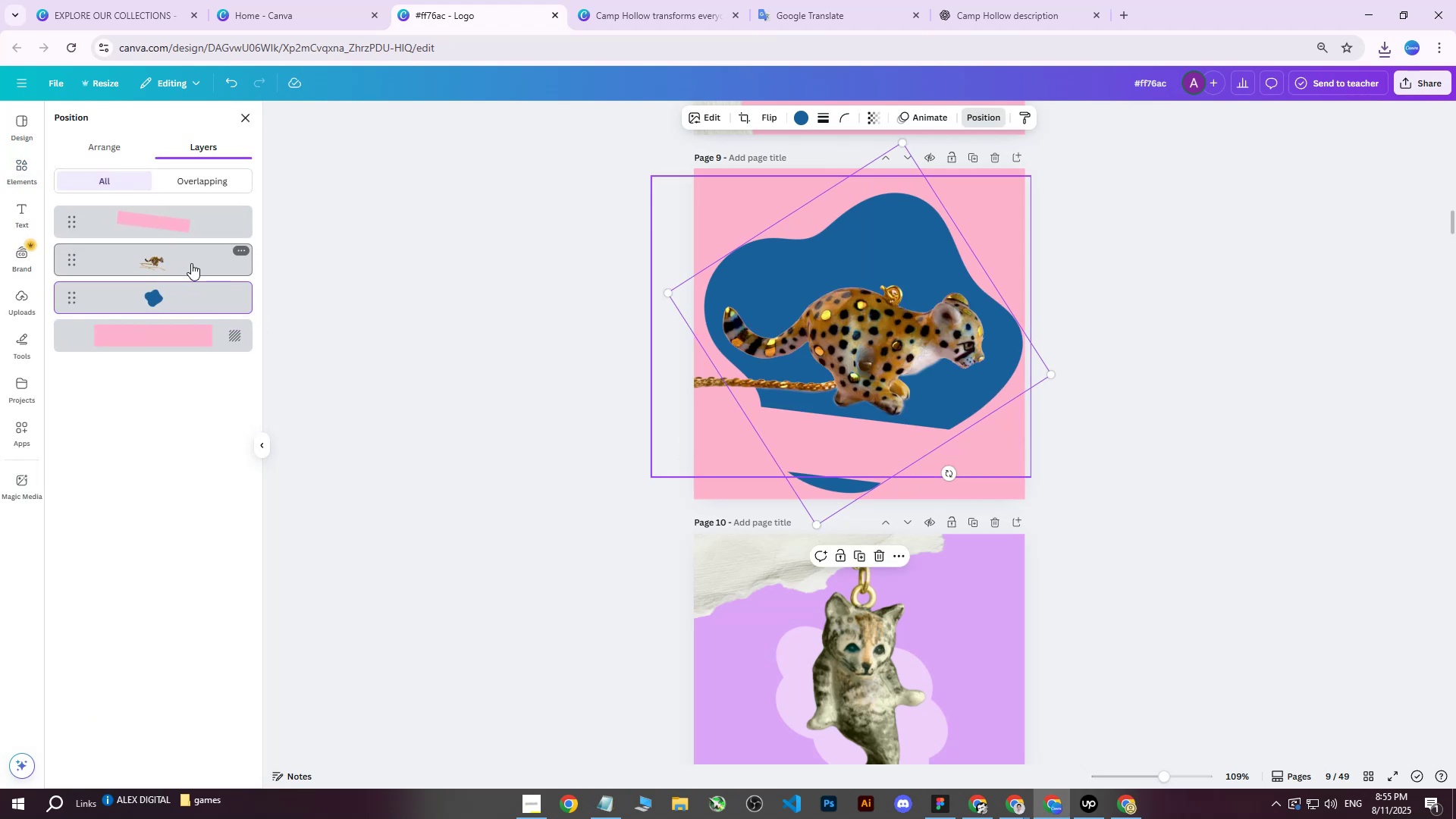 
left_click_drag(start_coordinate=[149, 290], to_coordinate=[168, 210])
 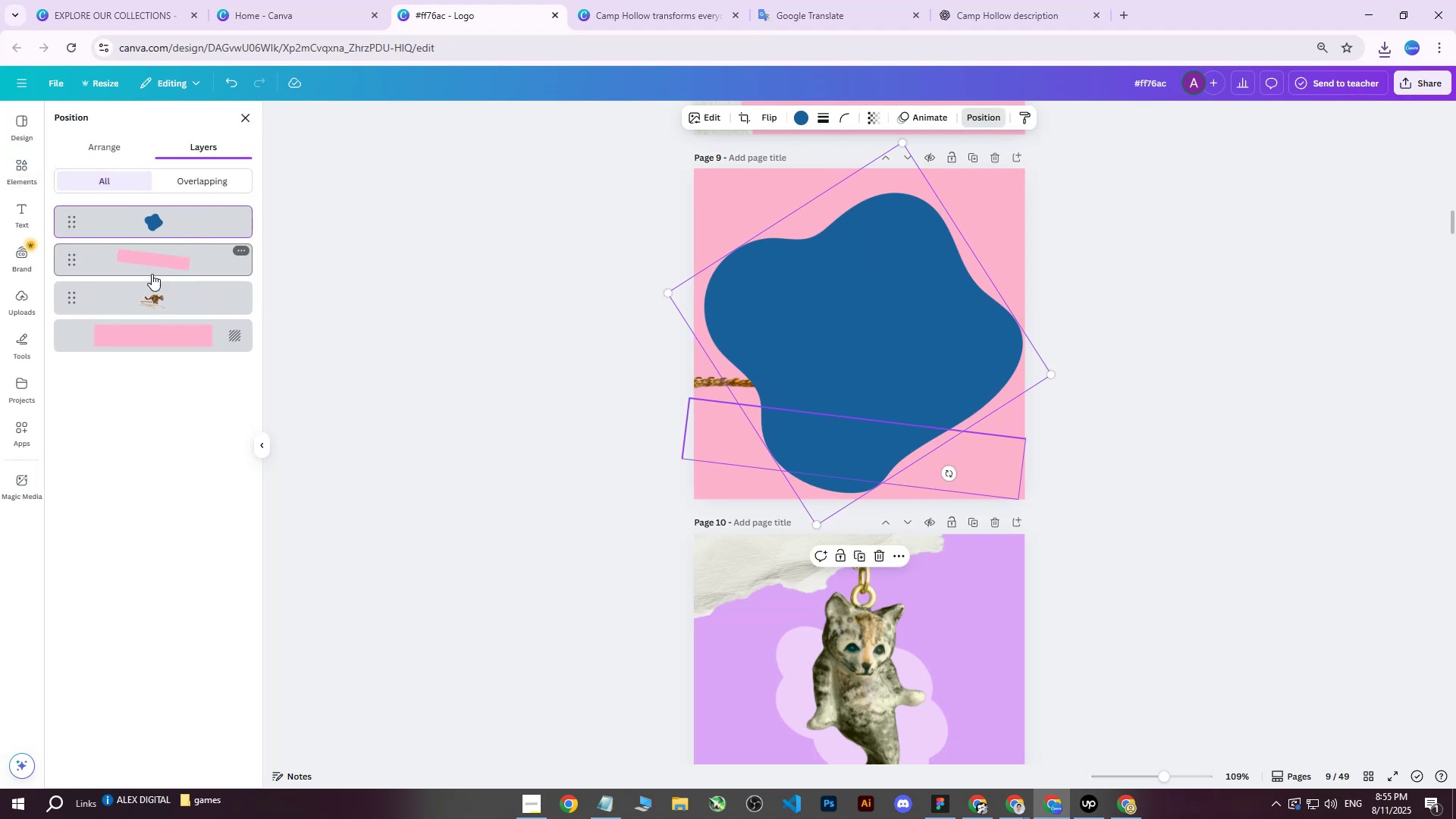 
left_click_drag(start_coordinate=[145, 295], to_coordinate=[162, 209])
 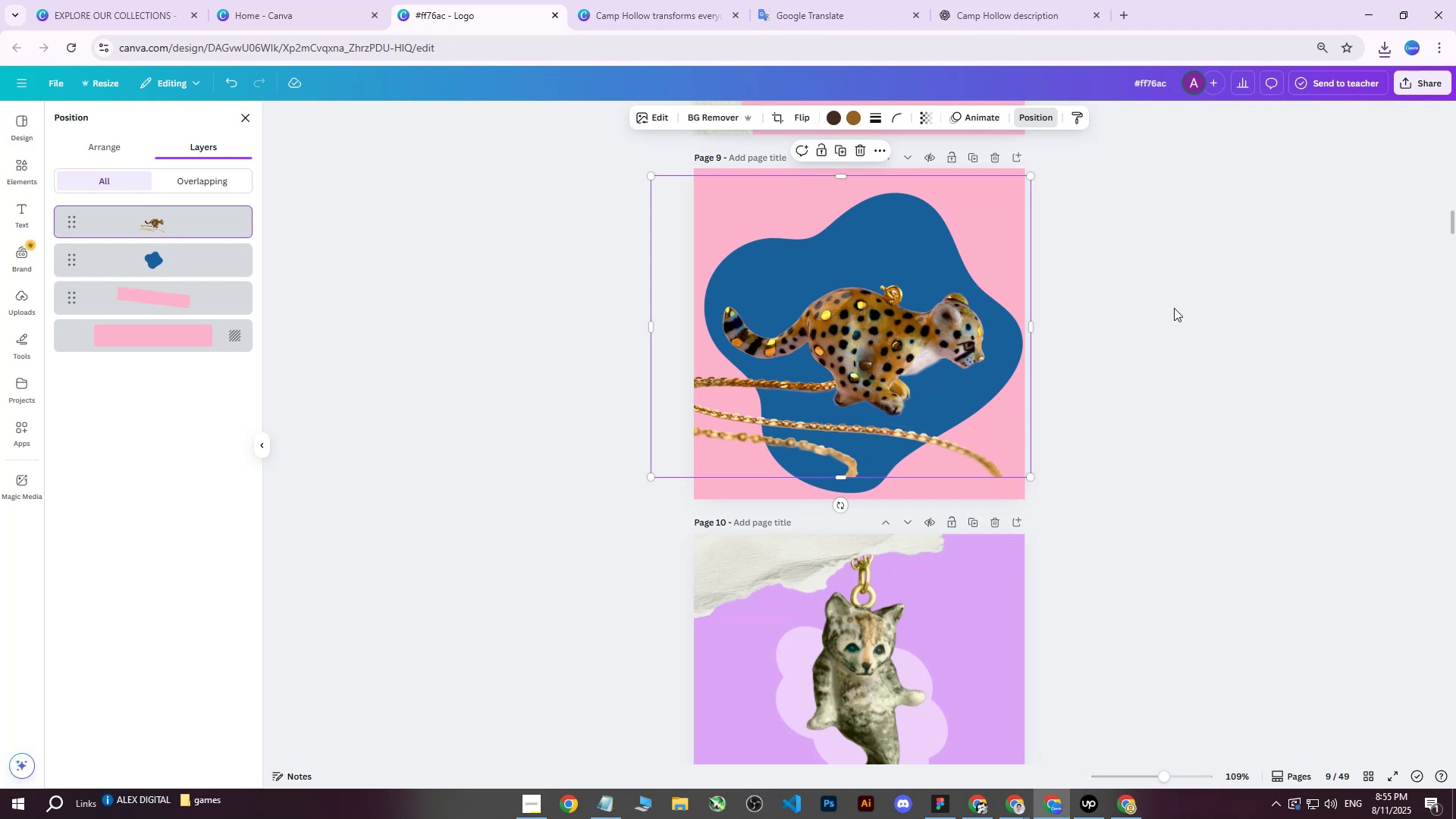 
wait(6.66)
 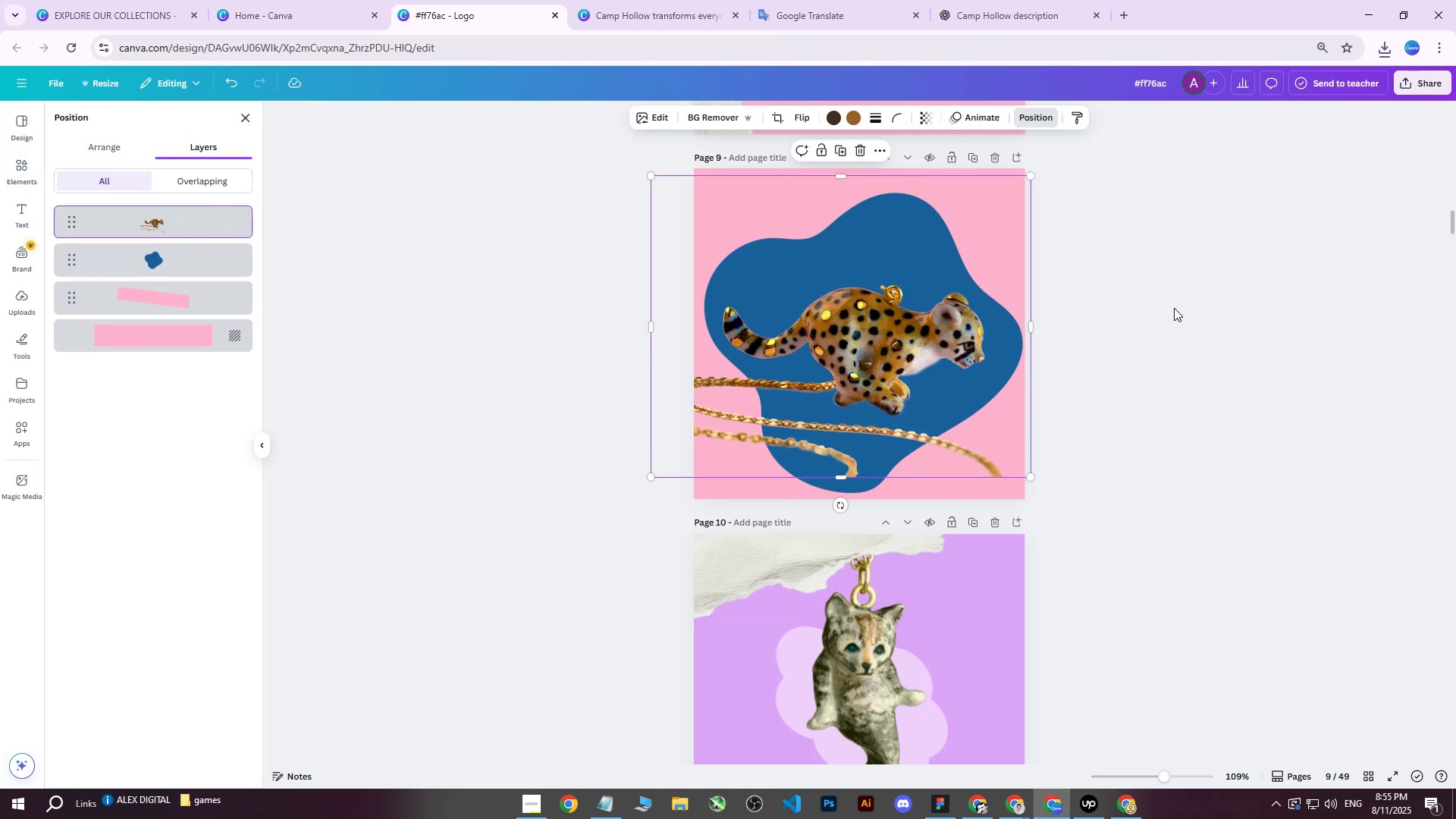 
double_click([873, 417])
 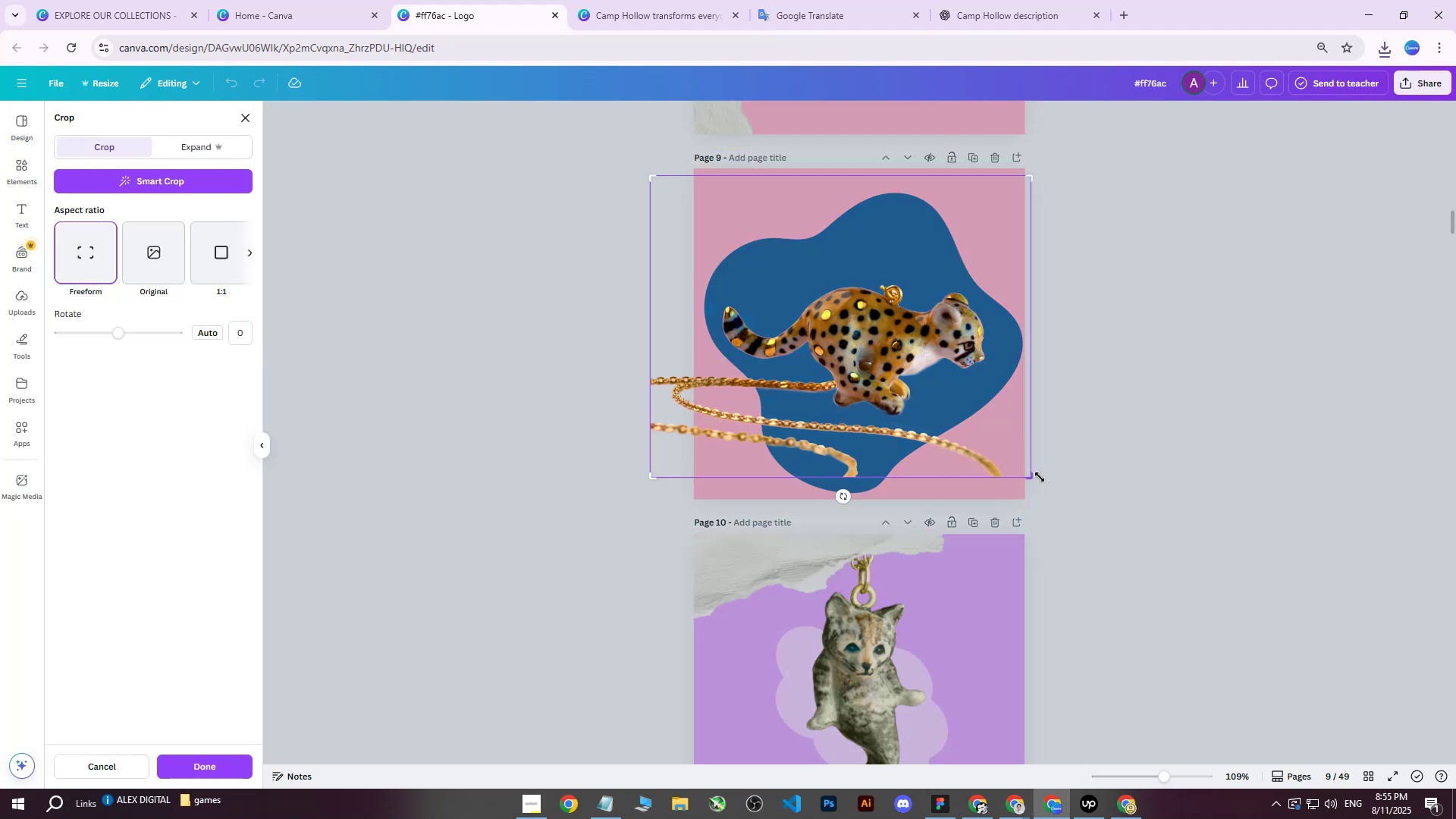 
left_click_drag(start_coordinate=[1034, 481], to_coordinate=[1033, 419])
 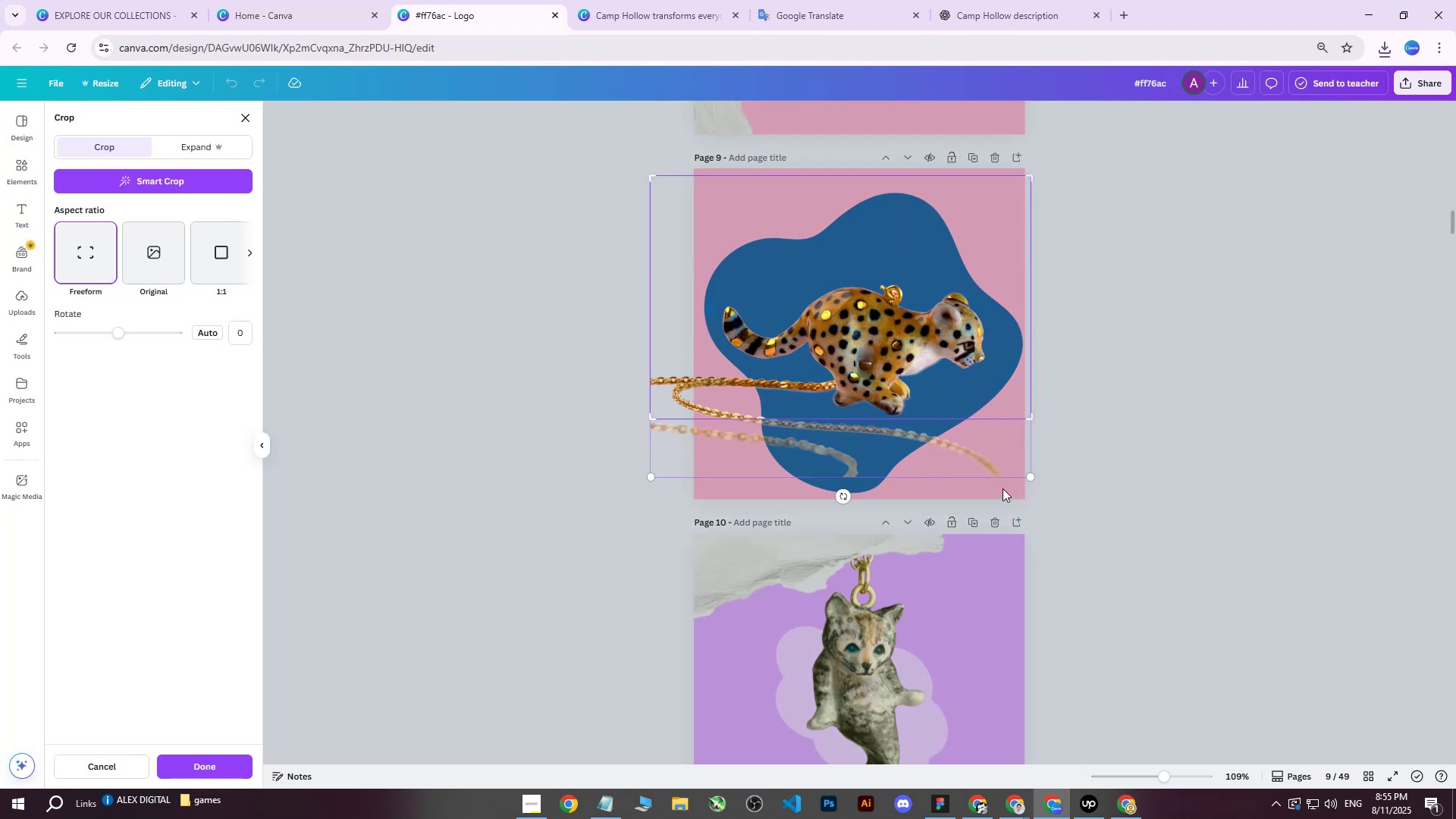 
left_click_drag(start_coordinate=[843, 497], to_coordinate=[864, 494])
 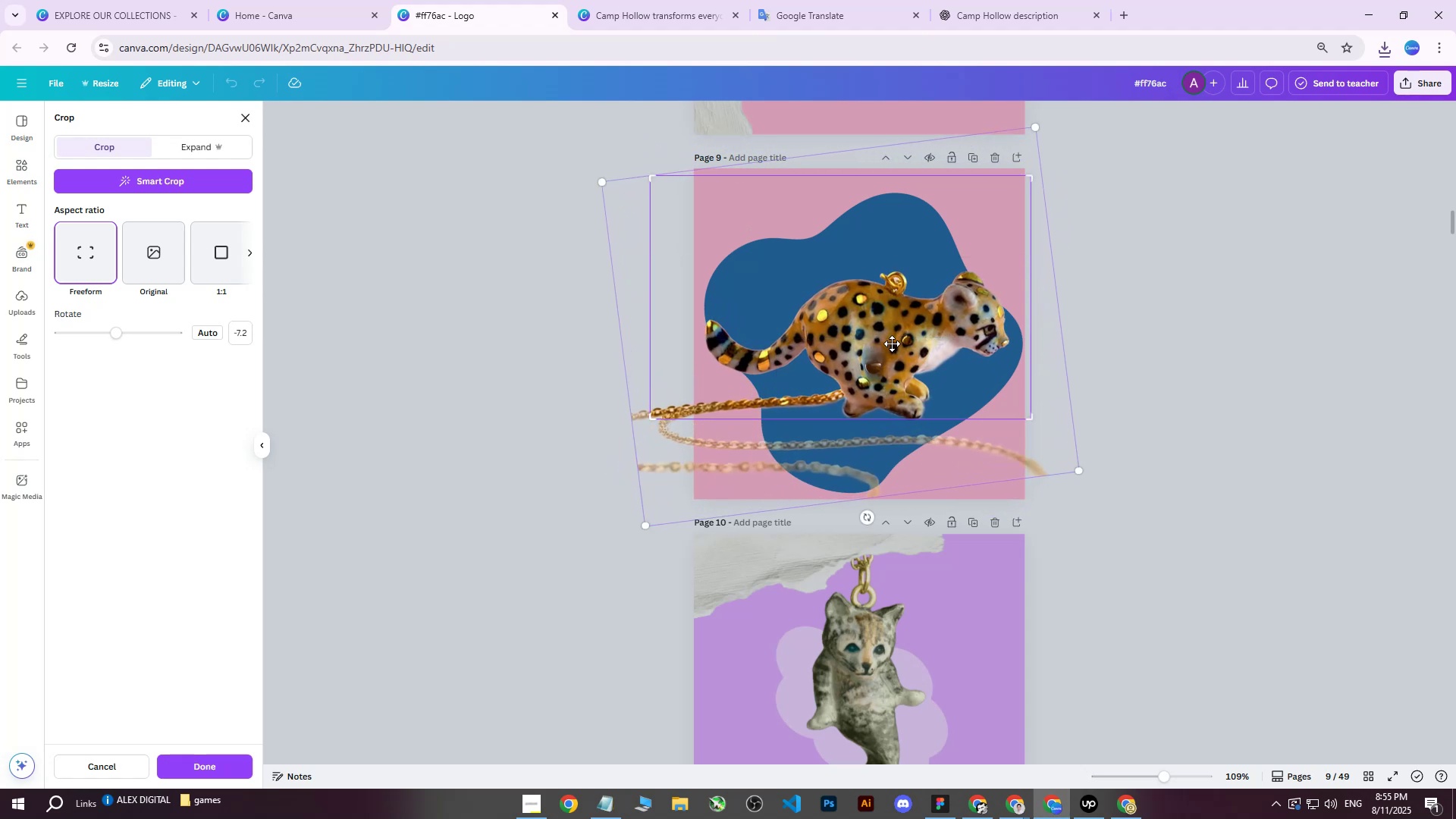 
left_click_drag(start_coordinate=[893, 335], to_coordinate=[891, 325])
 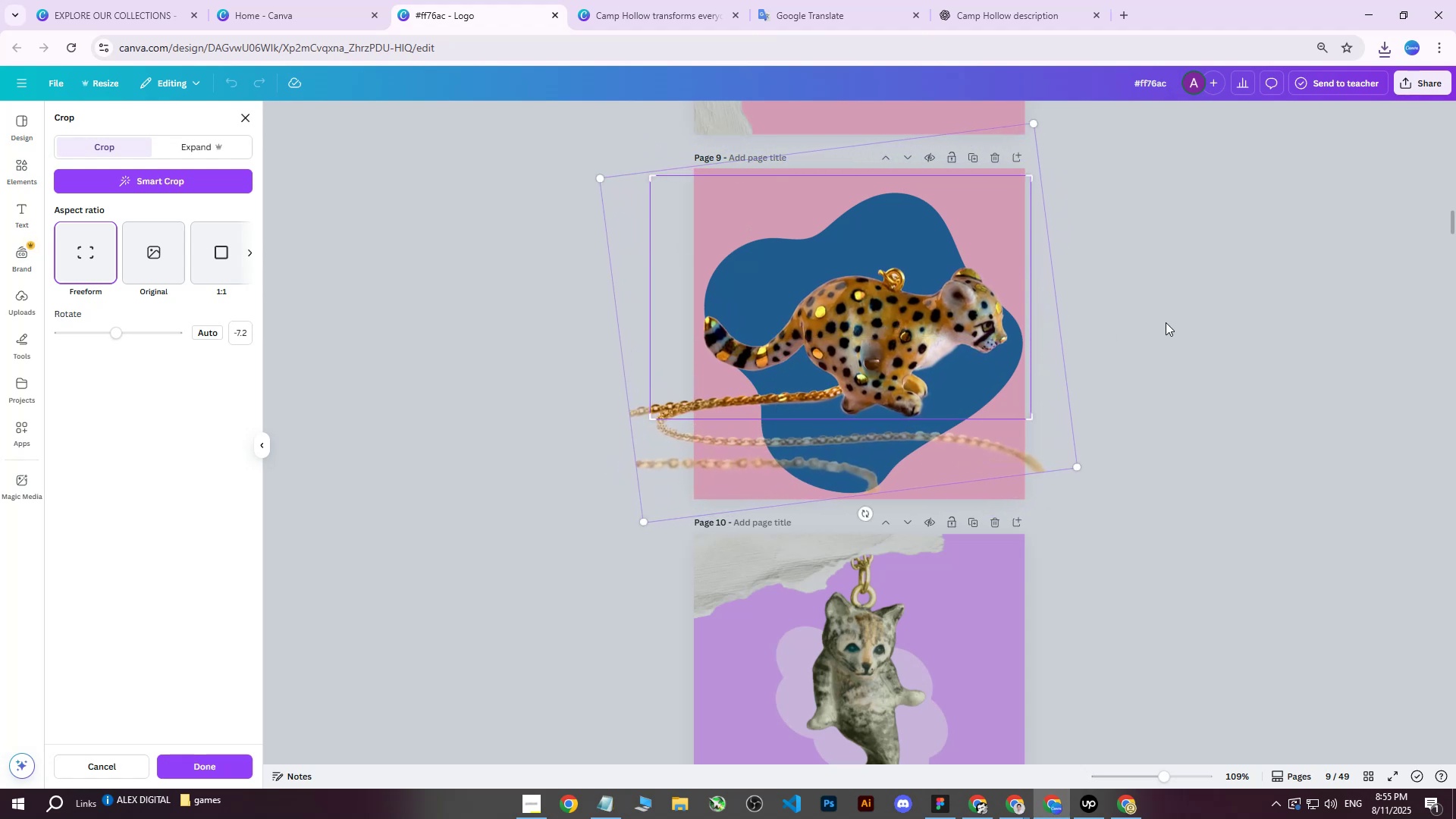 
left_click([1166, 322])
 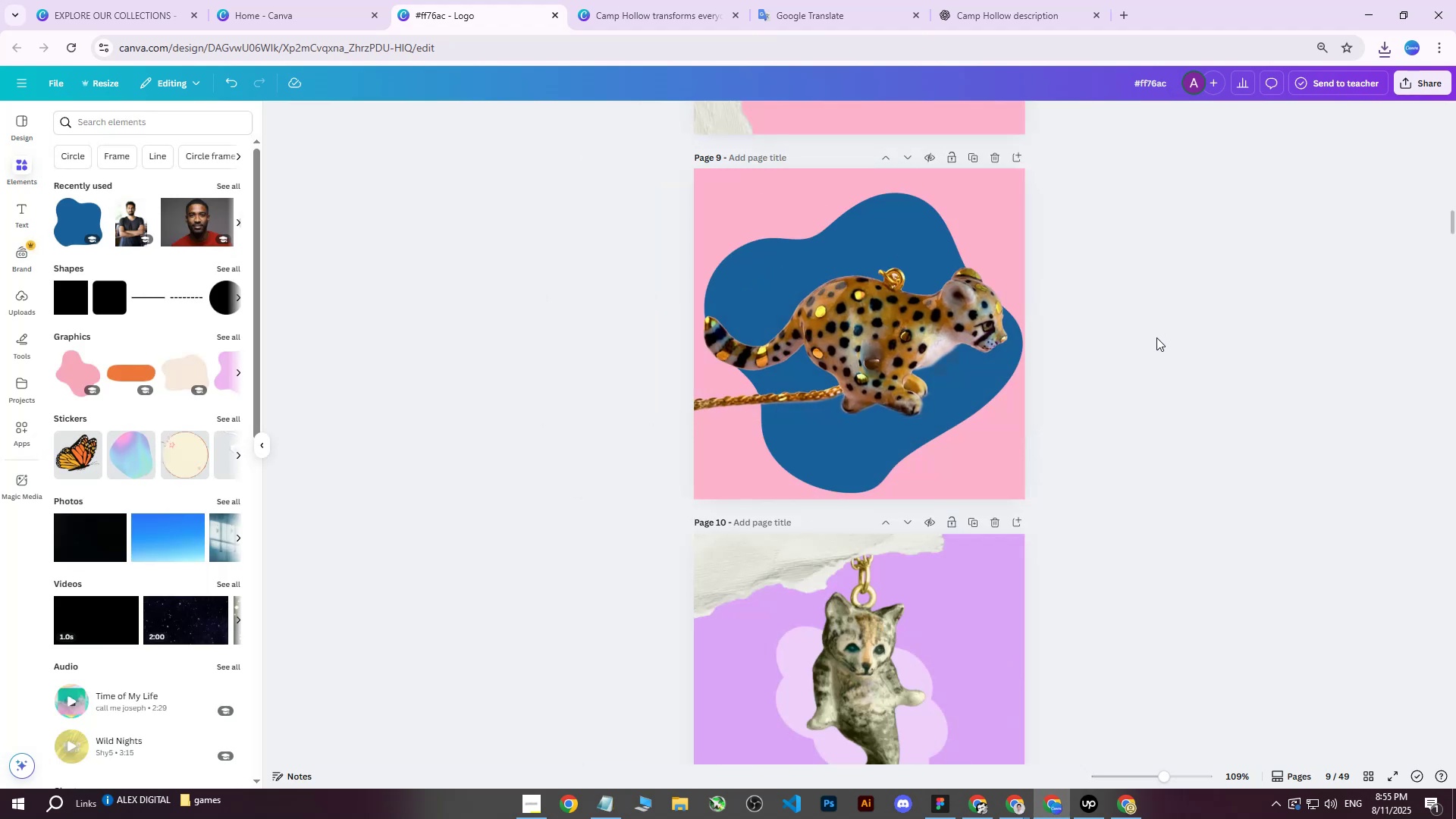 
left_click([1154, 337])
 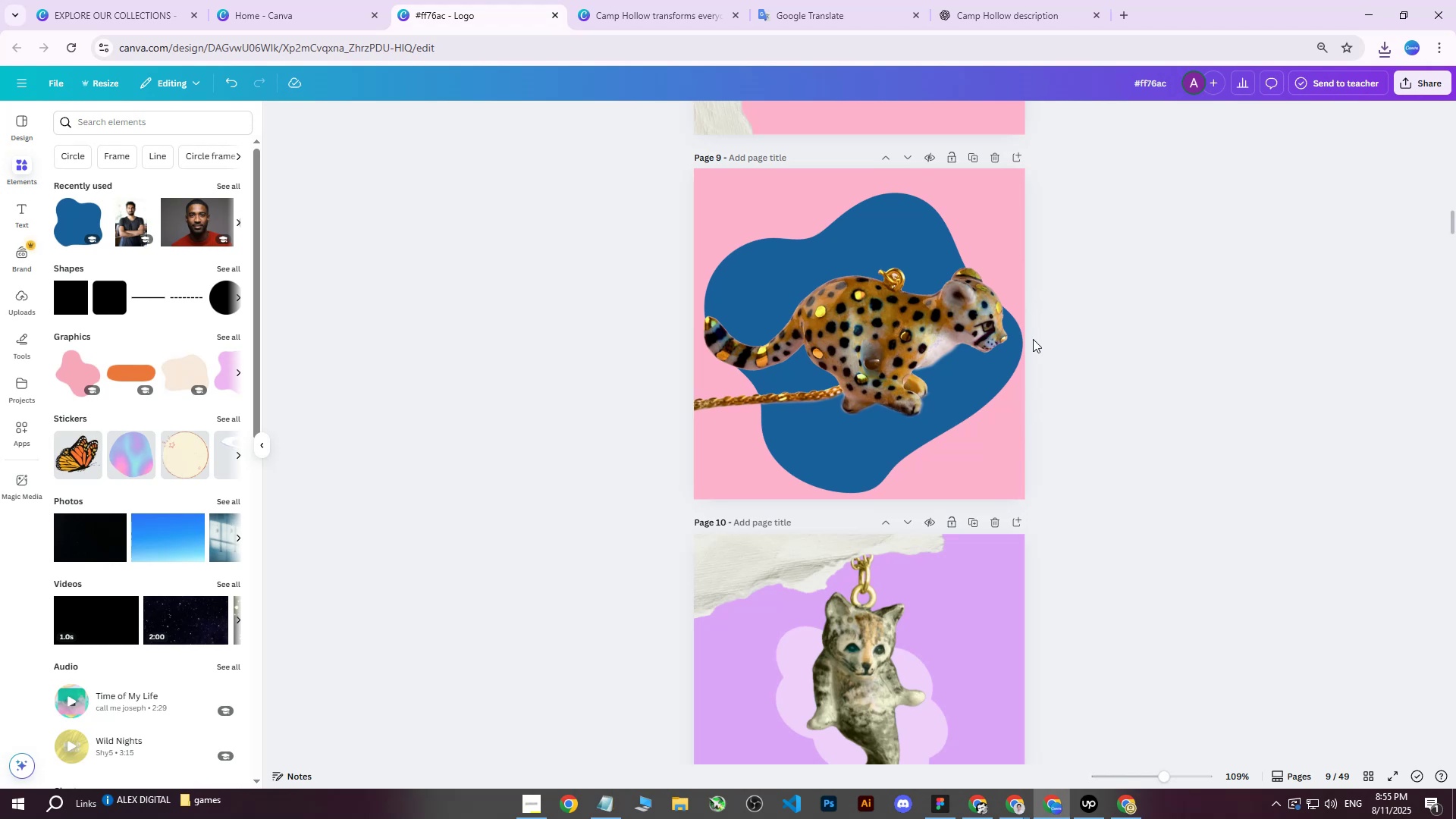 
scroll: coordinate [1186, 330], scroll_direction: none, amount: 0.0
 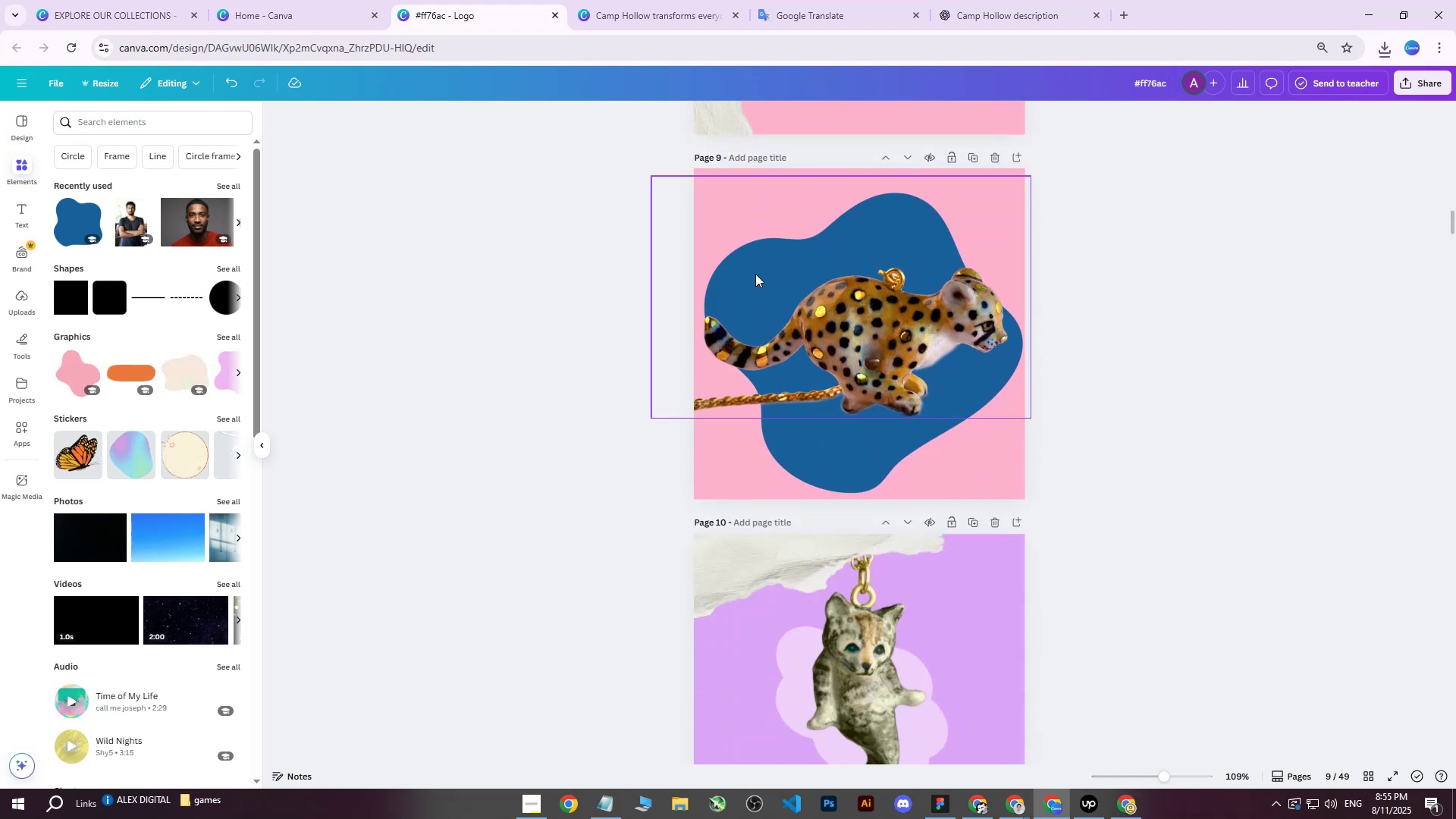 
left_click([747, 275])
 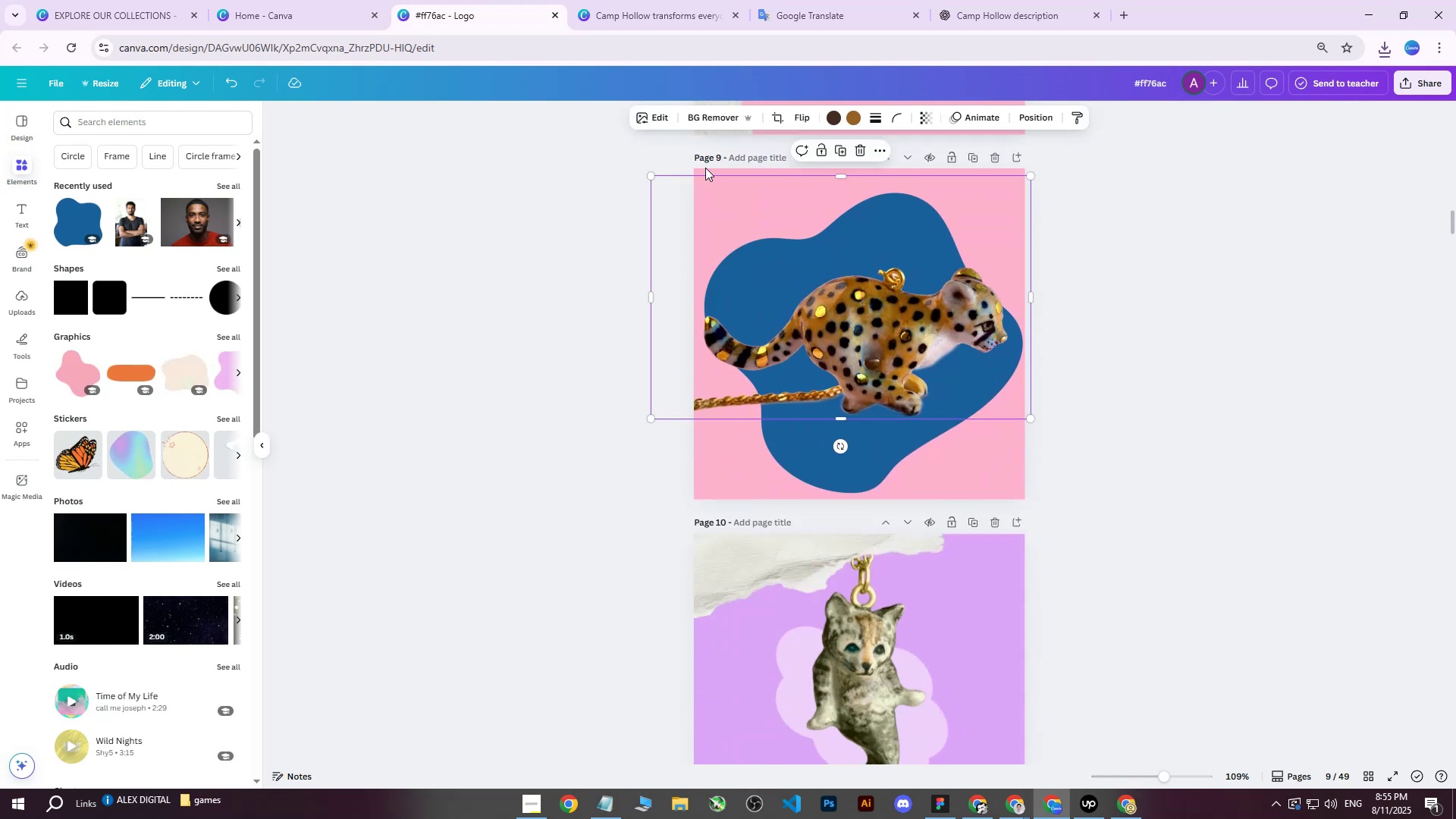 
double_click([704, 173])
 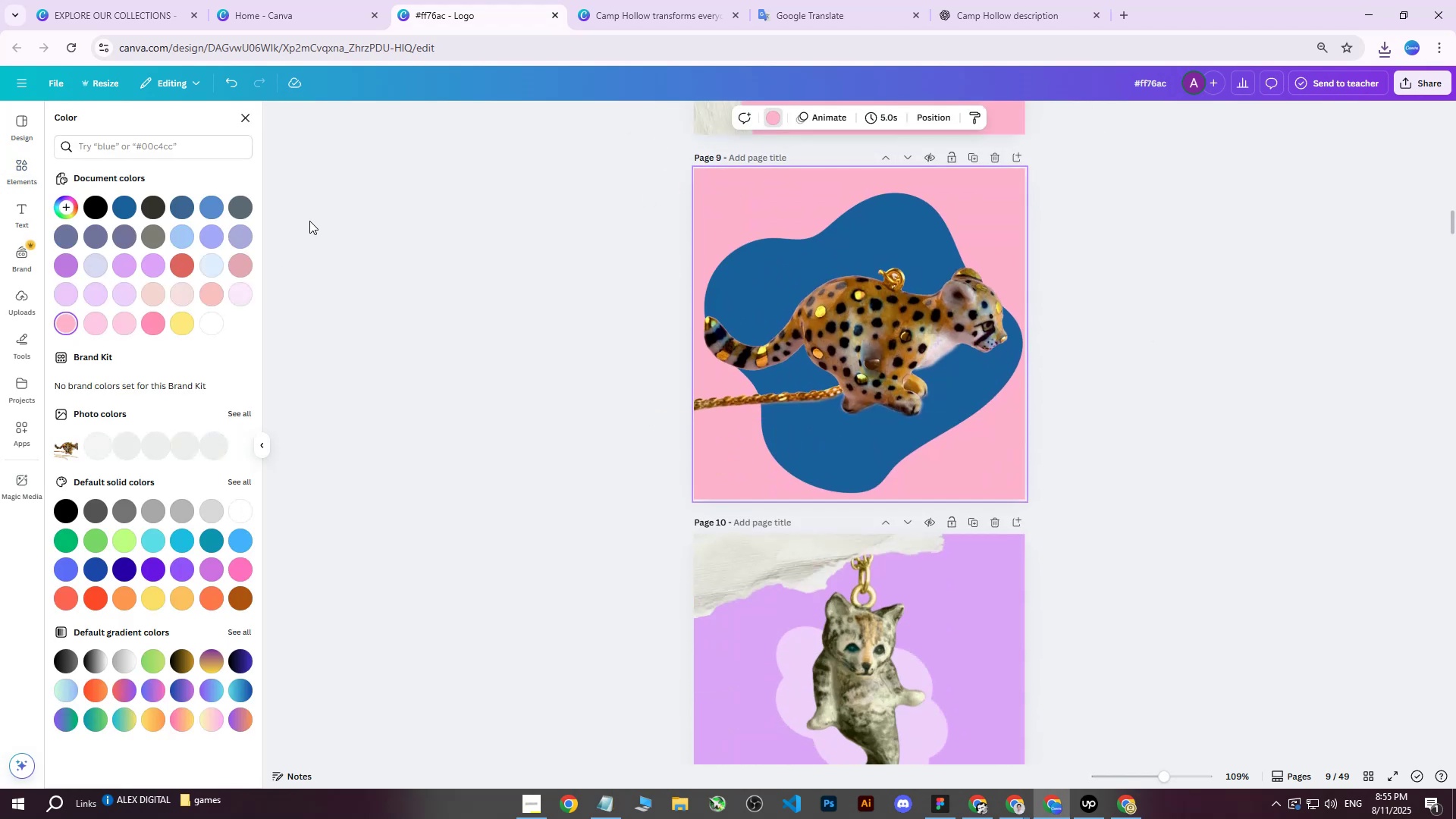 
left_click([239, 208])
 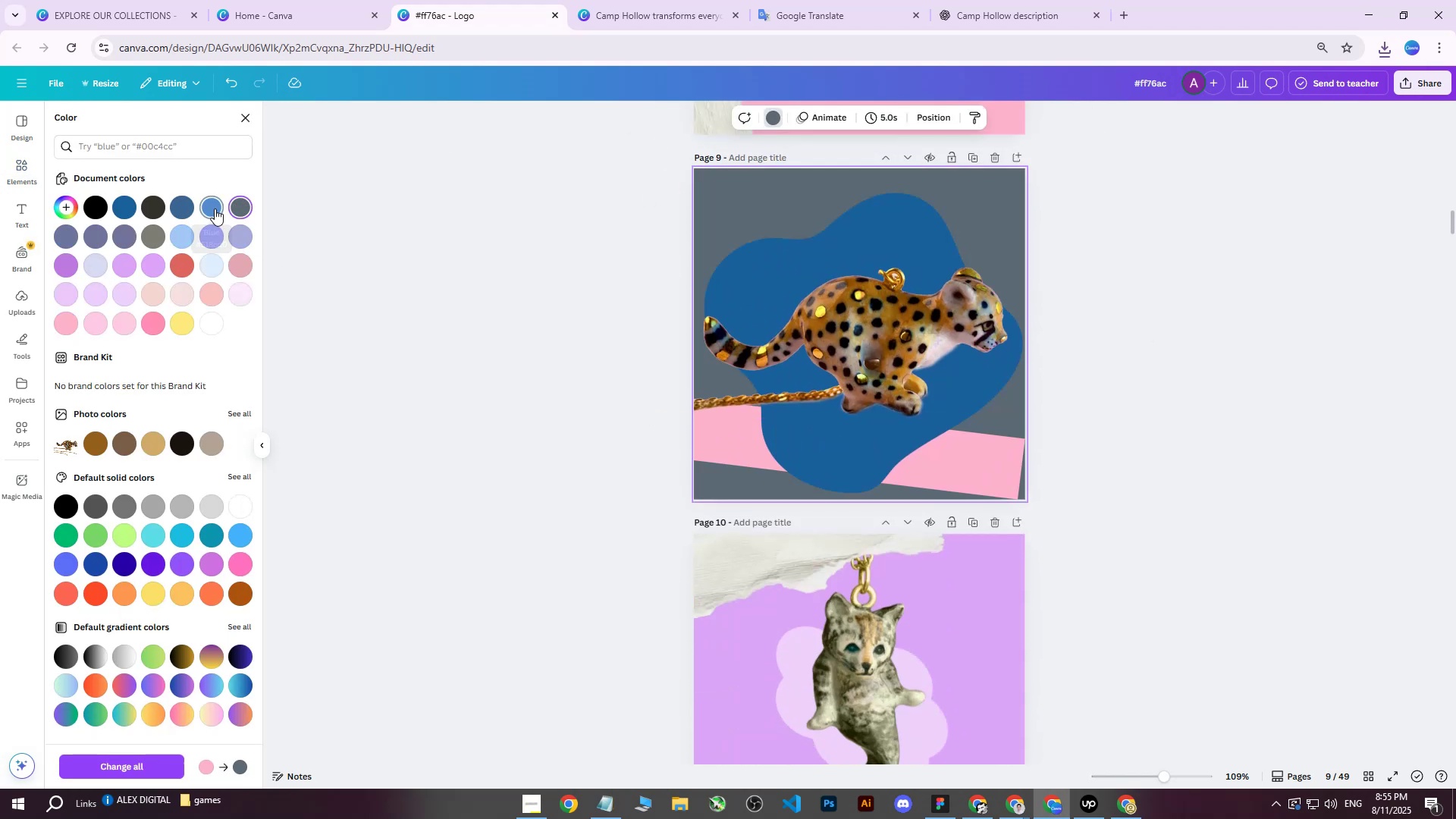 
double_click([183, 208])
 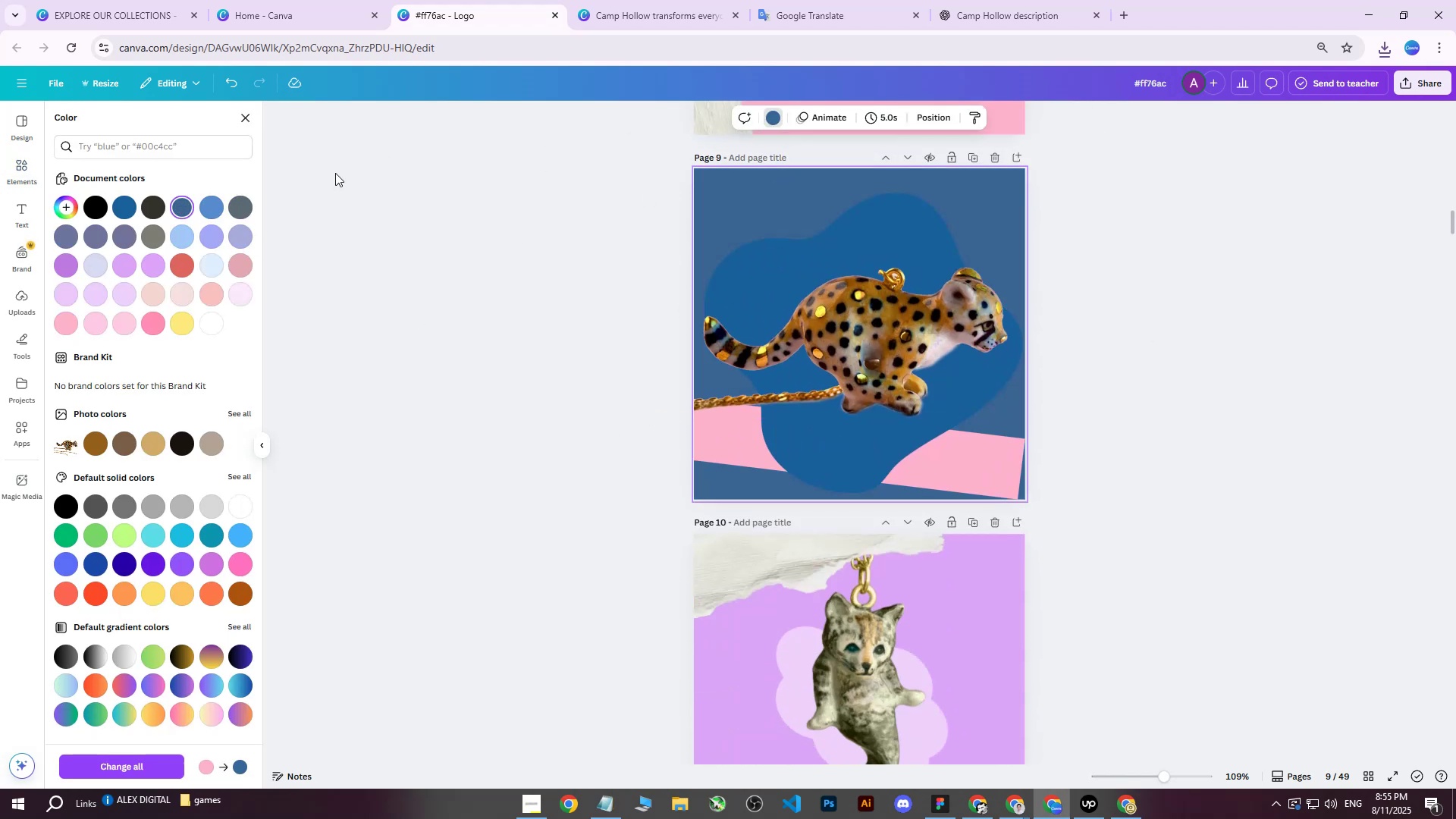 
left_click([70, 199])
 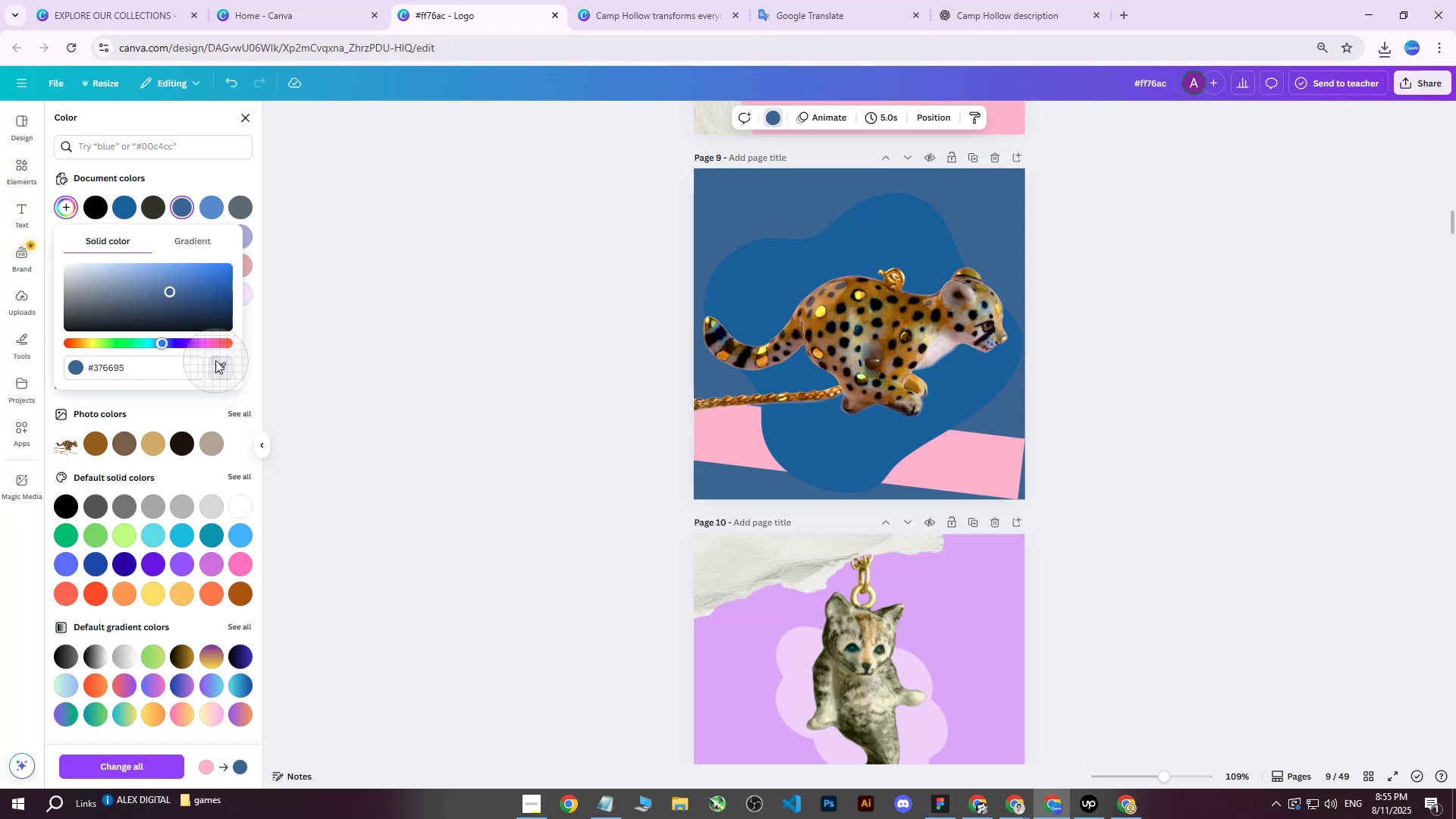 
scroll: coordinate [1059, 321], scroll_direction: up, amount: 27.0
 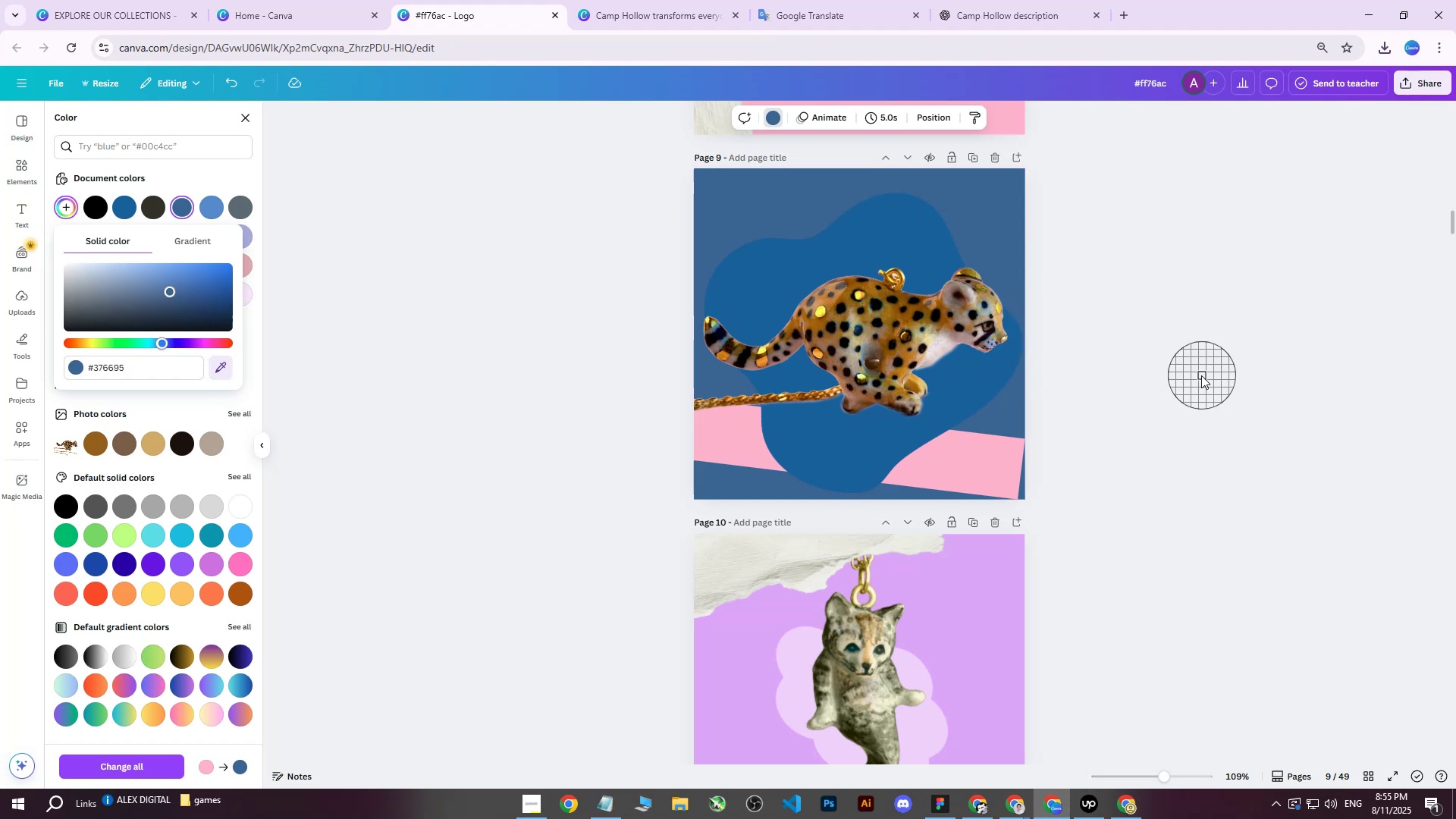 
left_click([1201, 375])
 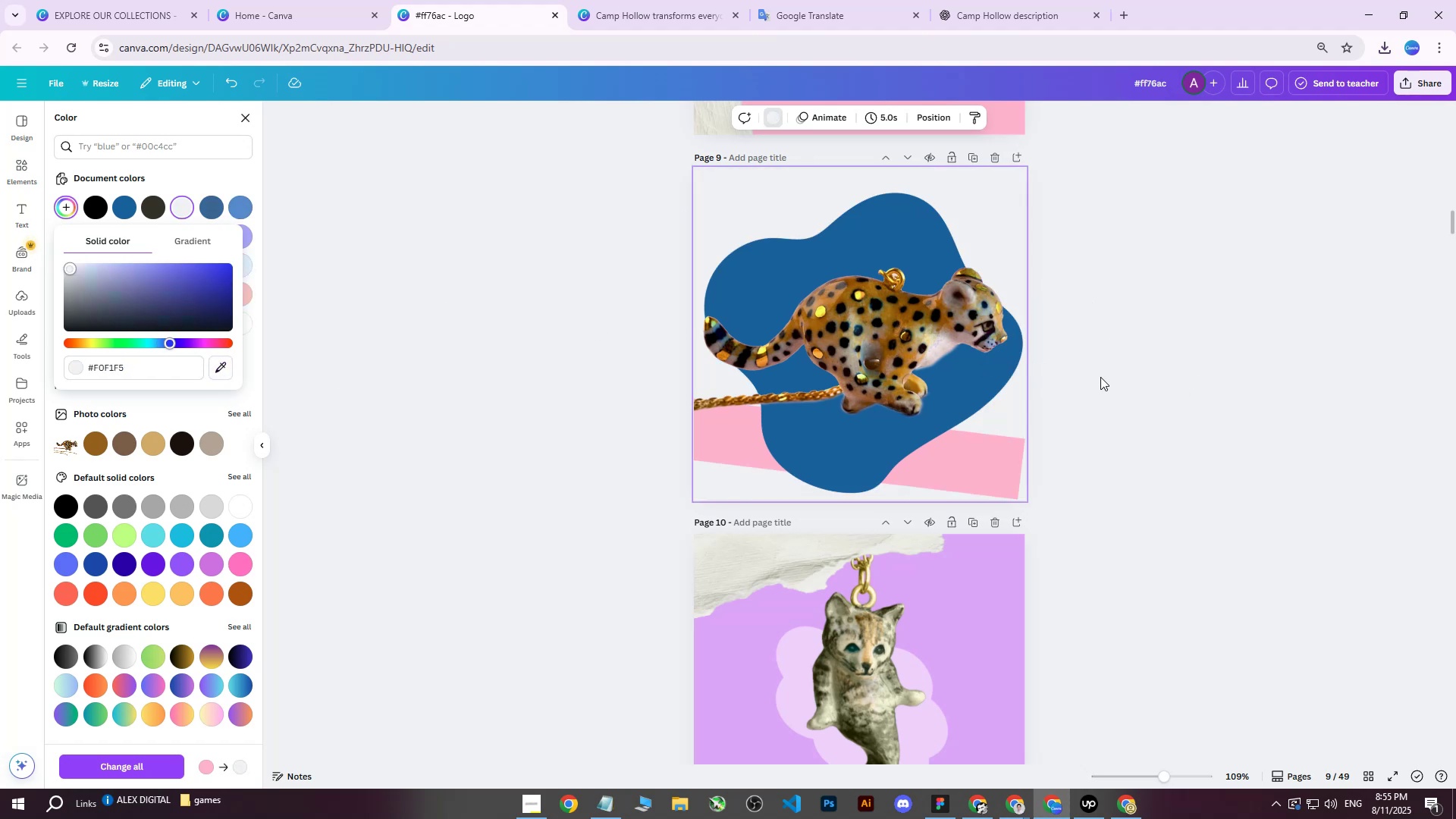 
scroll: coordinate [671, 385], scroll_direction: up, amount: 6.0
 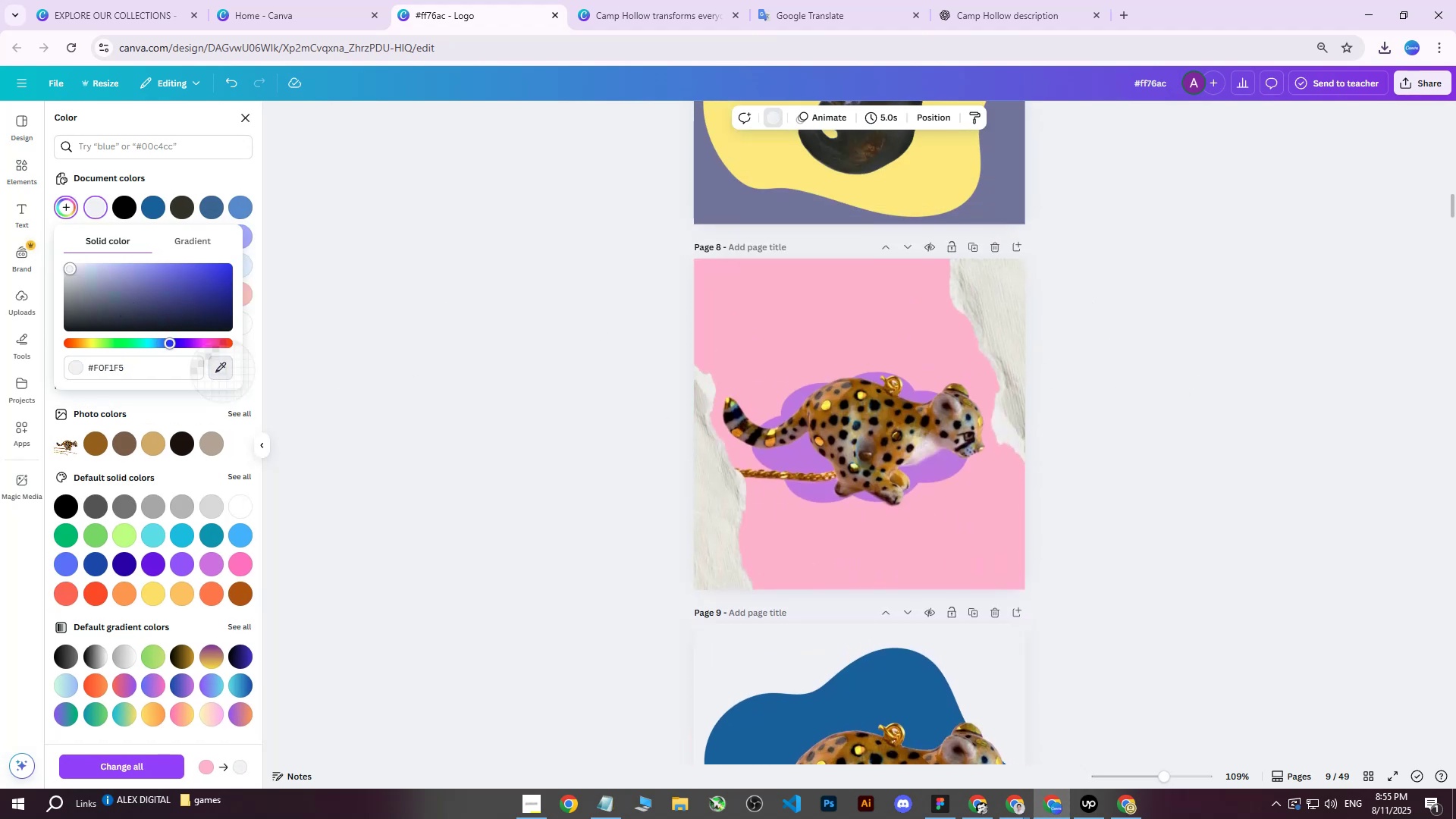 
double_click([720, 202])
 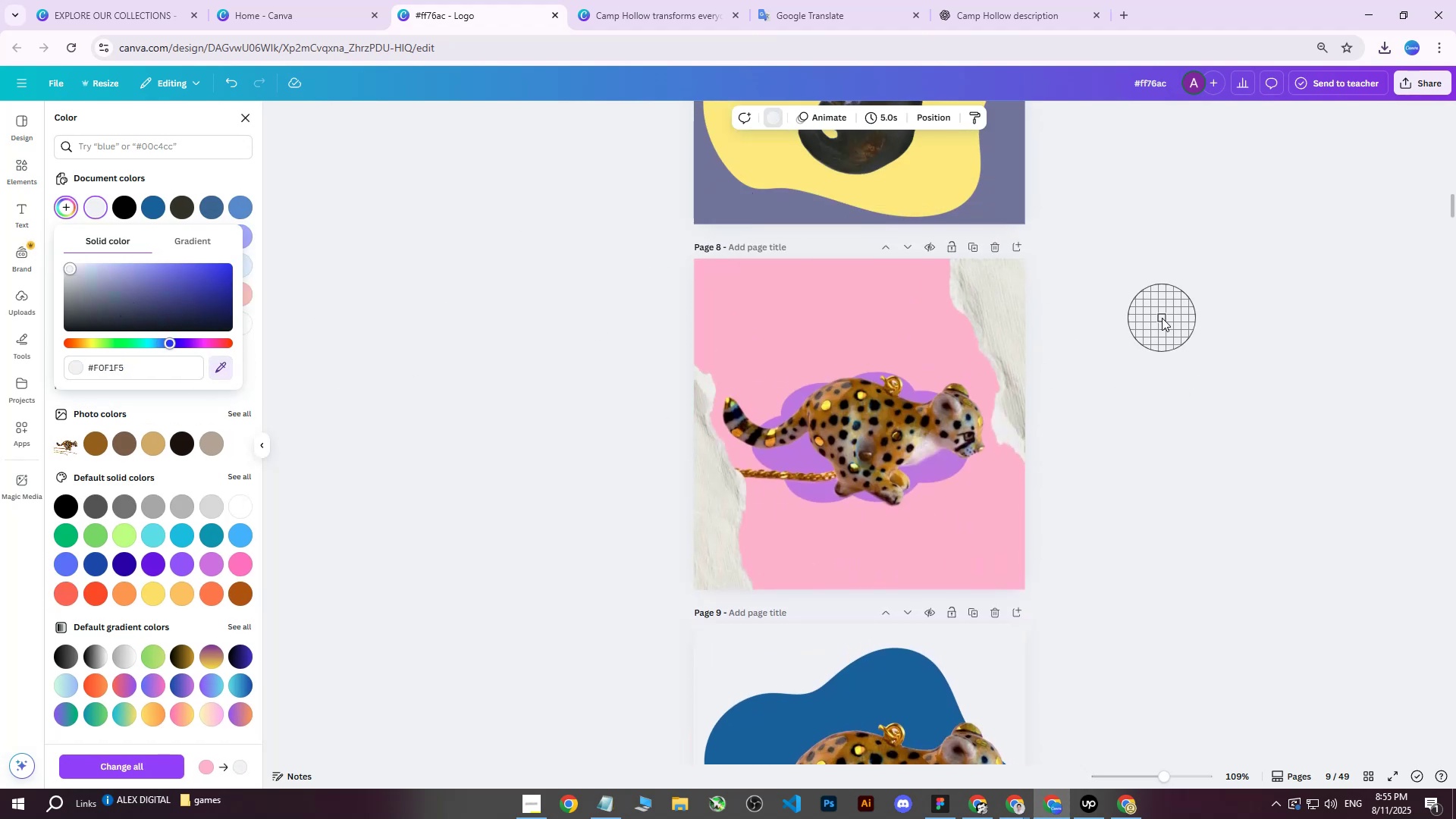 
triple_click([1162, 318])
 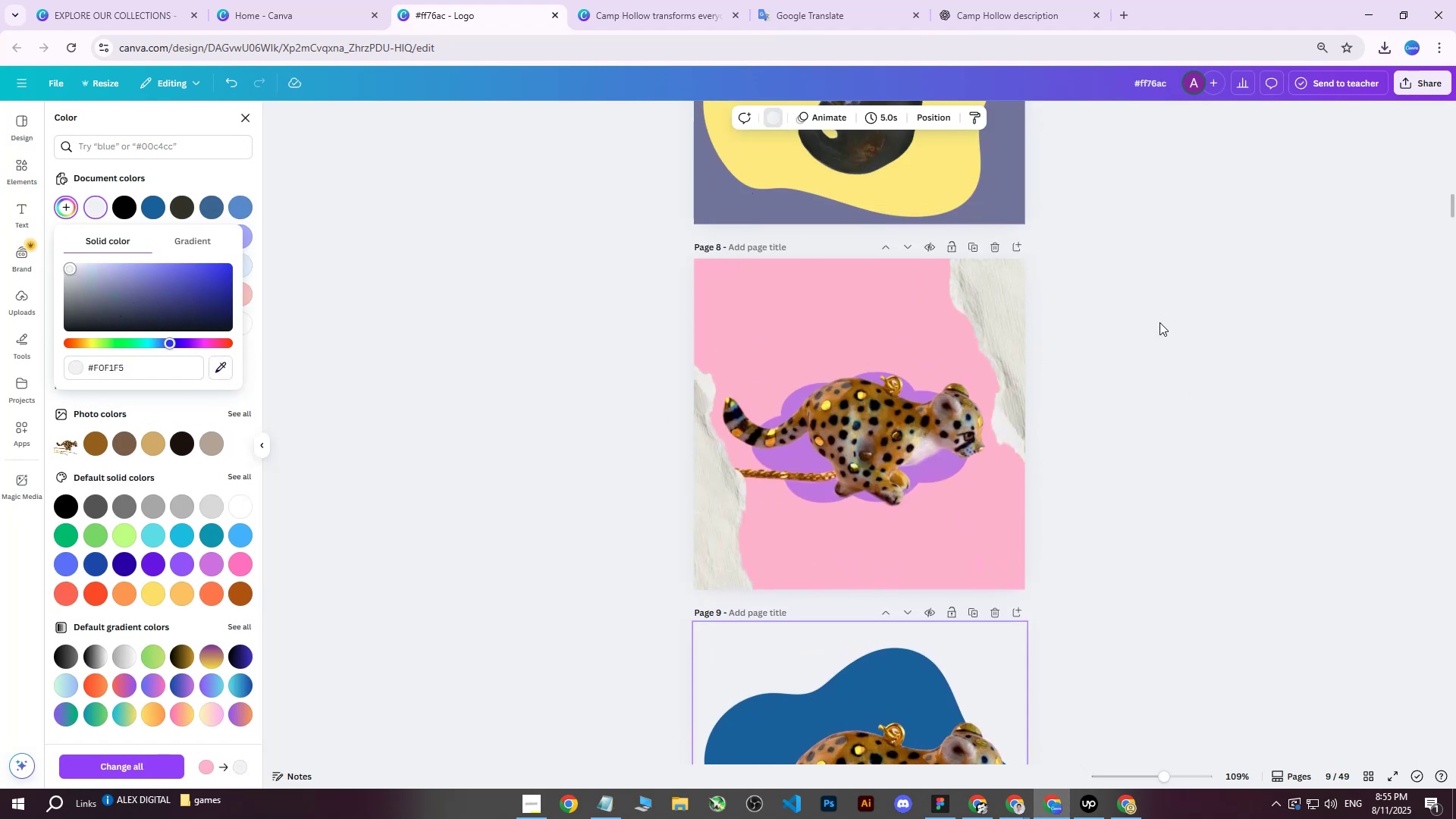 
scroll: coordinate [1159, 322], scroll_direction: down, amount: 1.0
 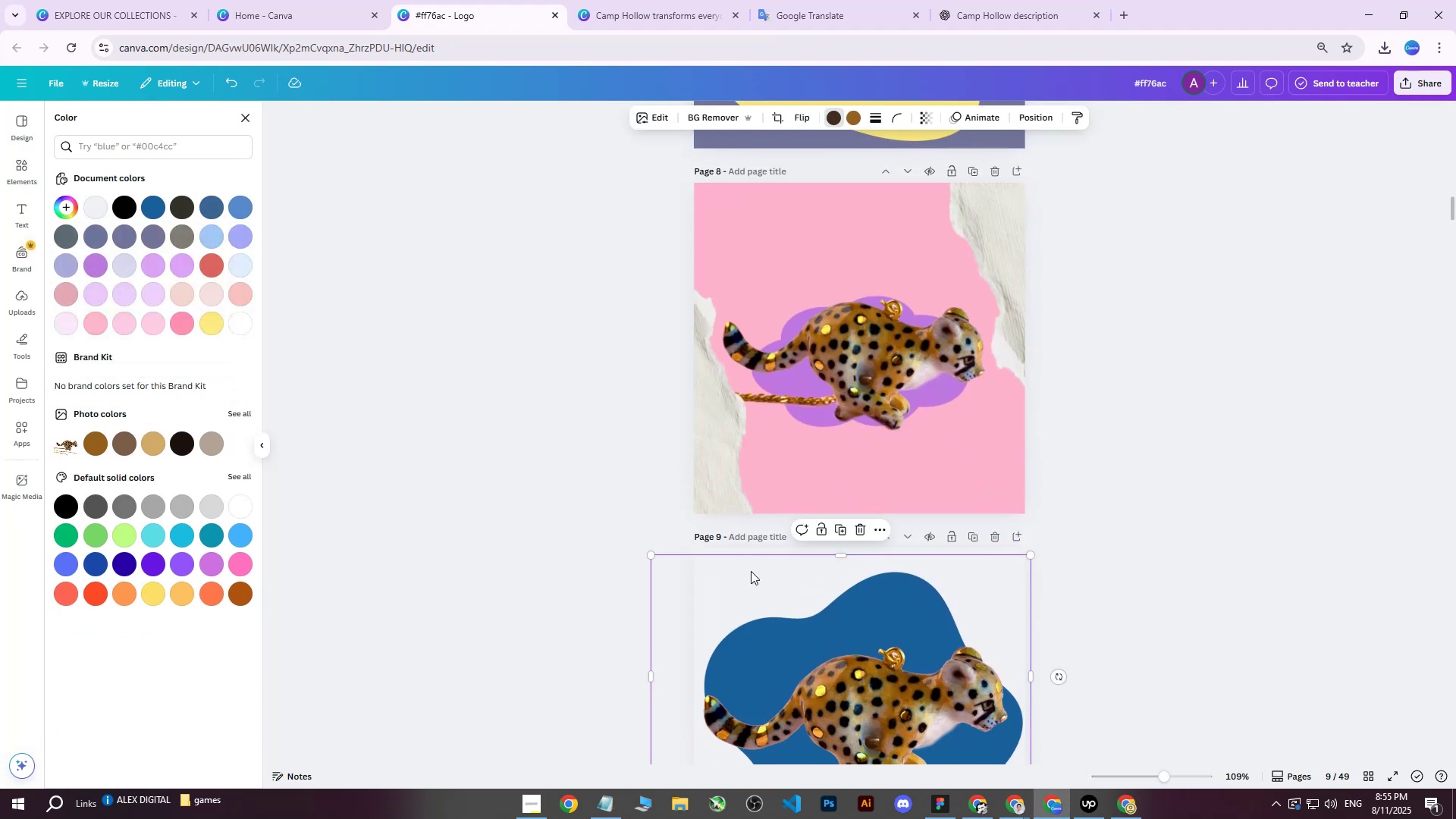 
double_click([735, 563])
 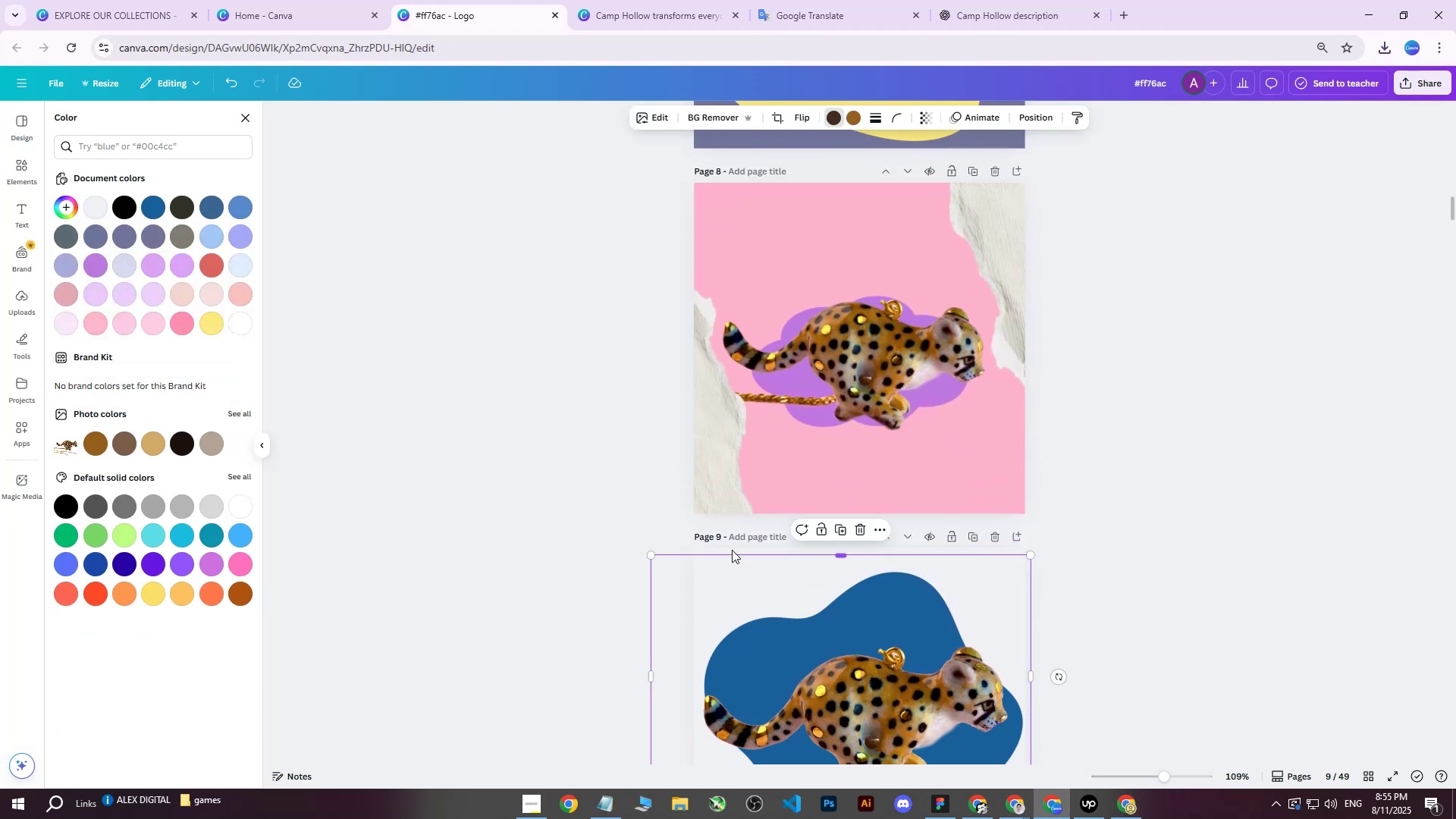 
triple_click([732, 550])
 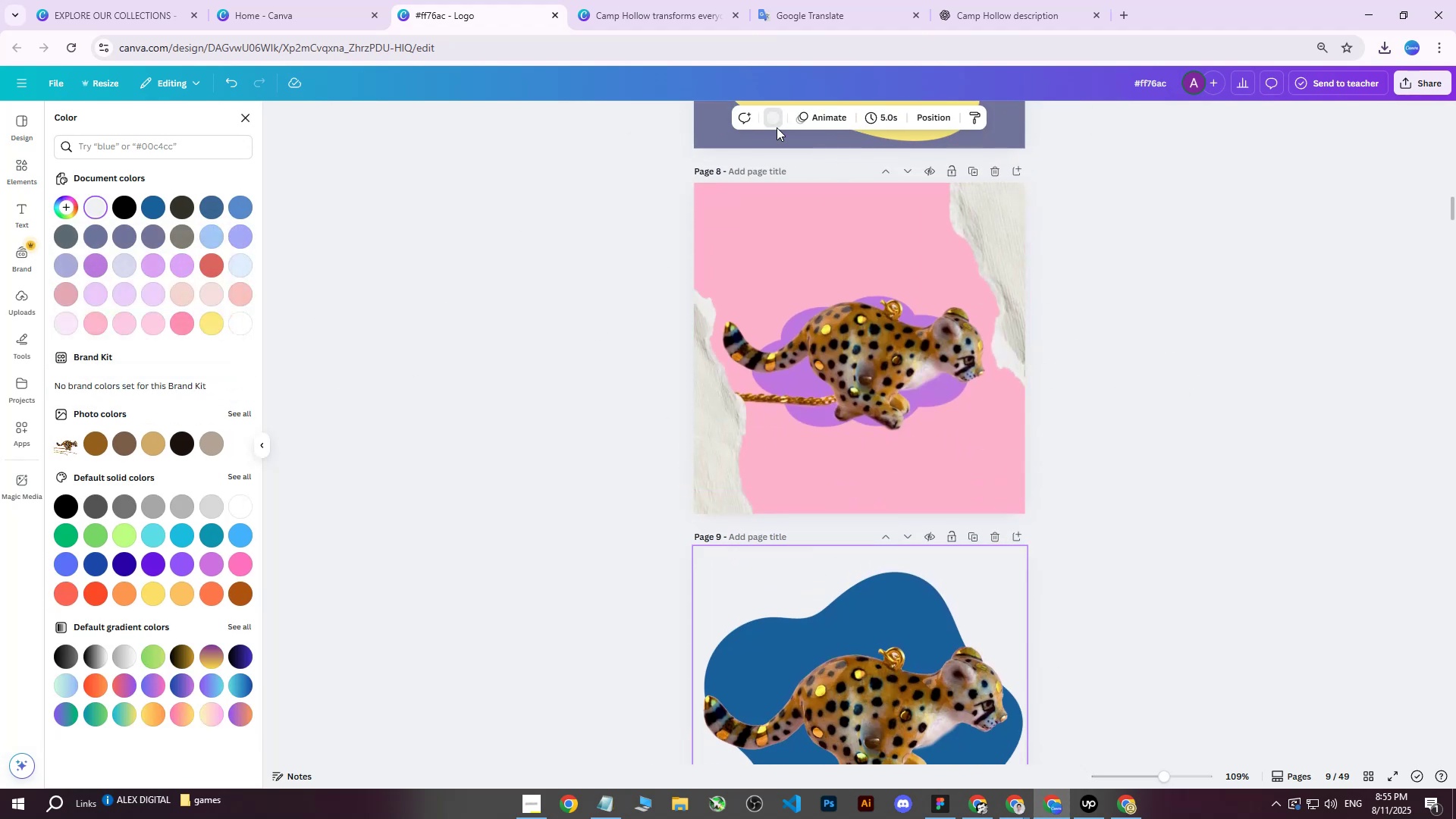 
left_click([770, 118])
 